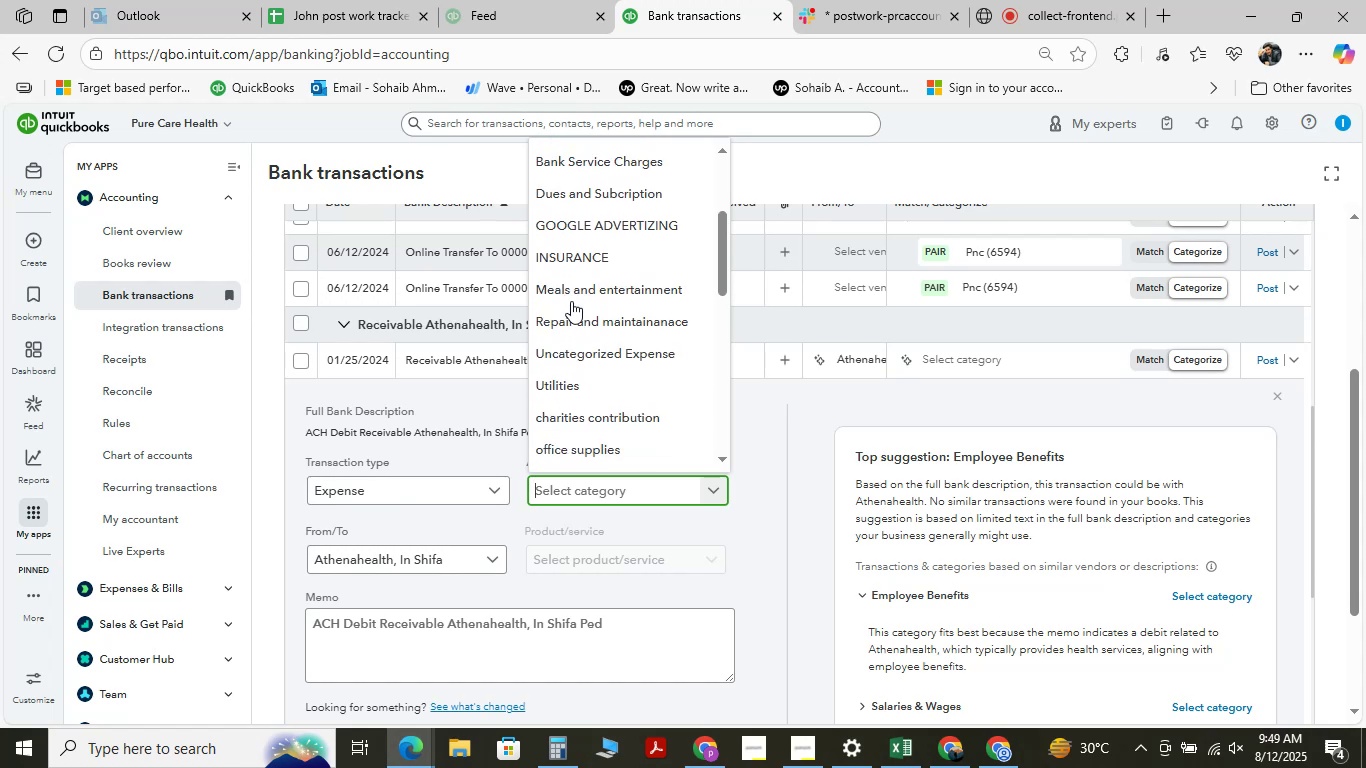 
scroll: coordinate [571, 301], scroll_direction: up, amount: 7.0
 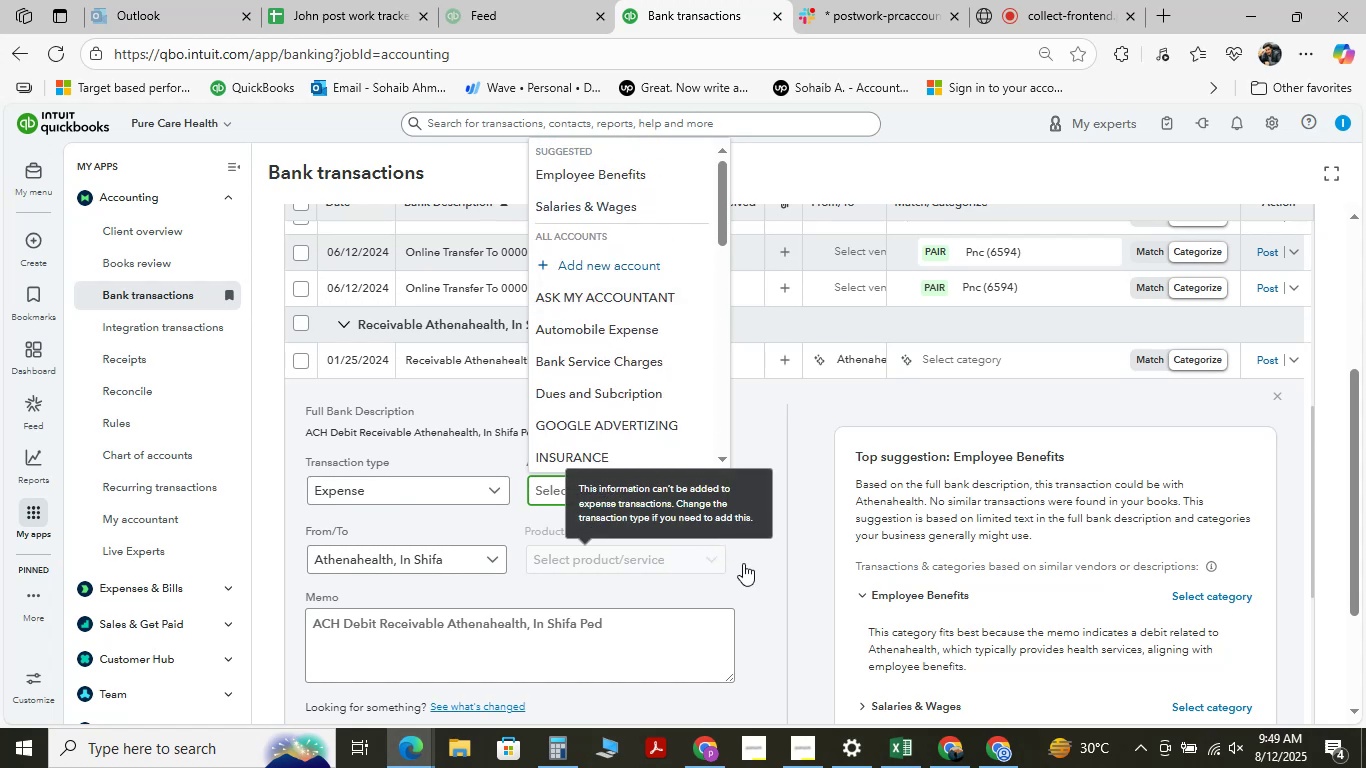 
left_click([750, 590])
 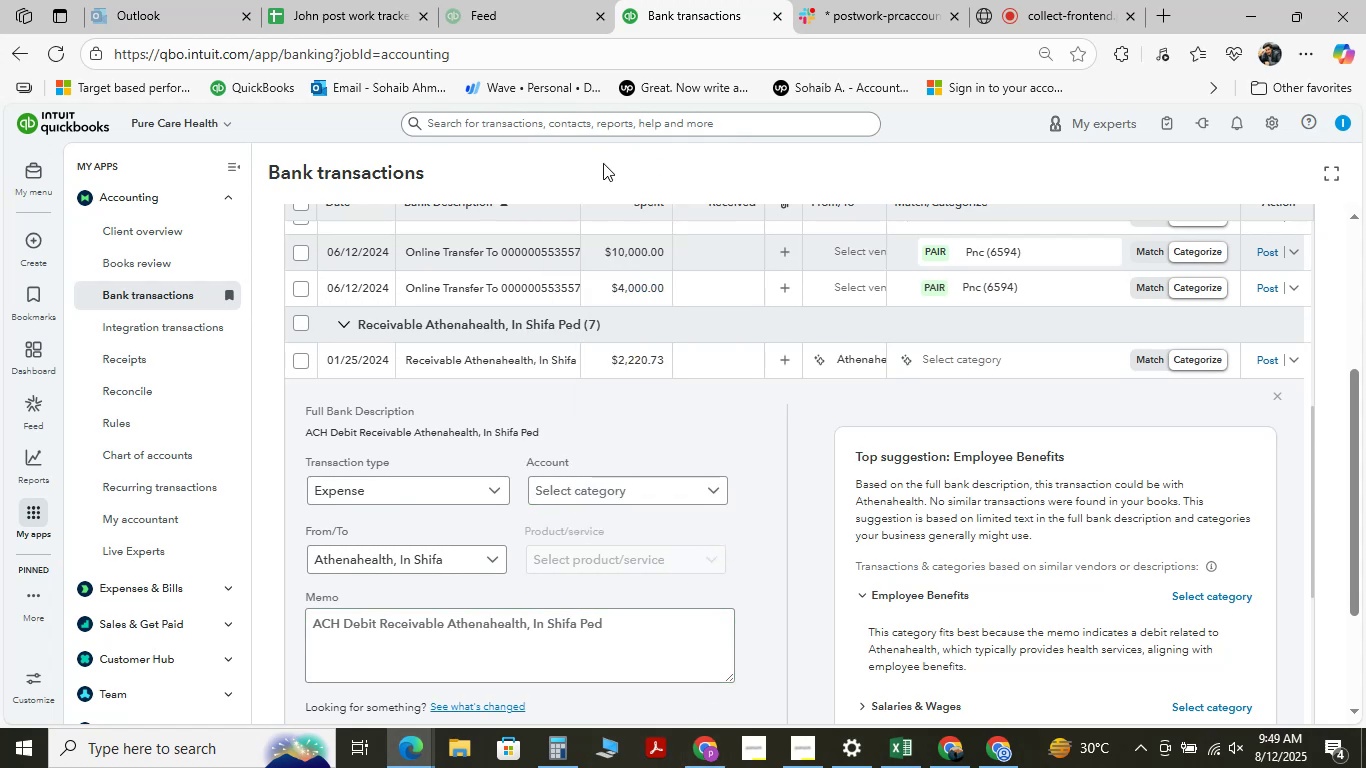 
mouse_move([773, 752])
 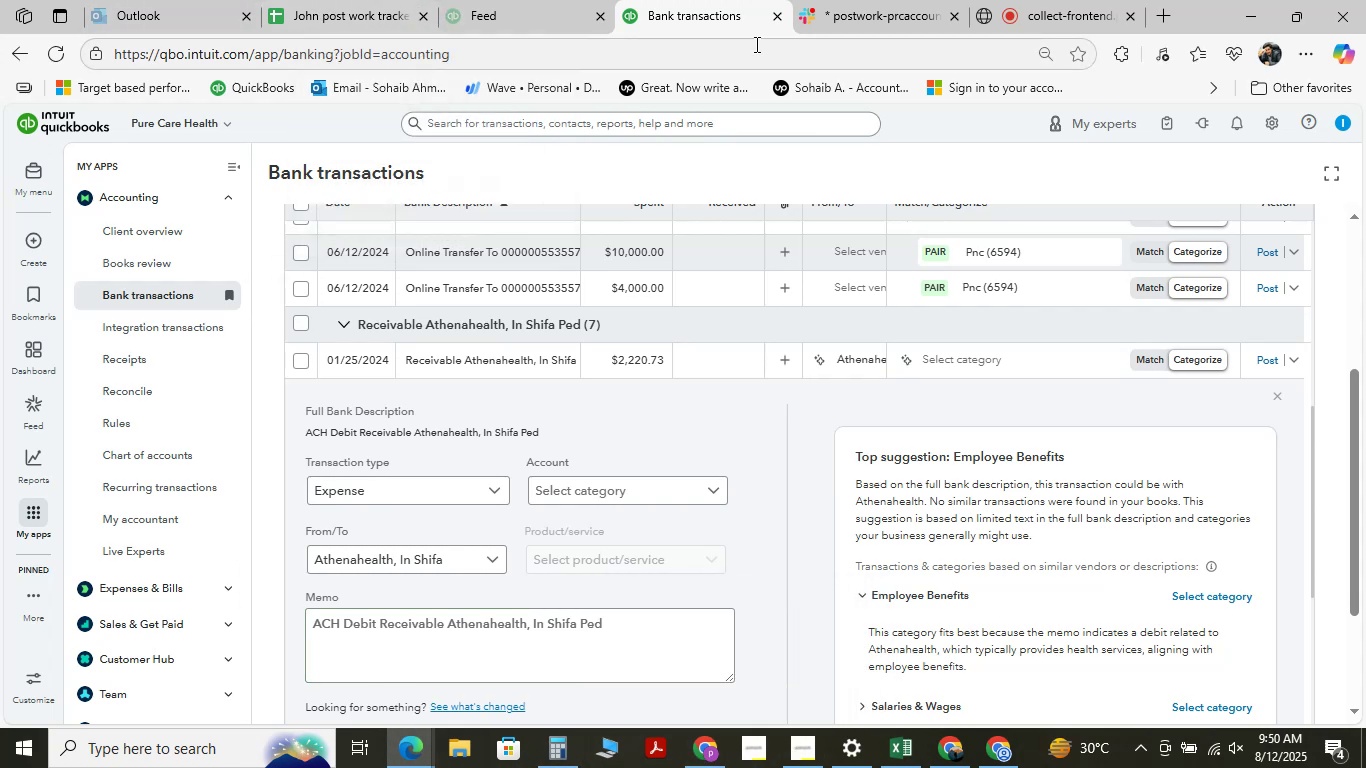 
left_click([867, 13])
 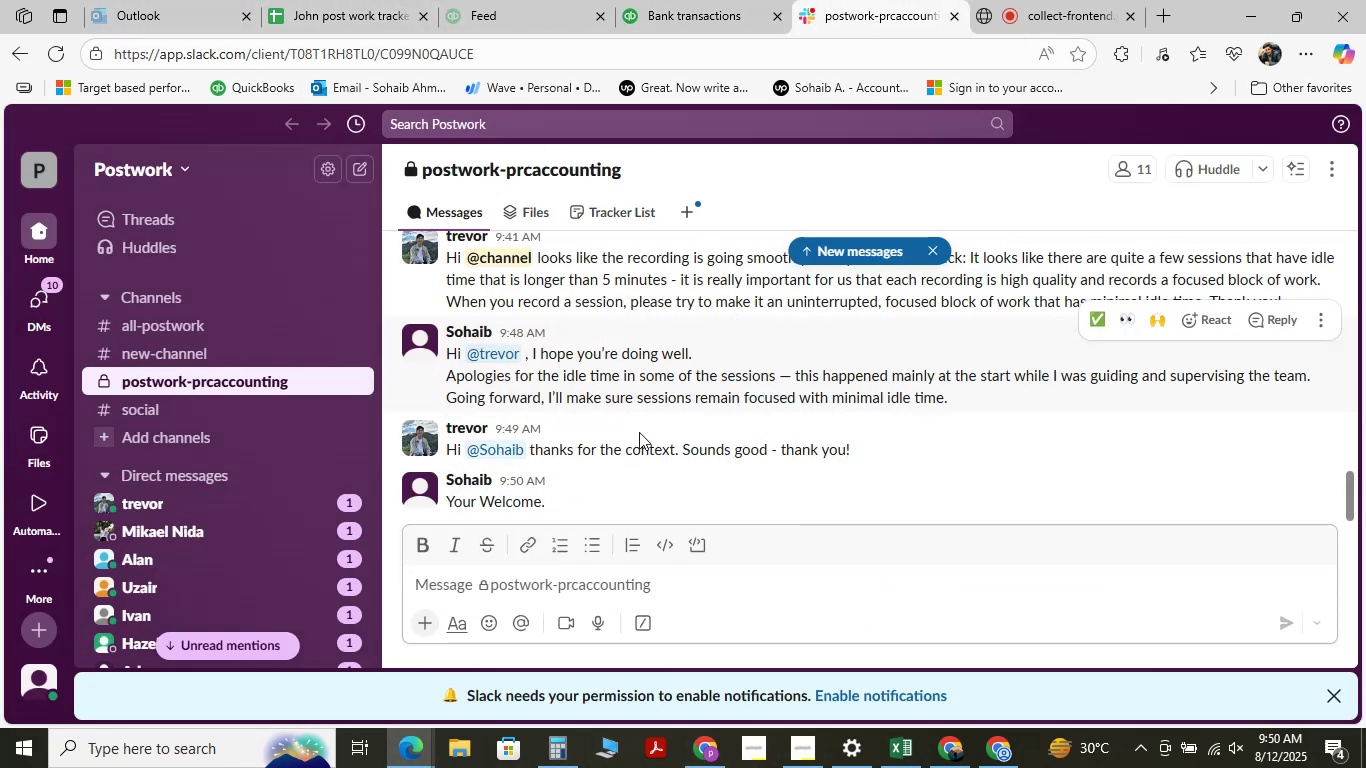 
scroll: coordinate [639, 432], scroll_direction: down, amount: 3.0
 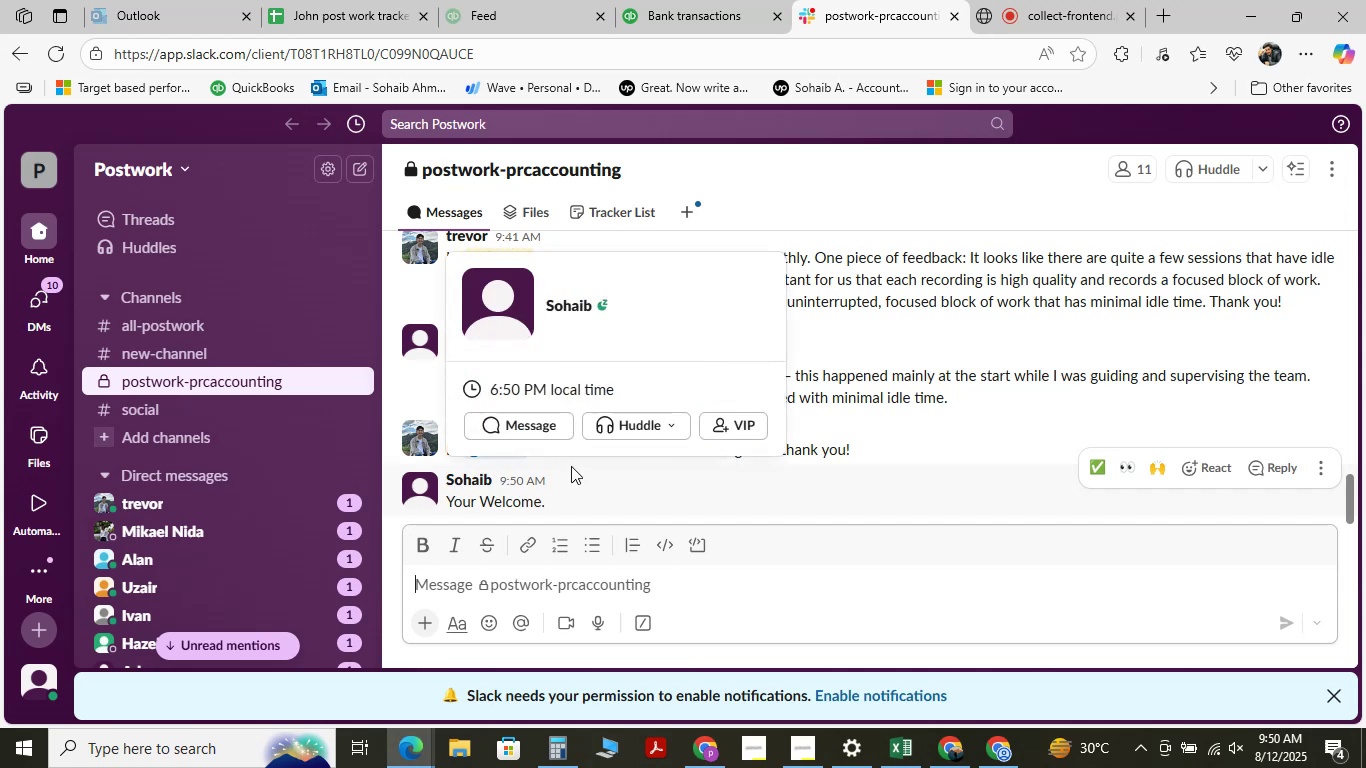 
wait(8.62)
 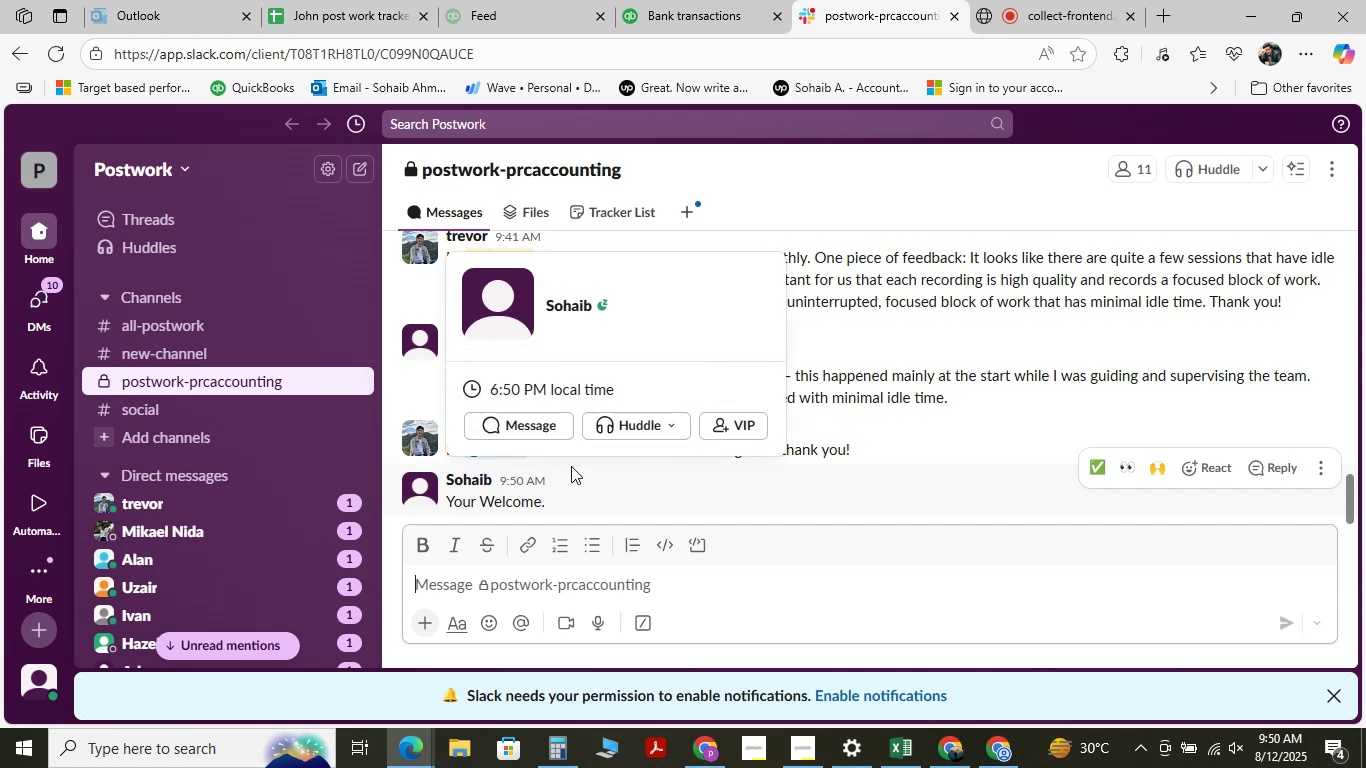 
scroll: coordinate [657, 478], scroll_direction: down, amount: 2.0
 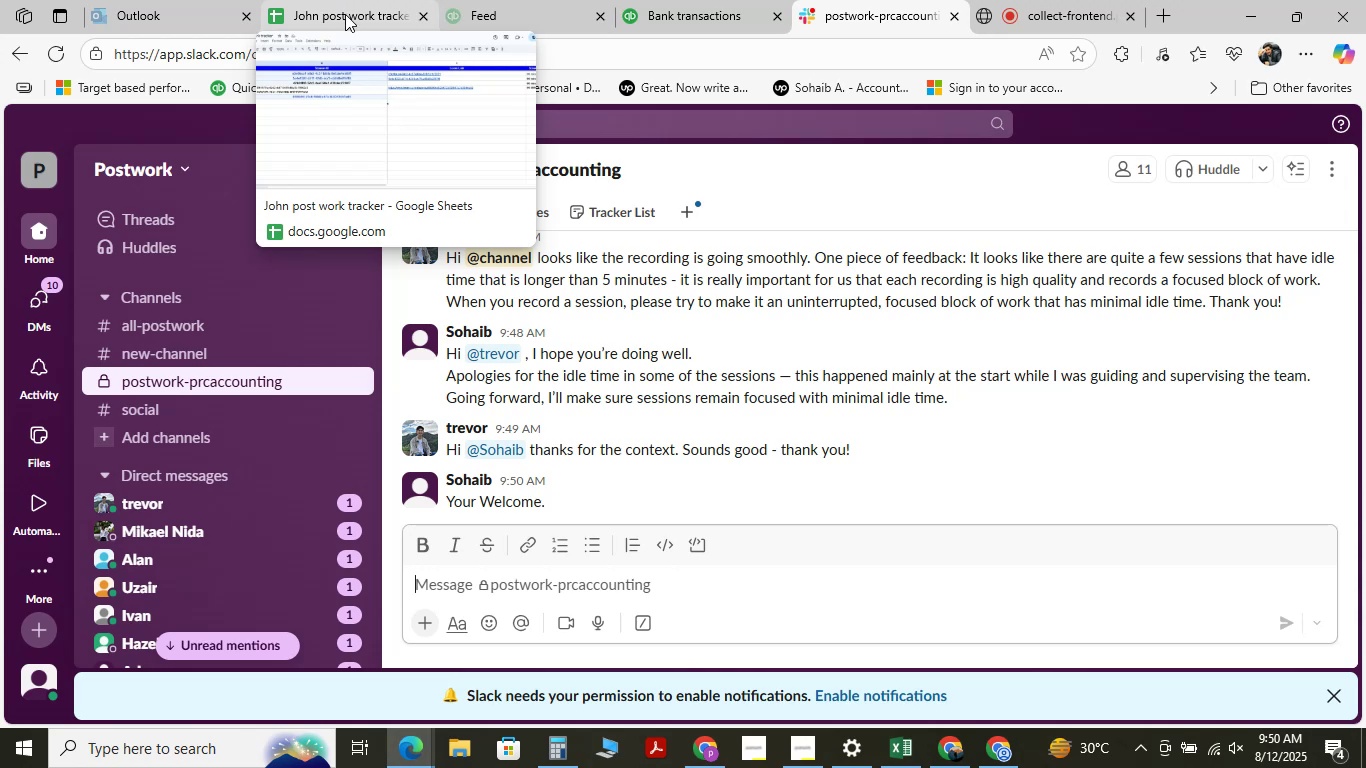 
wait(23.98)
 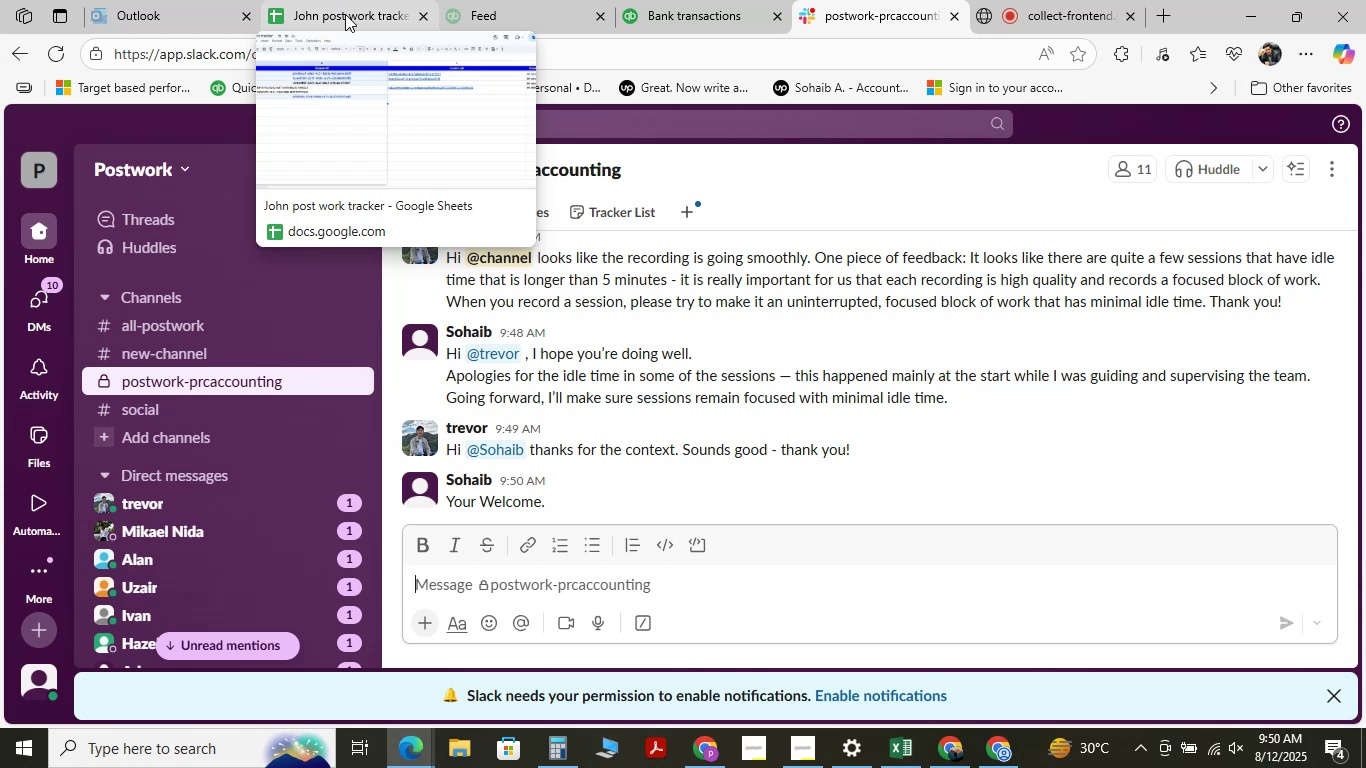 
left_click([637, 6])
 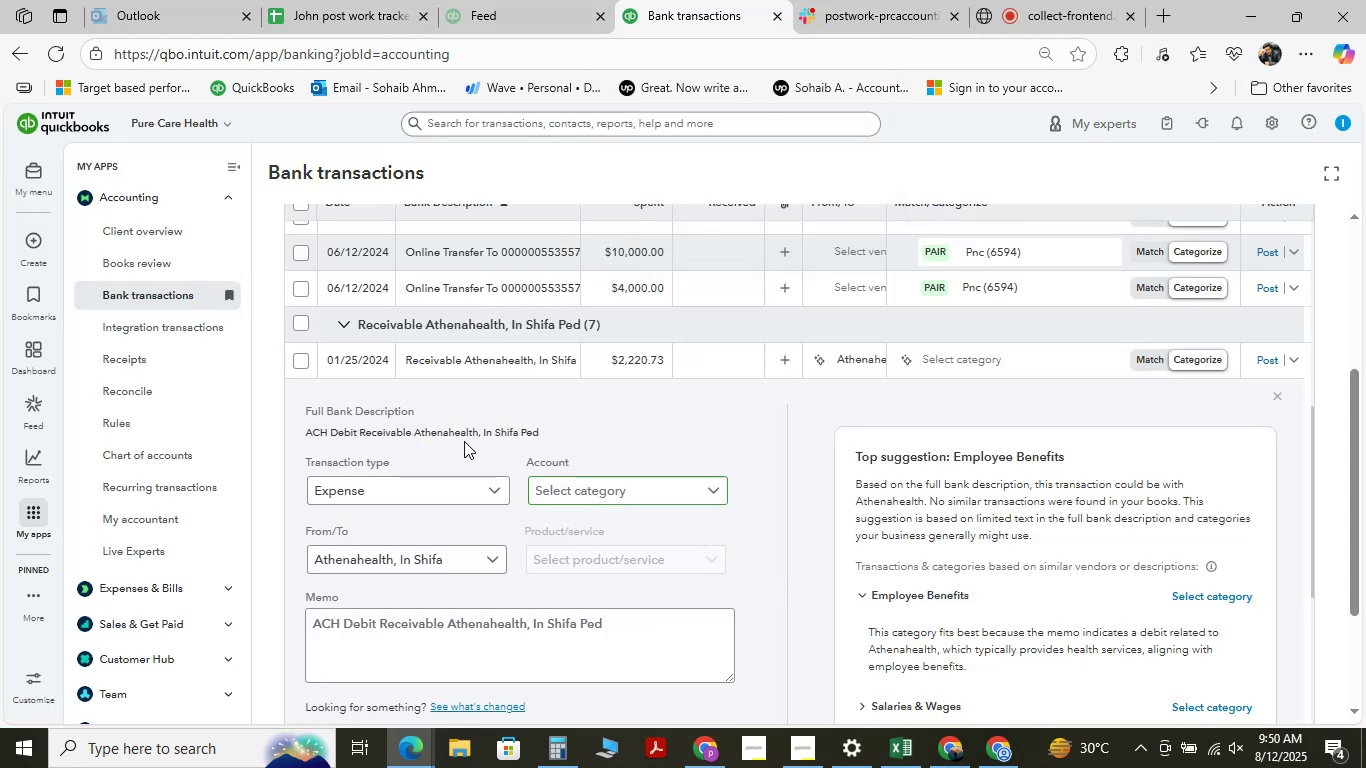 
scroll: coordinate [462, 439], scroll_direction: down, amount: 3.0
 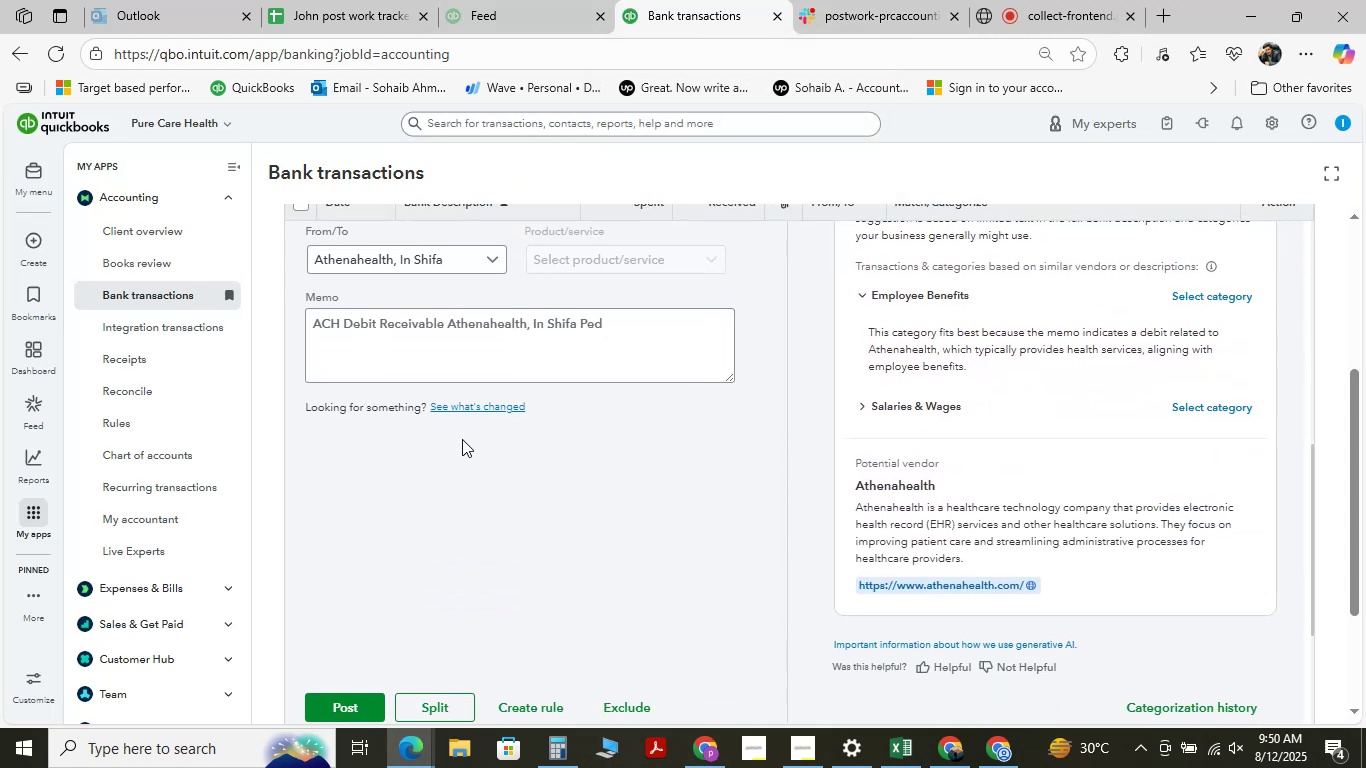 
scroll: coordinate [462, 439], scroll_direction: up, amount: 6.0
 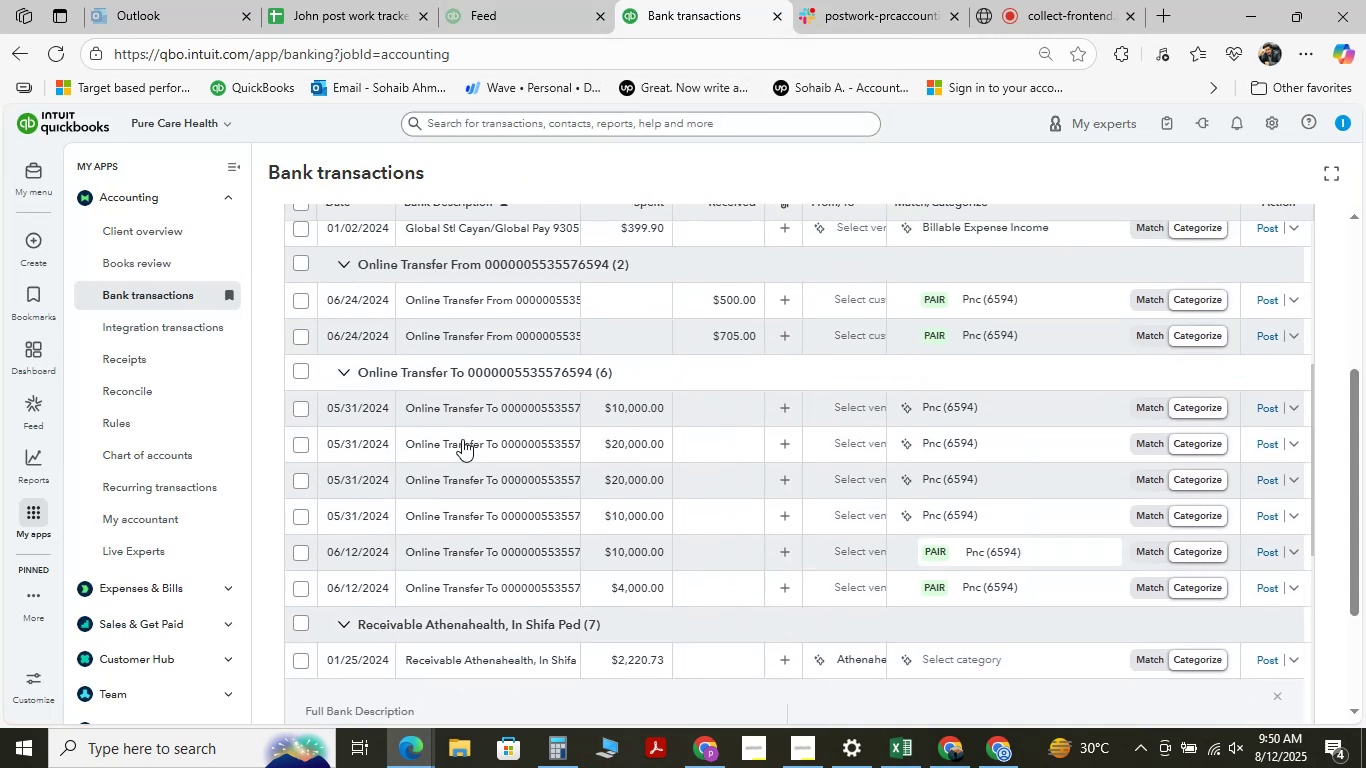 
scroll: coordinate [462, 439], scroll_direction: down, amount: 6.0
 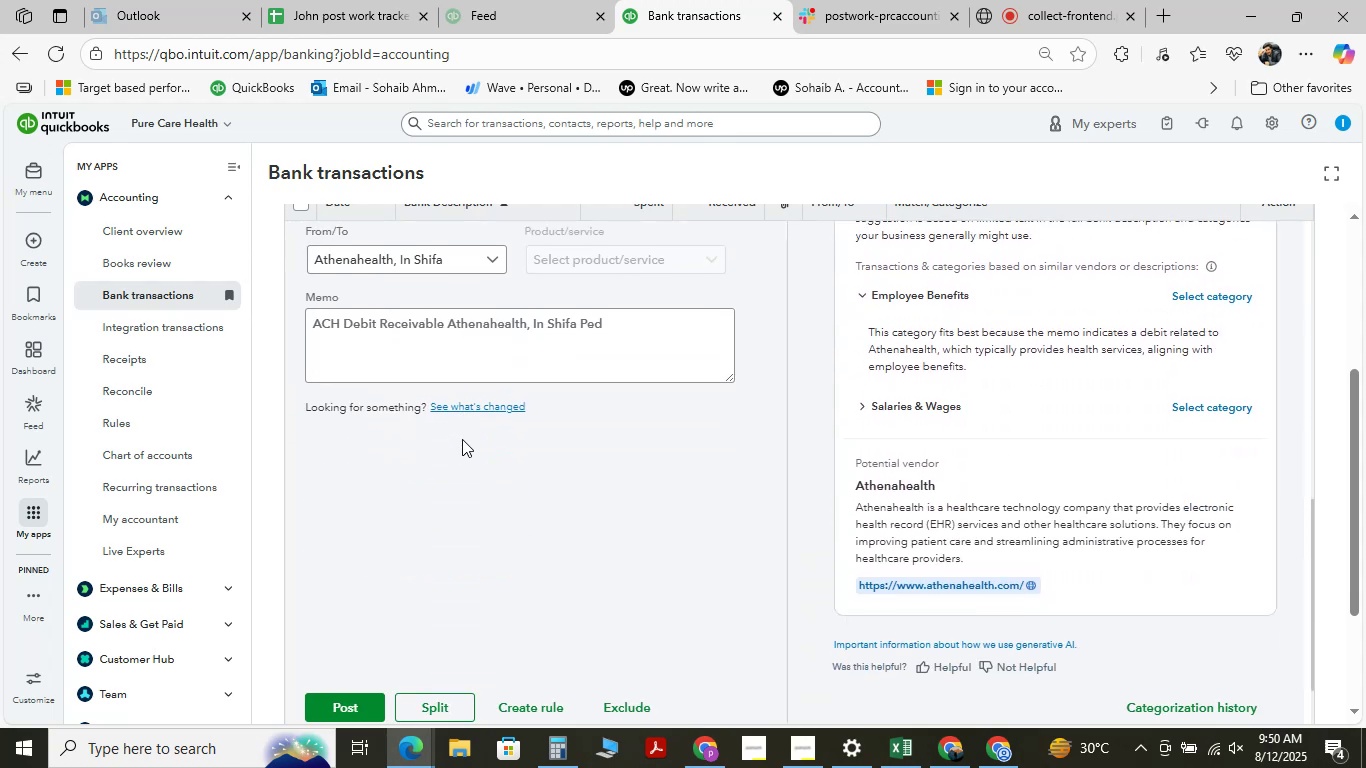 
scroll: coordinate [453, 585], scroll_direction: up, amount: 5.0
 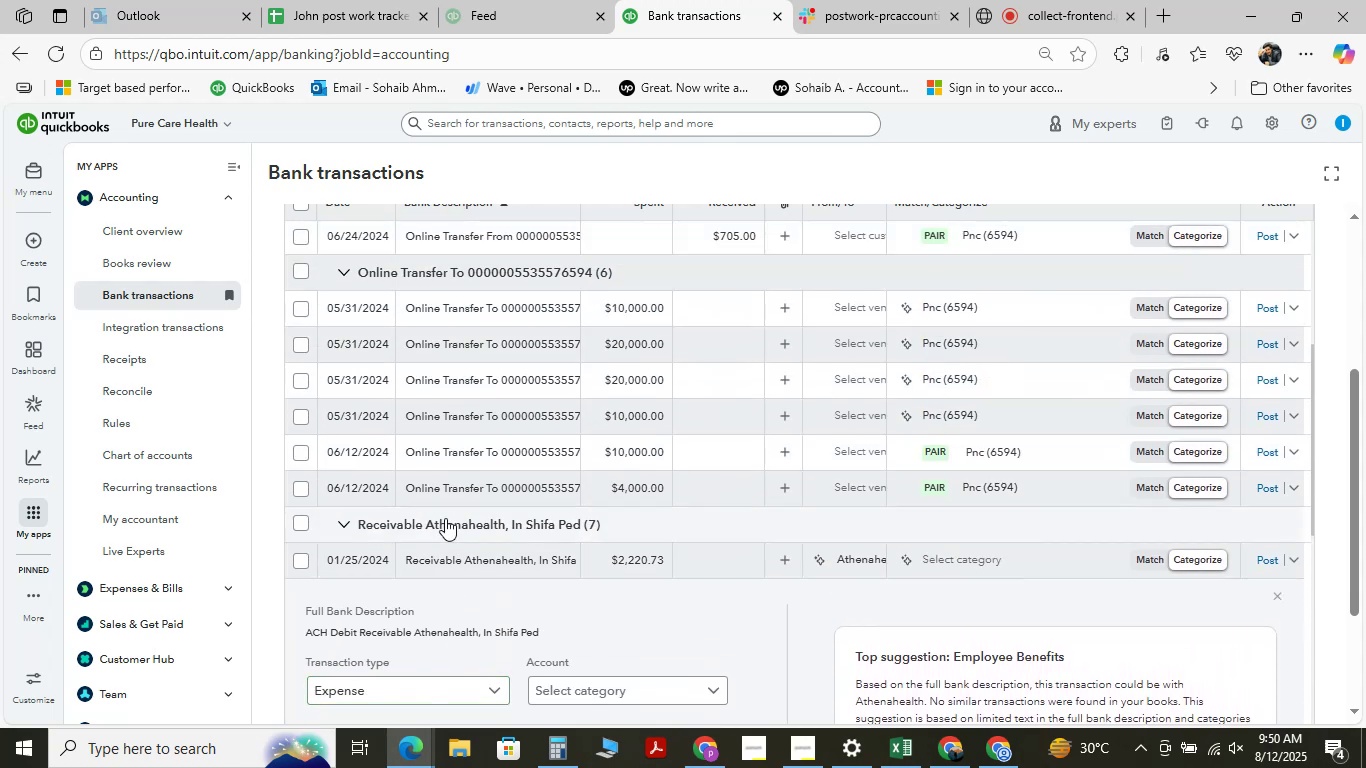 
scroll: coordinate [453, 477], scroll_direction: down, amount: 3.0
 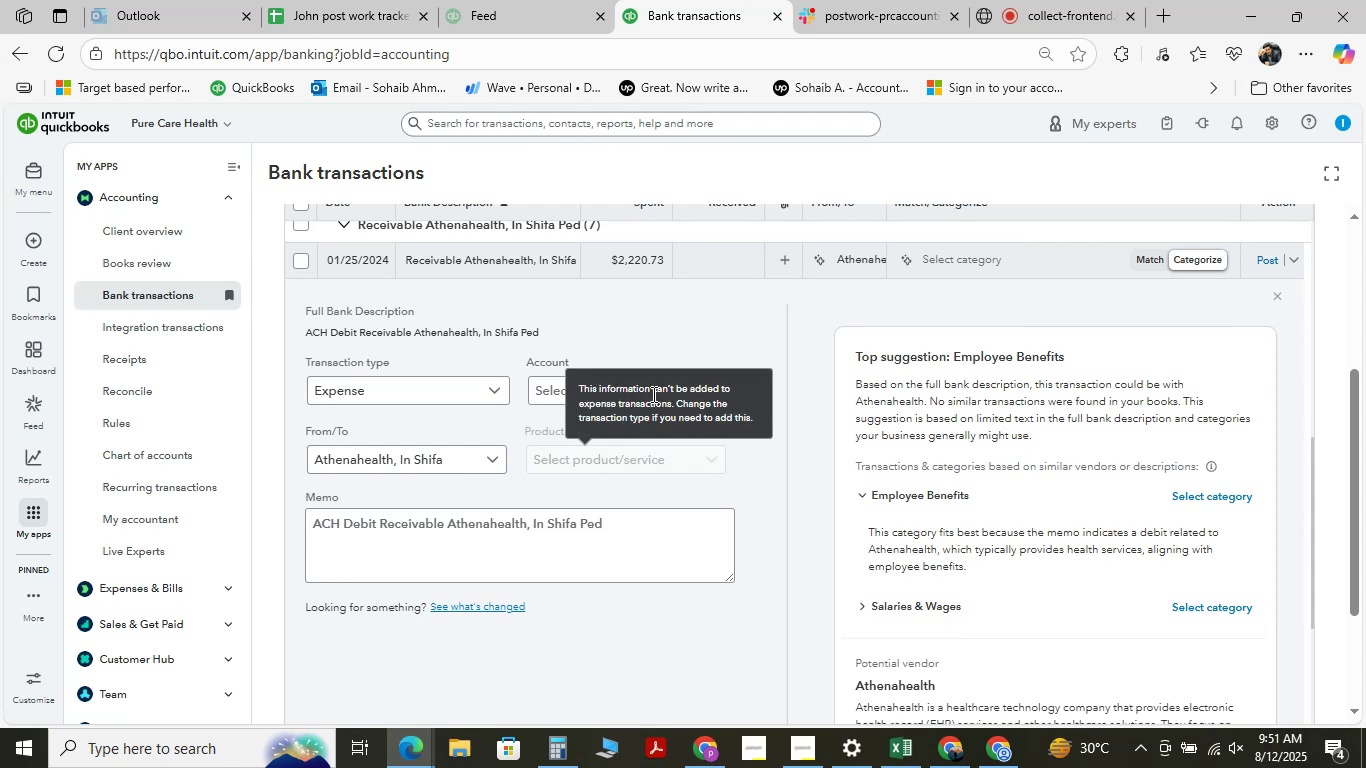 
left_click([666, 389])
 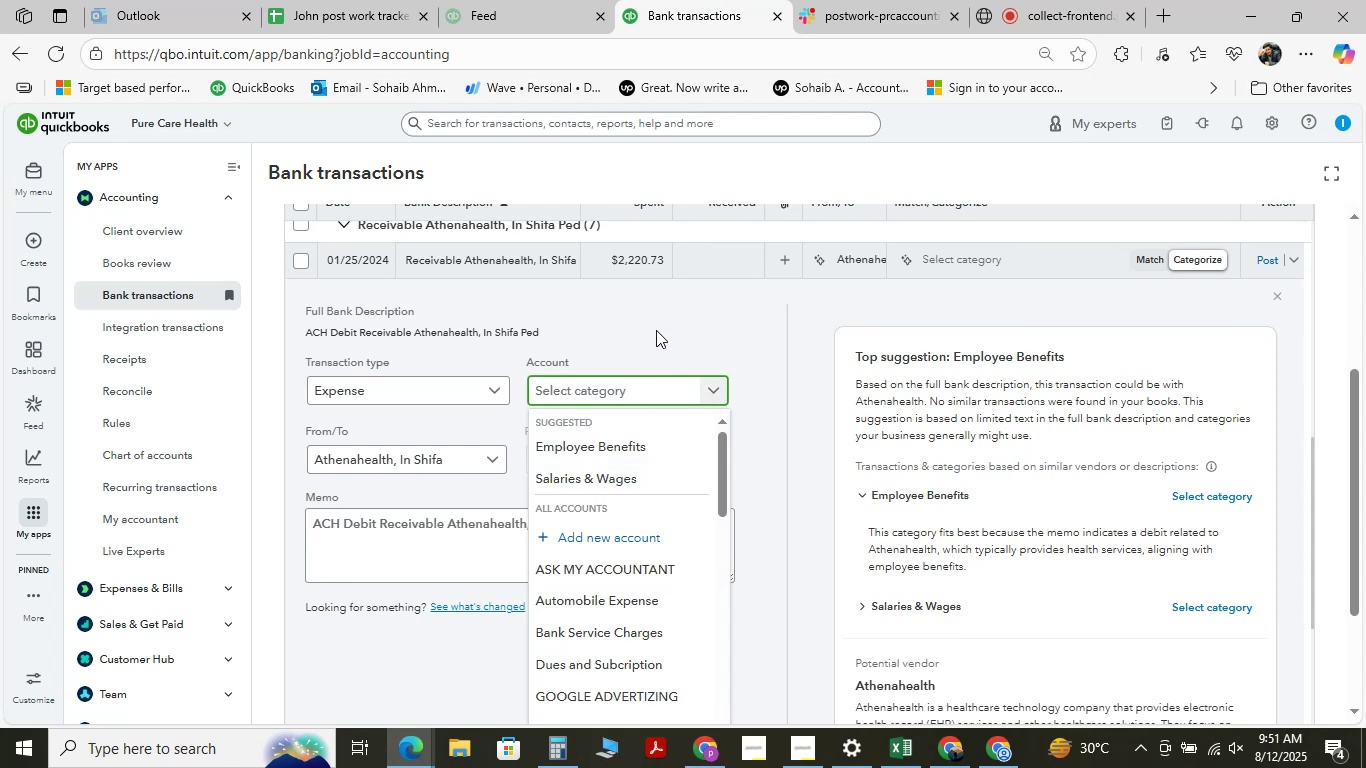 
type(e)
key(Backspace)
type(e)
key(Backspace)
type(EMR BILLING)
 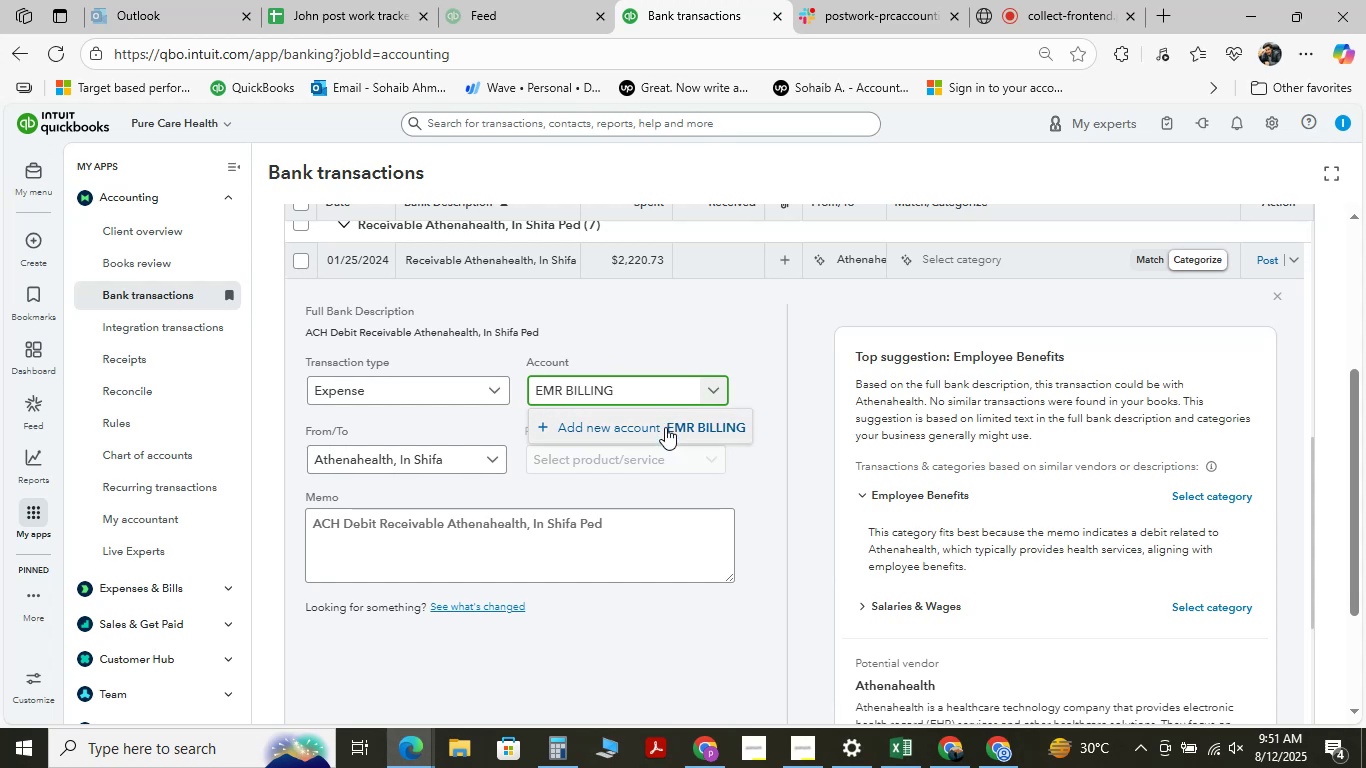 
left_click([665, 427])
 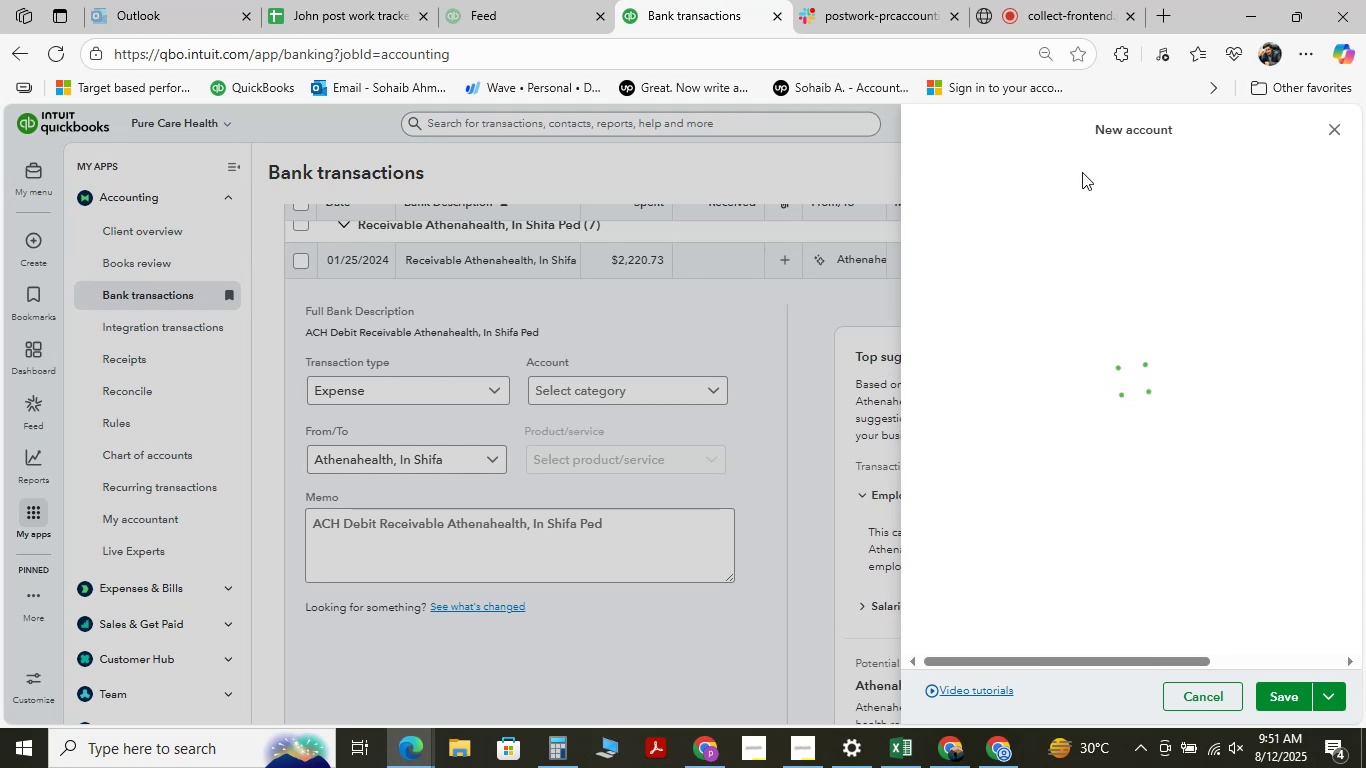 
wait(5.83)
 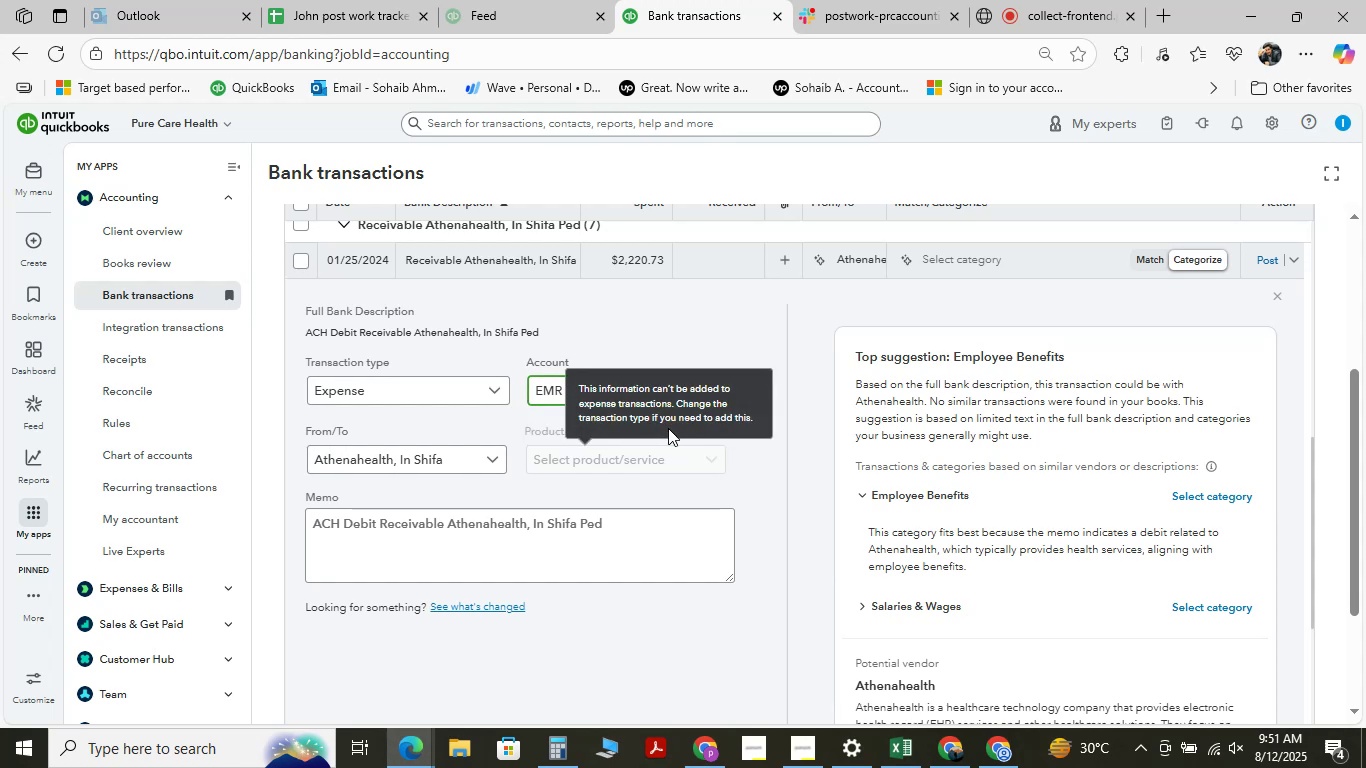 
left_click([1044, 192])
 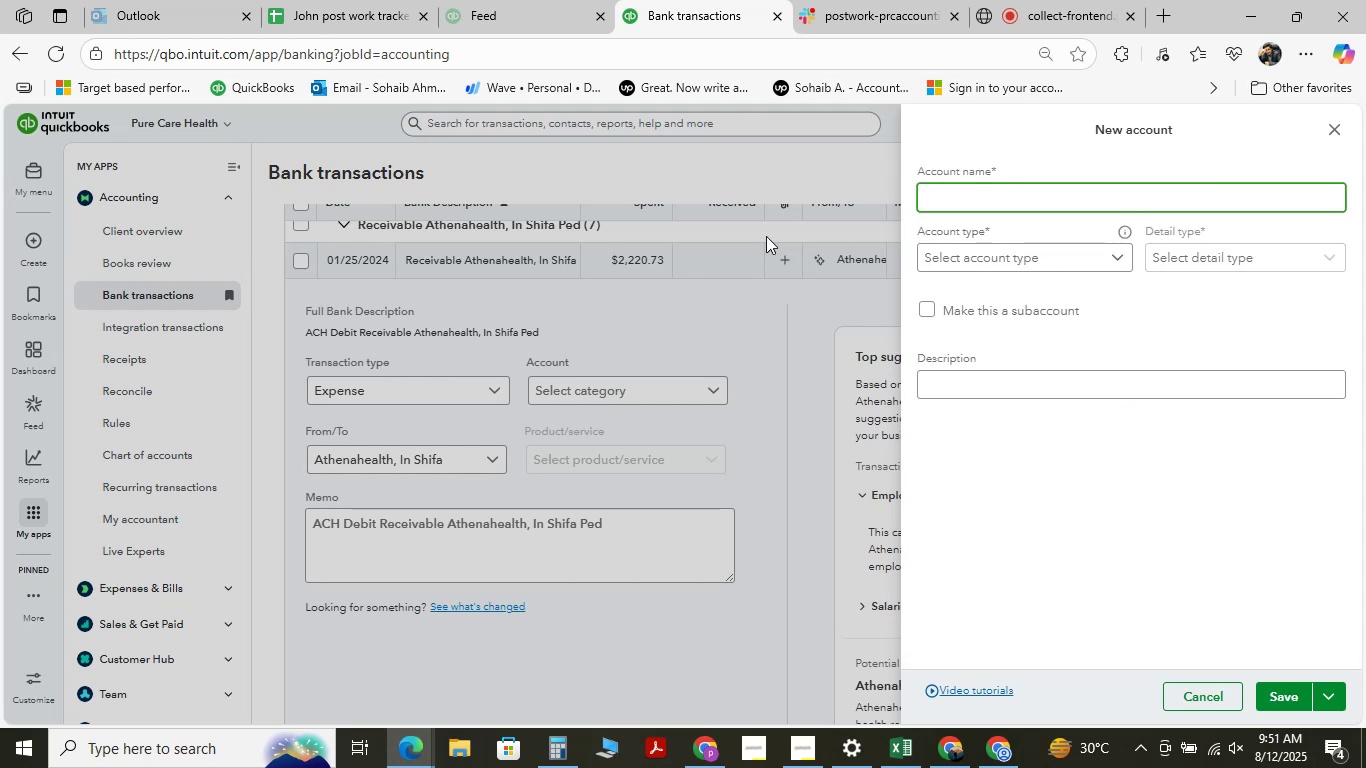 
type(EMR BILLING)
 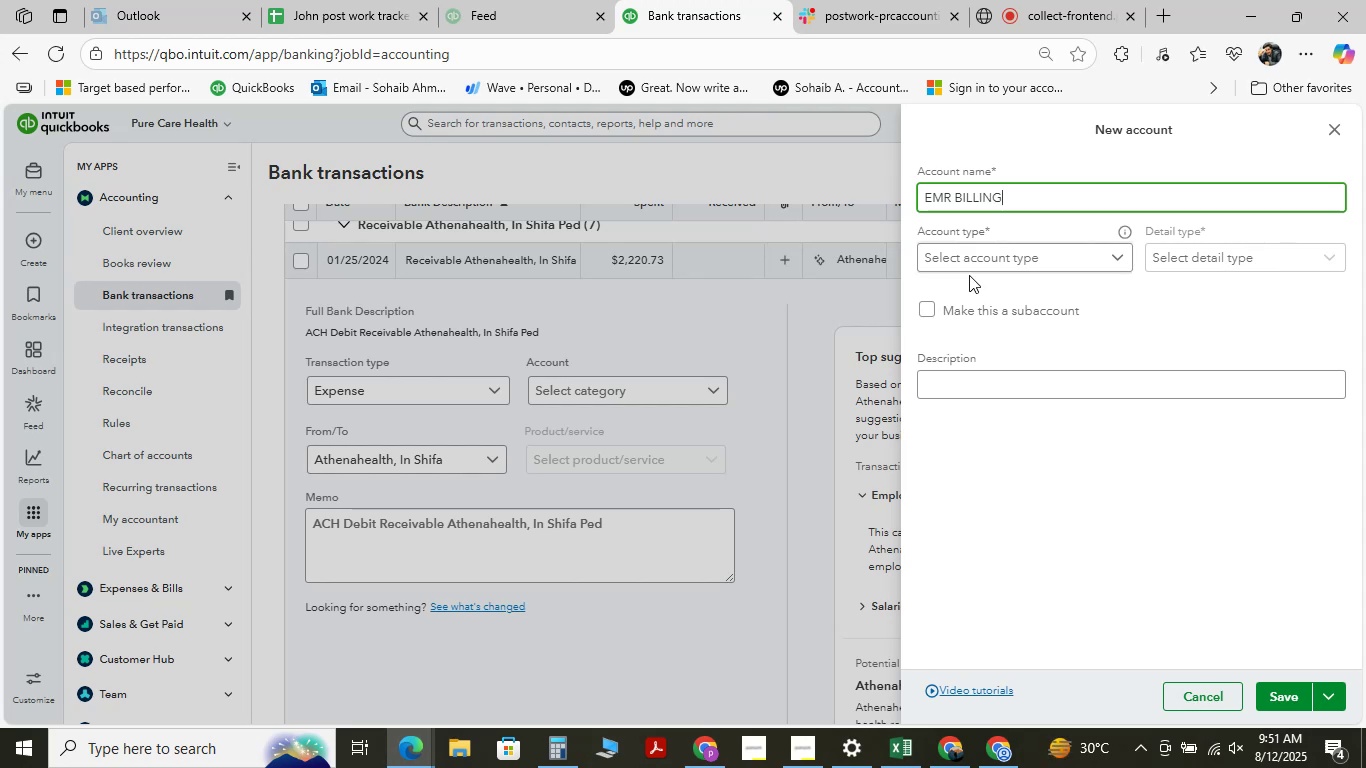 
left_click([1082, 260])
 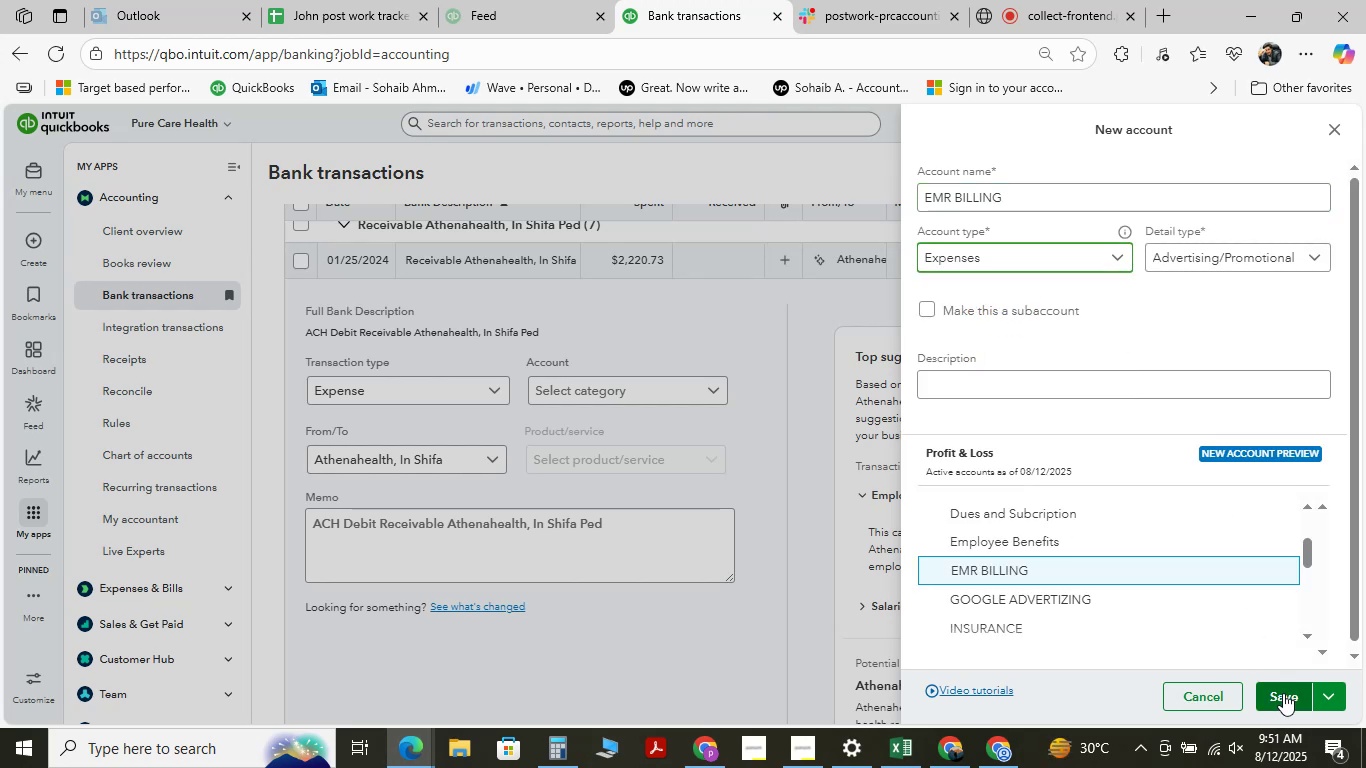 
wait(5.6)
 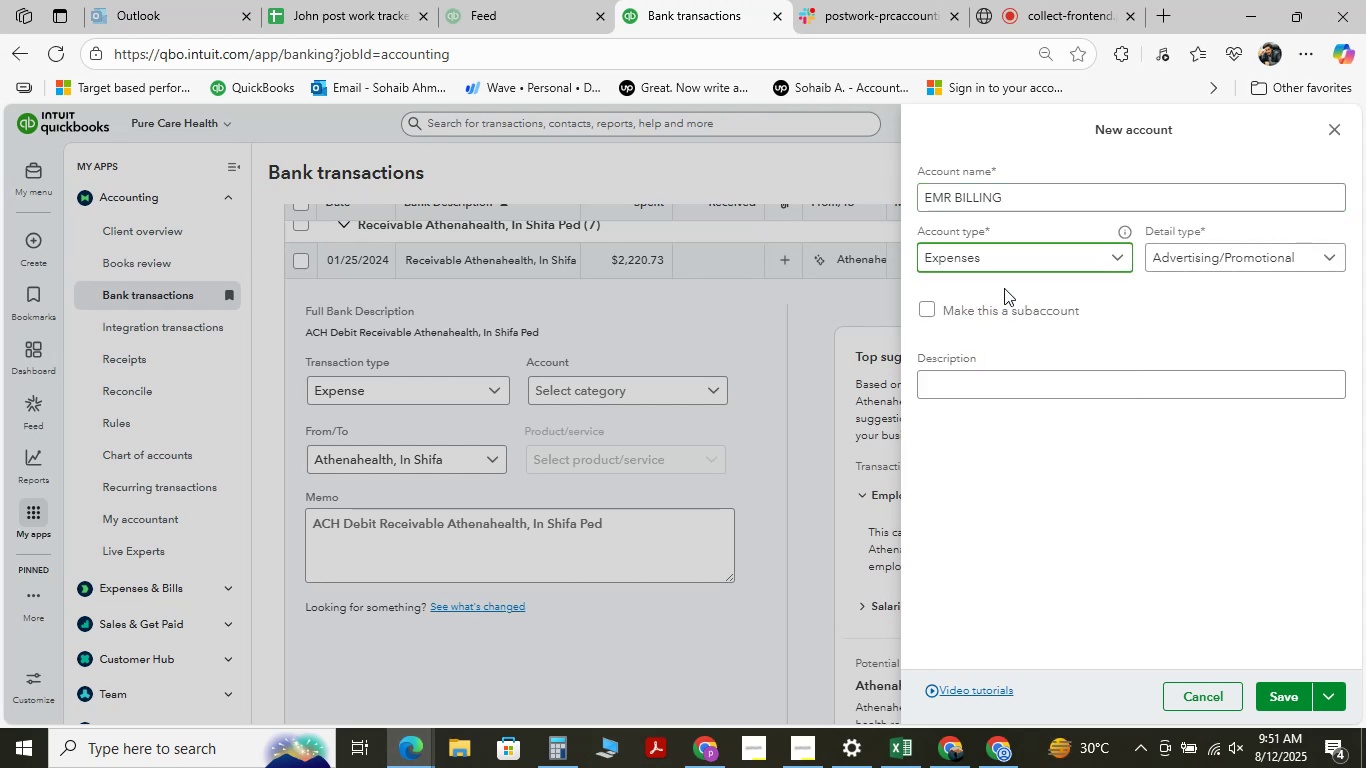 
left_click([1283, 693])
 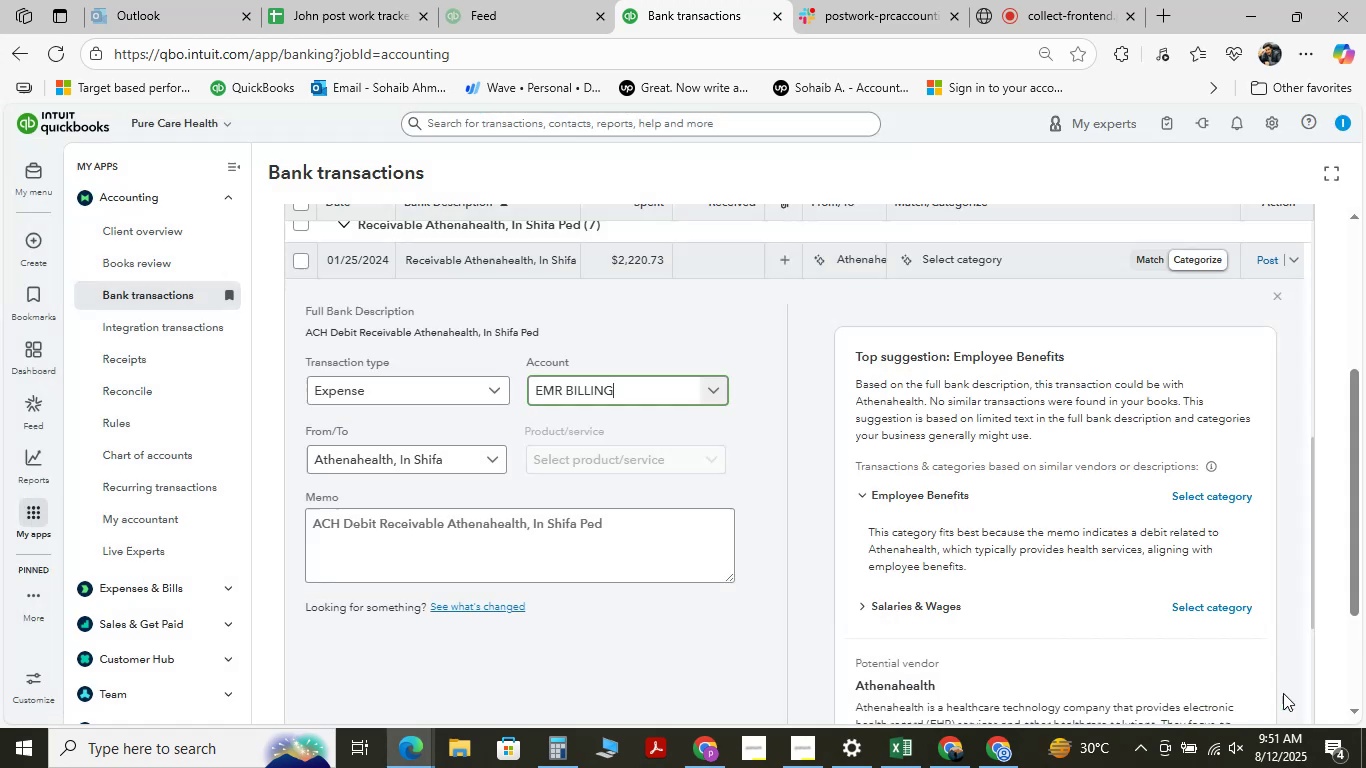 
wait(5.84)
 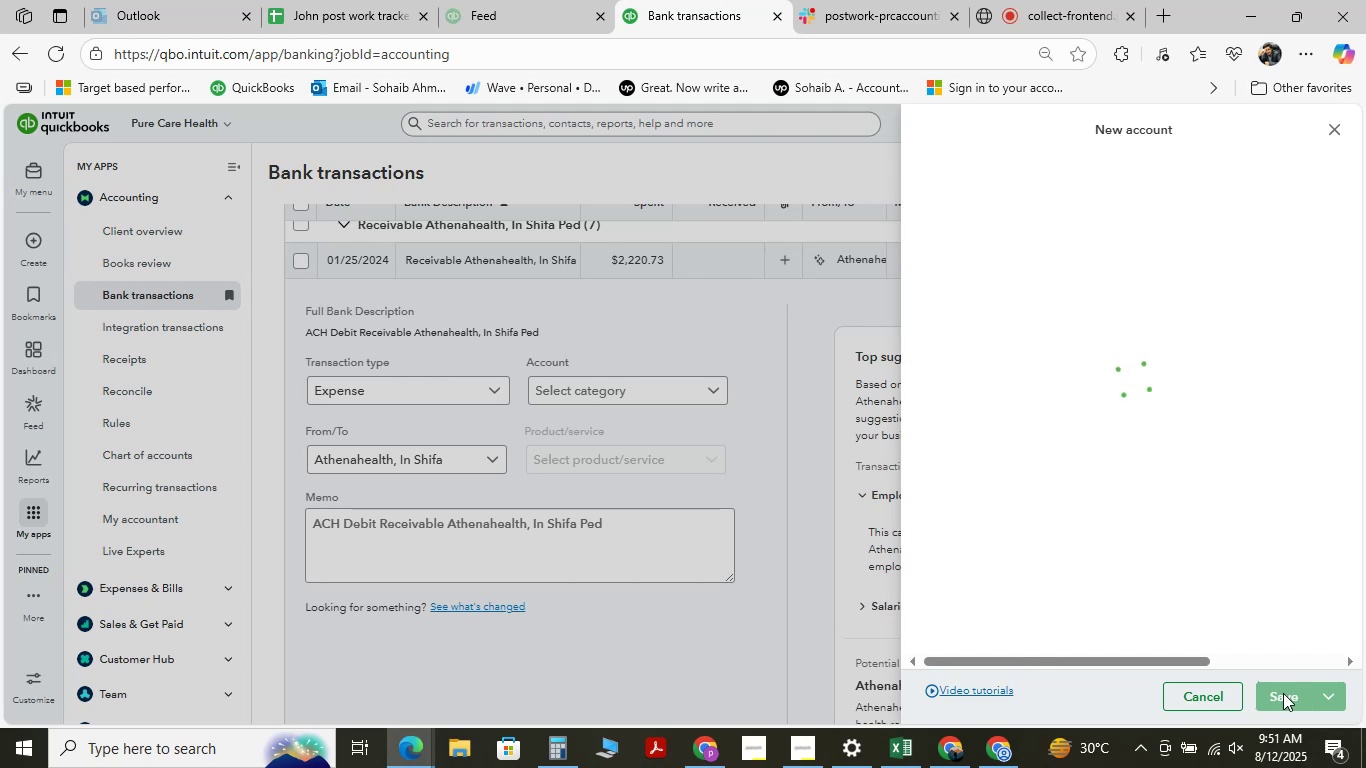 
scroll: coordinate [378, 560], scroll_direction: down, amount: 3.0
 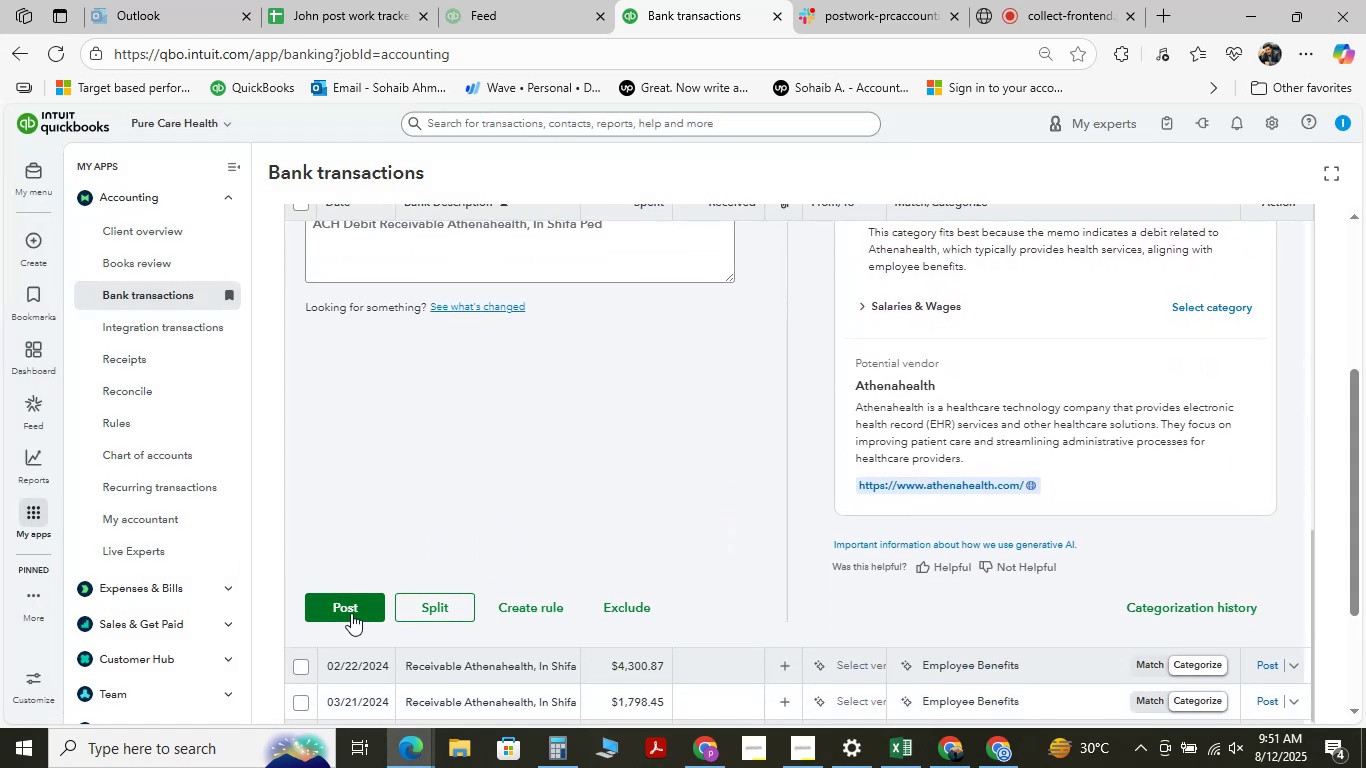 
left_click([351, 608])
 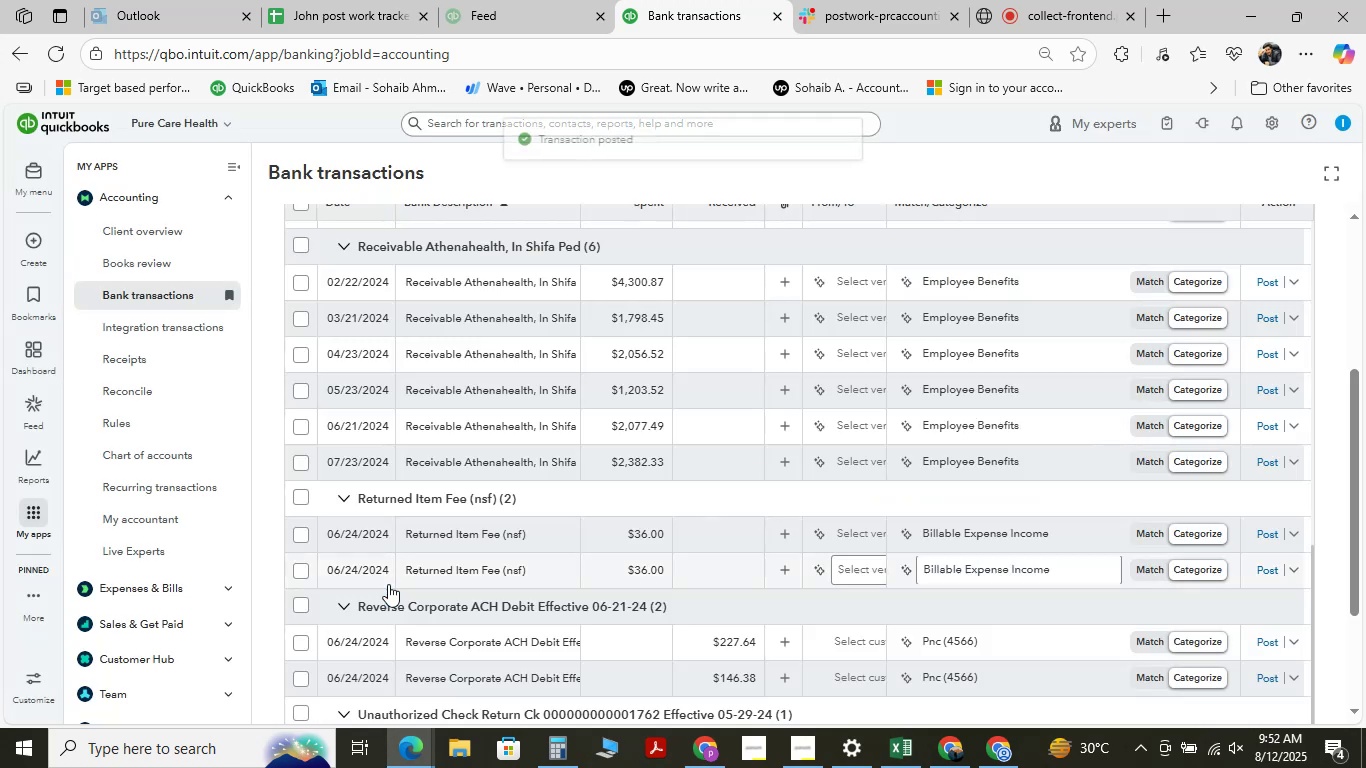 
wait(5.89)
 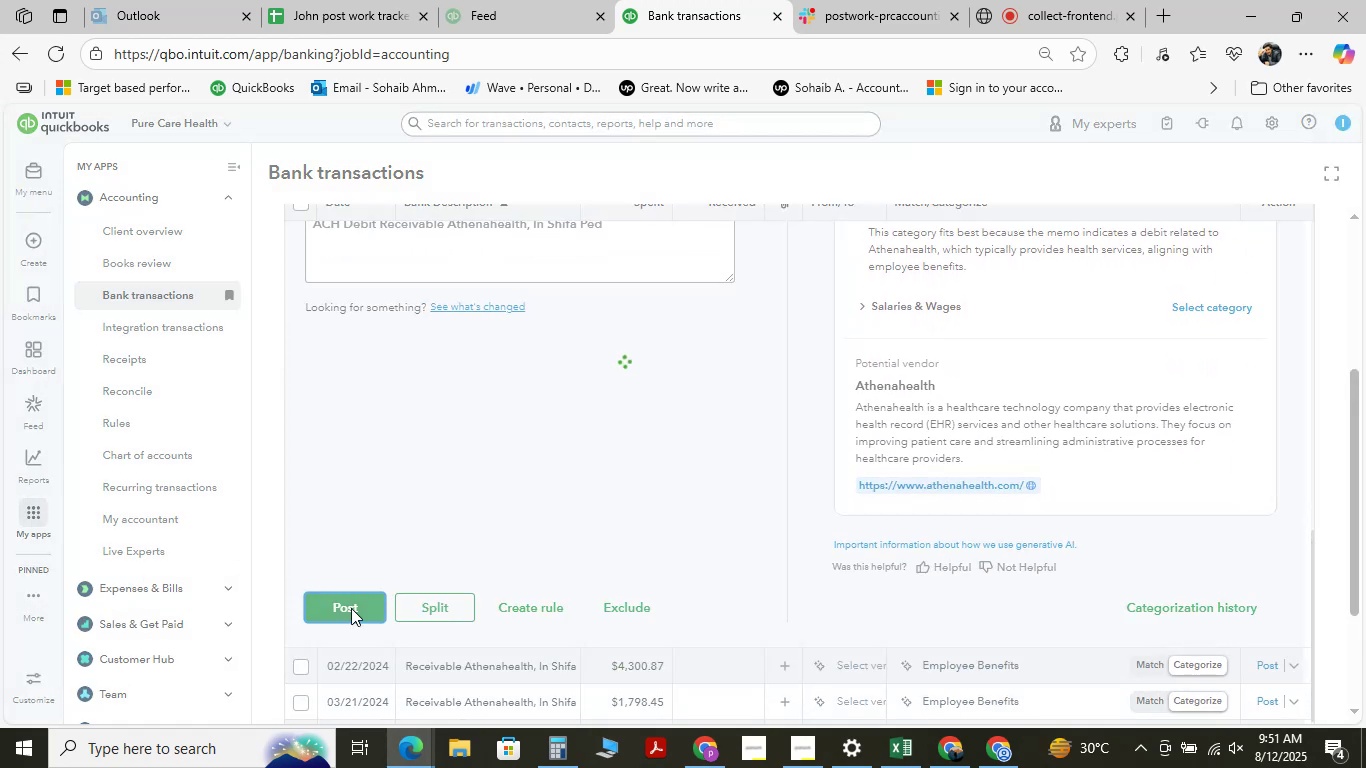 
scroll: coordinate [474, 469], scroll_direction: down, amount: 2.0
 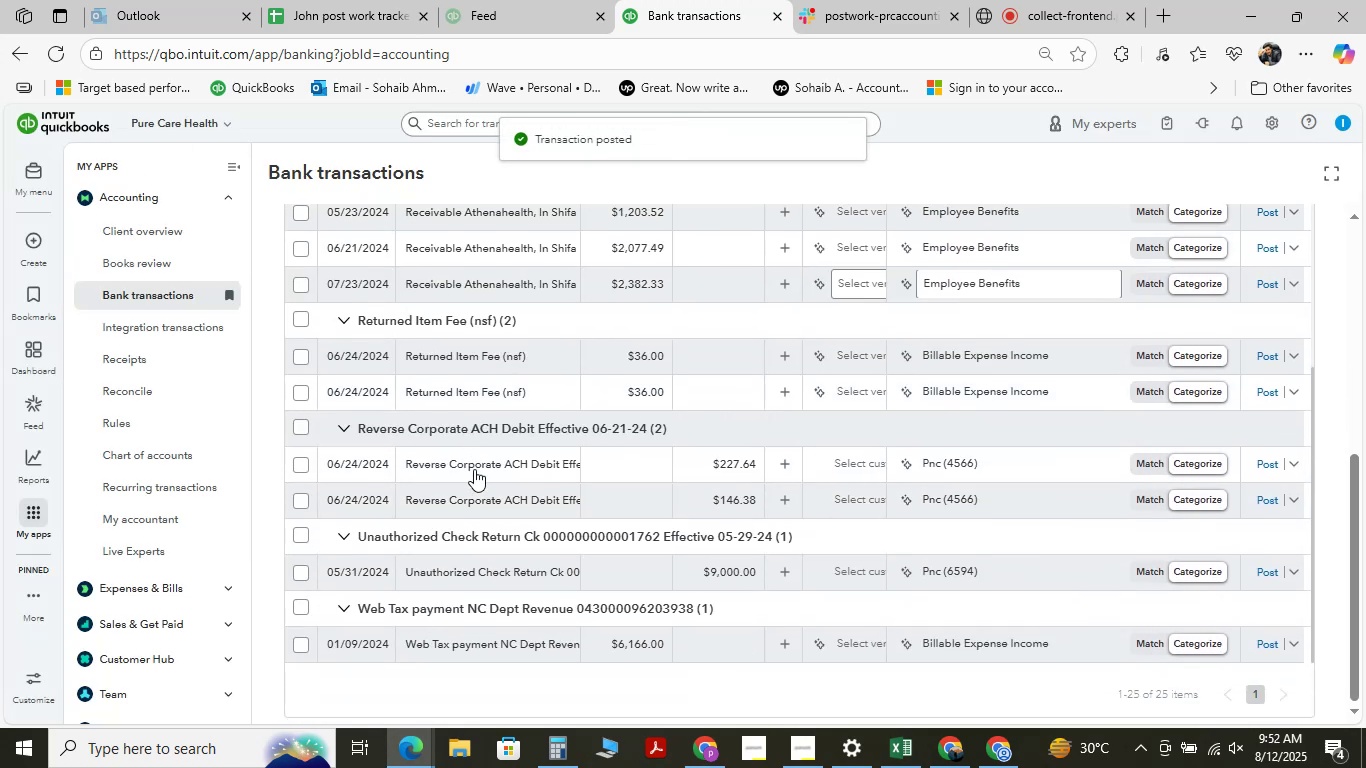 
scroll: coordinate [474, 469], scroll_direction: up, amount: 3.0
 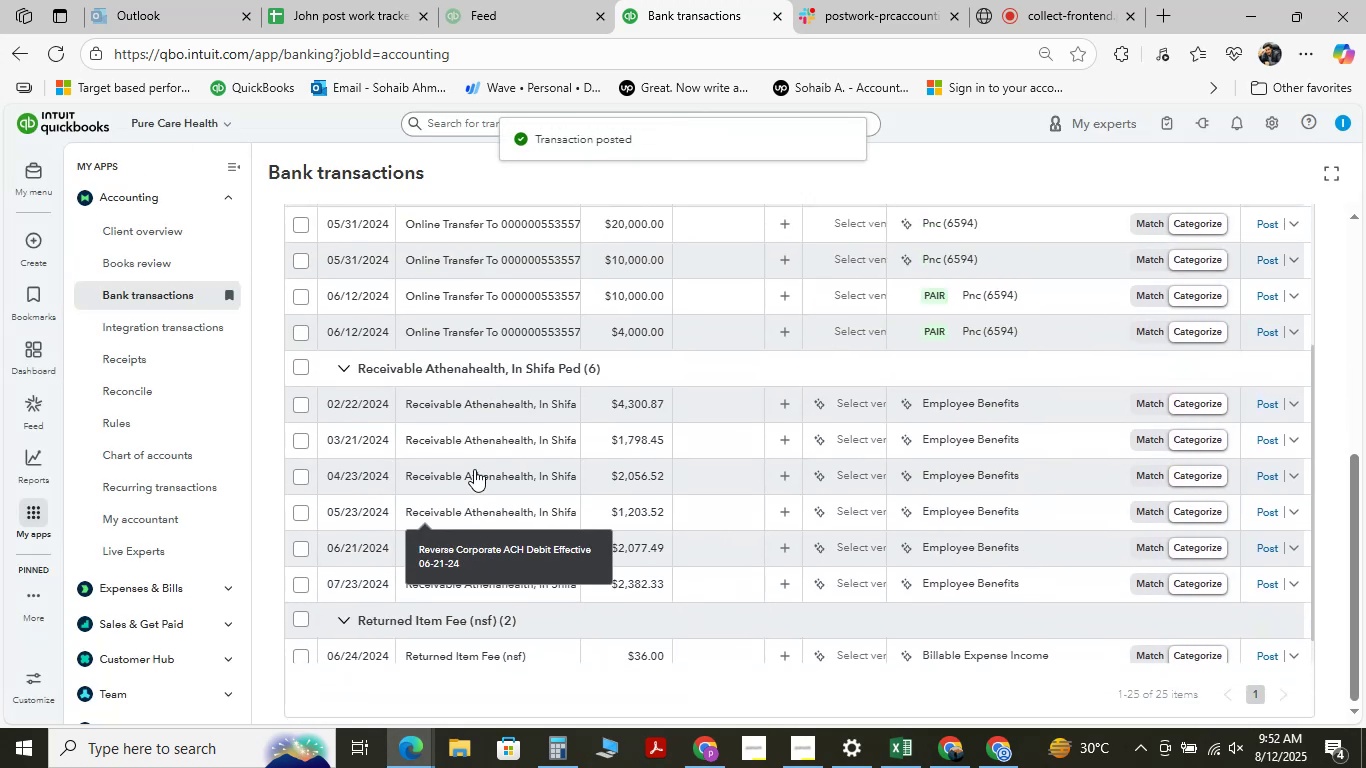 
scroll: coordinate [474, 469], scroll_direction: down, amount: 3.0
 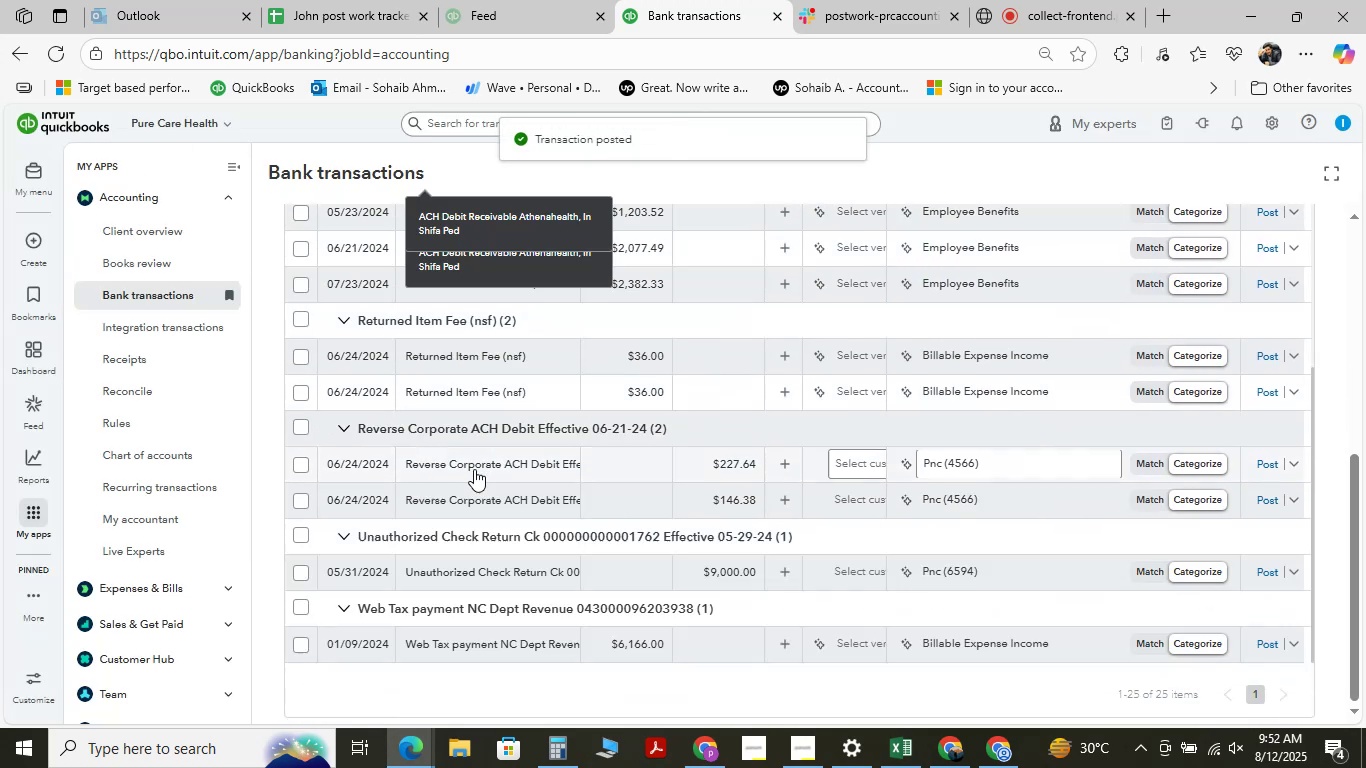 
scroll: coordinate [461, 430], scroll_direction: up, amount: 2.0
 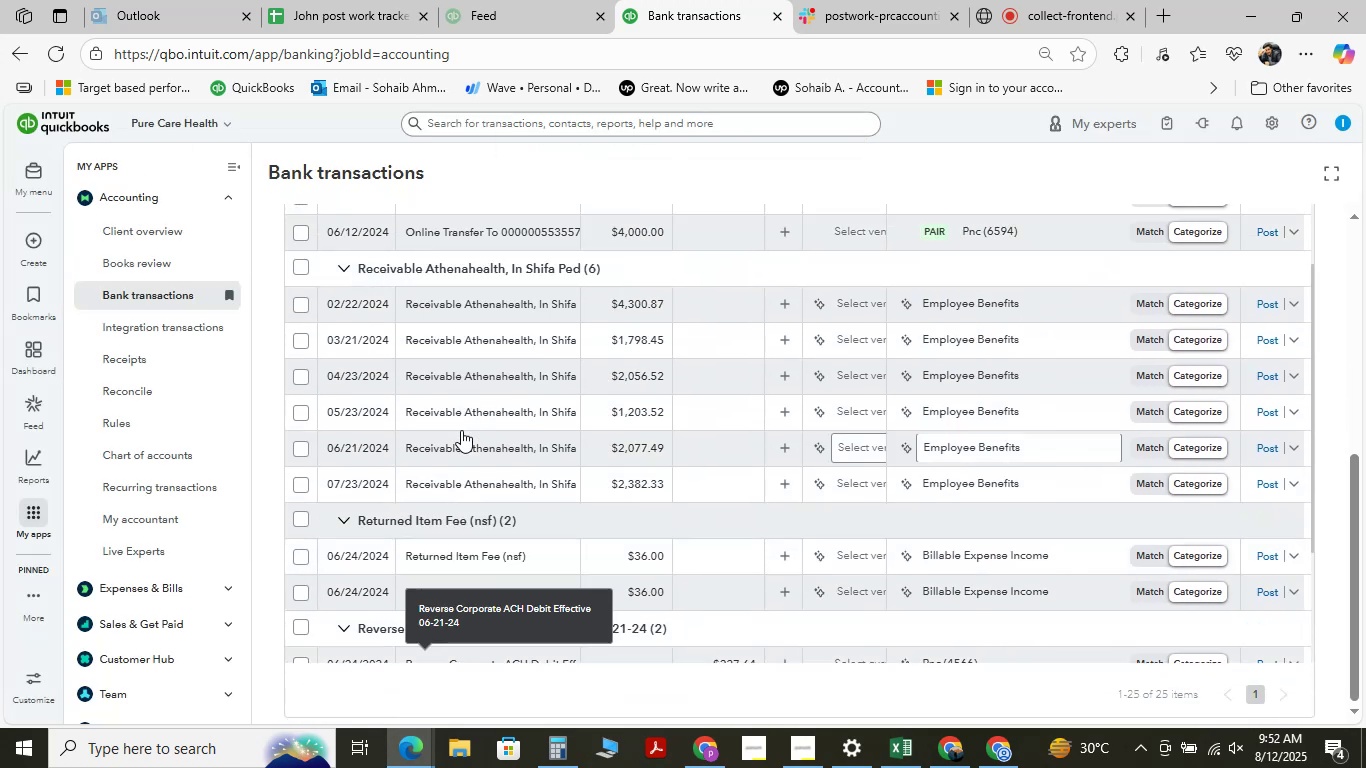 
scroll: coordinate [461, 430], scroll_direction: down, amount: 2.0
 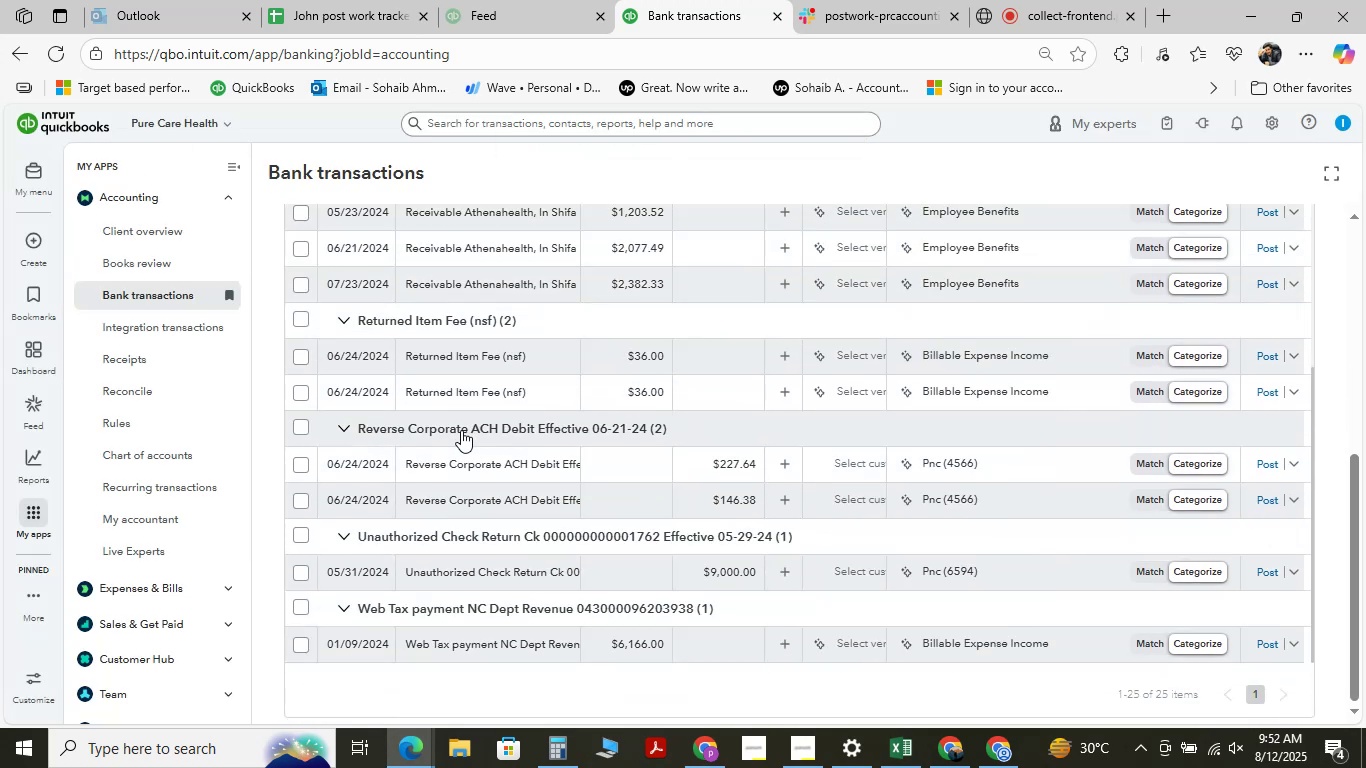 
scroll: coordinate [461, 430], scroll_direction: up, amount: 2.0
 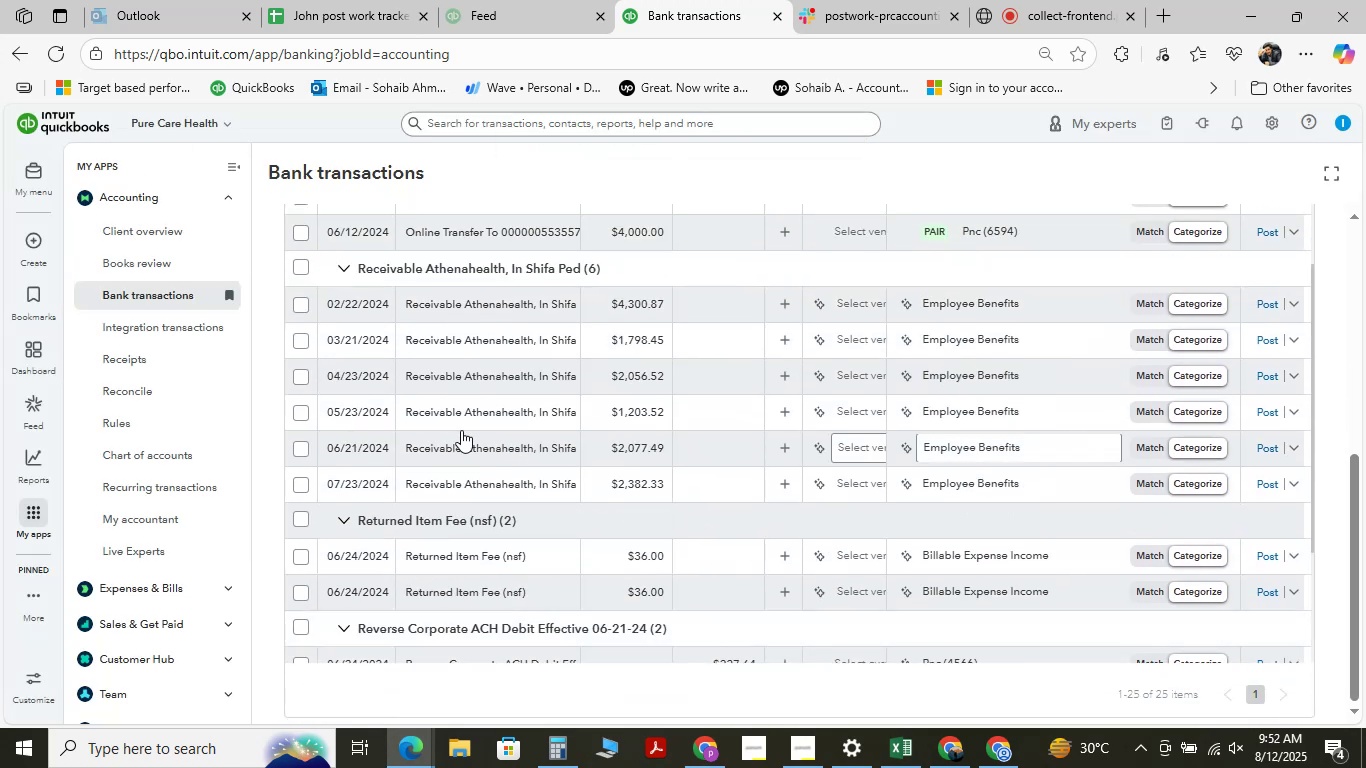 
scroll: coordinate [449, 393], scroll_direction: down, amount: 11.0
 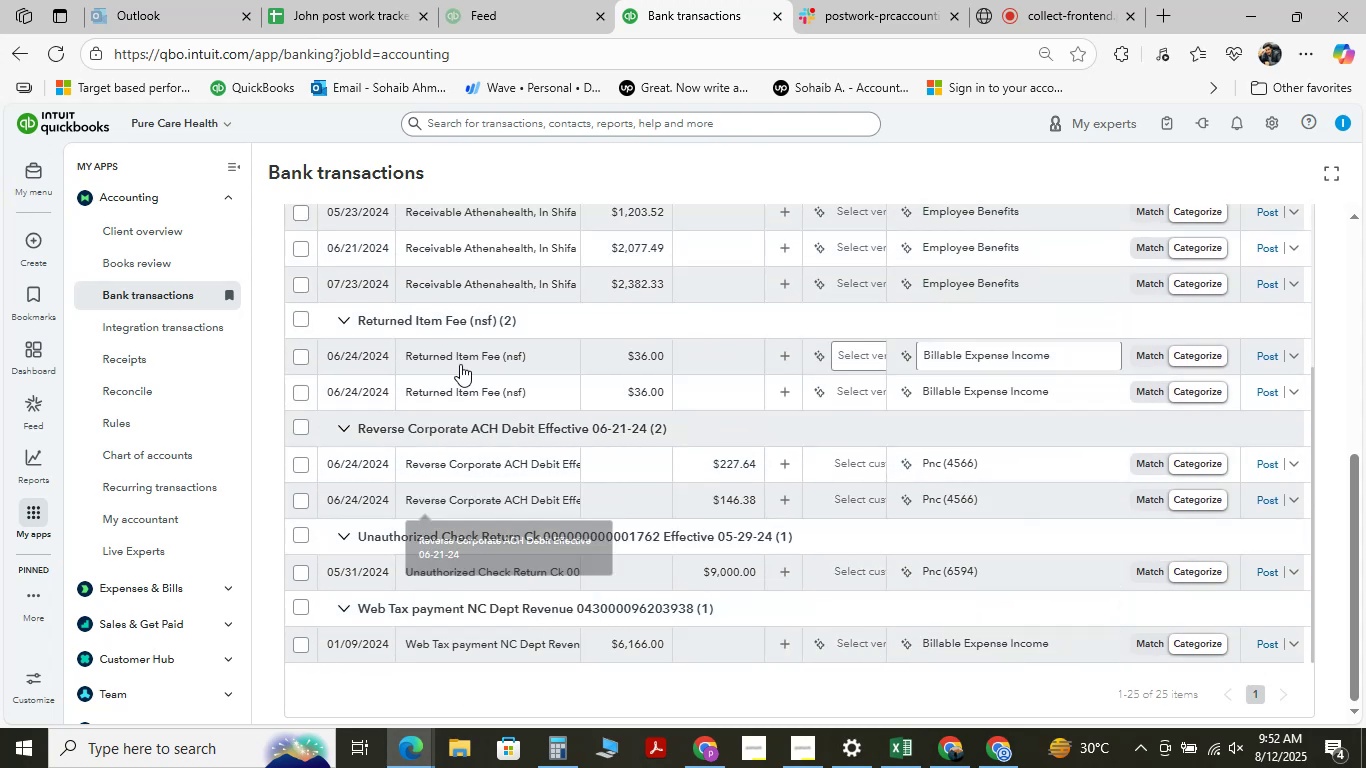 
scroll: coordinate [475, 435], scroll_direction: up, amount: 7.0
 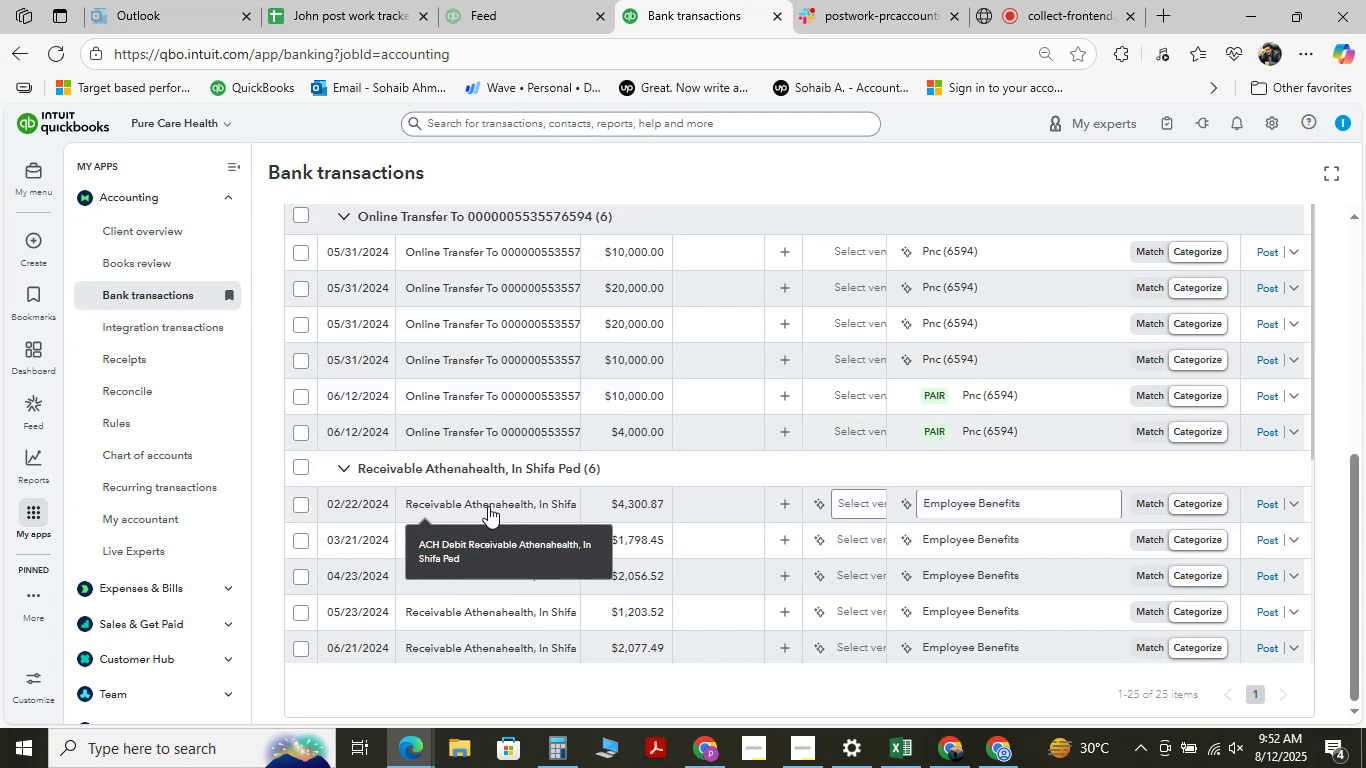 
left_click([488, 504])
 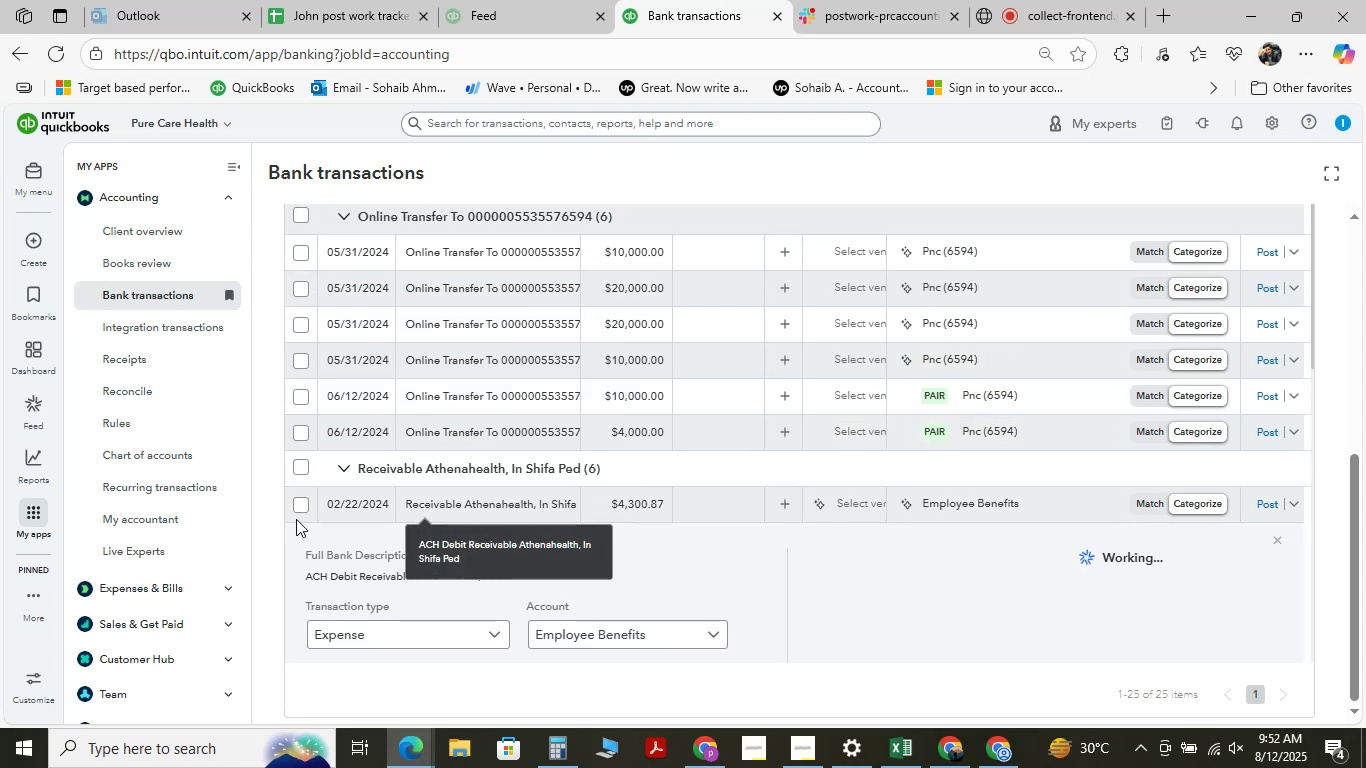 
left_click([300, 499])
 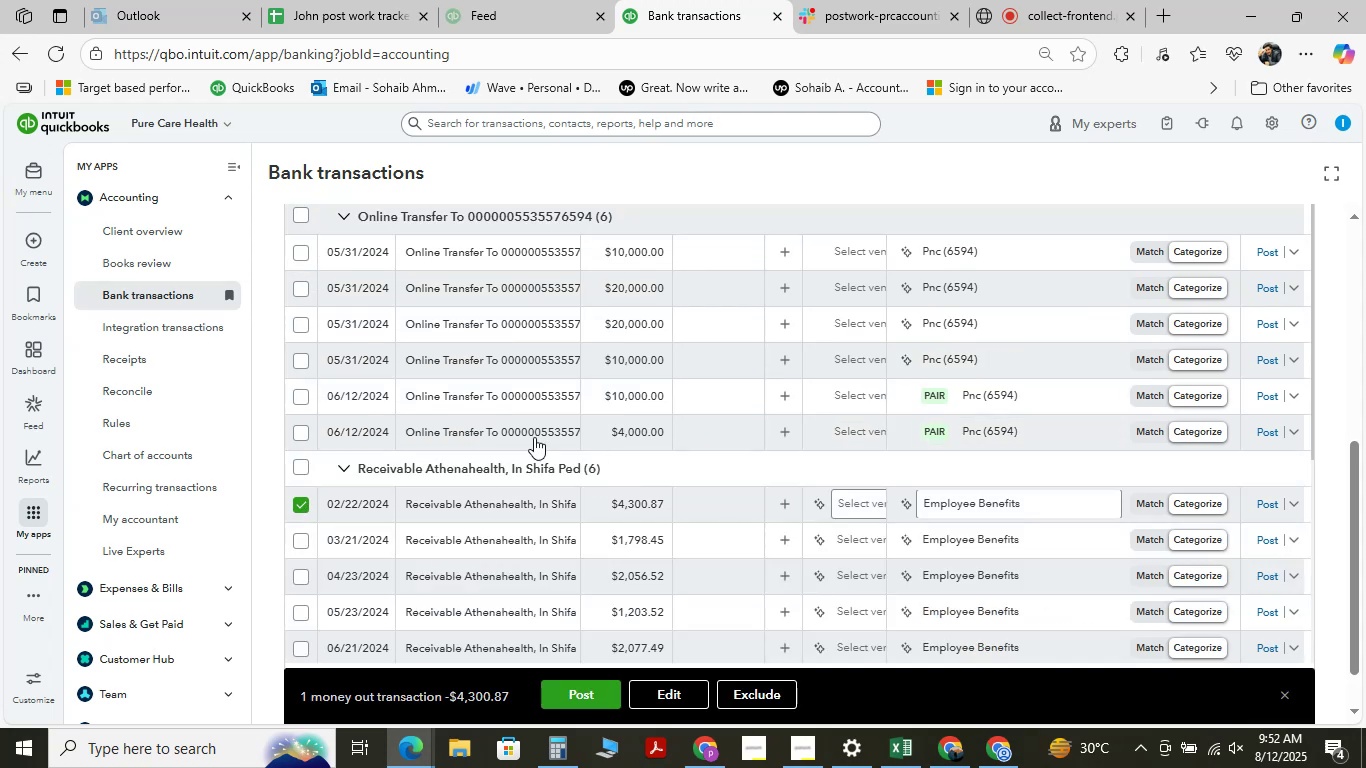 
scroll: coordinate [523, 391], scroll_direction: down, amount: 3.0
 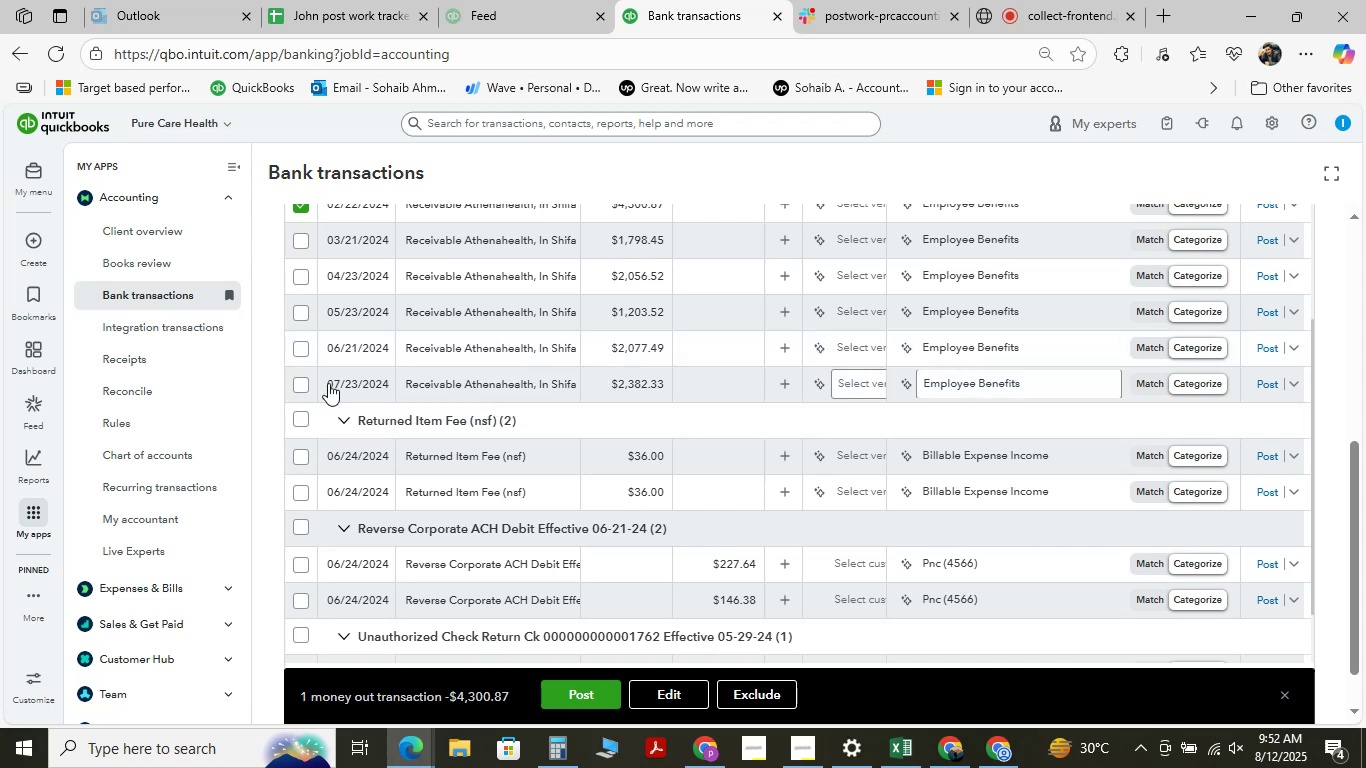 
left_click([300, 385])
 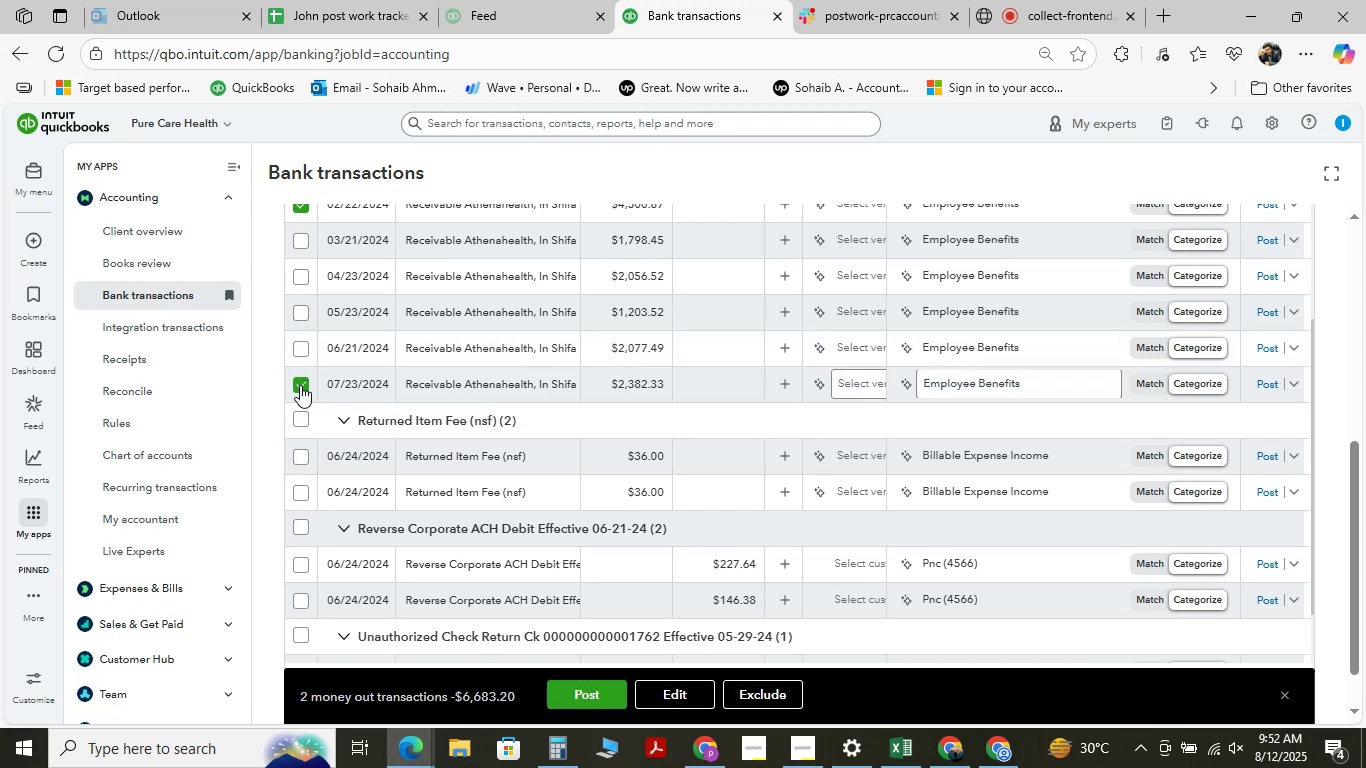 
hold_key(key=ShiftLeft, duration=1.53)
left_click([295, 347])
 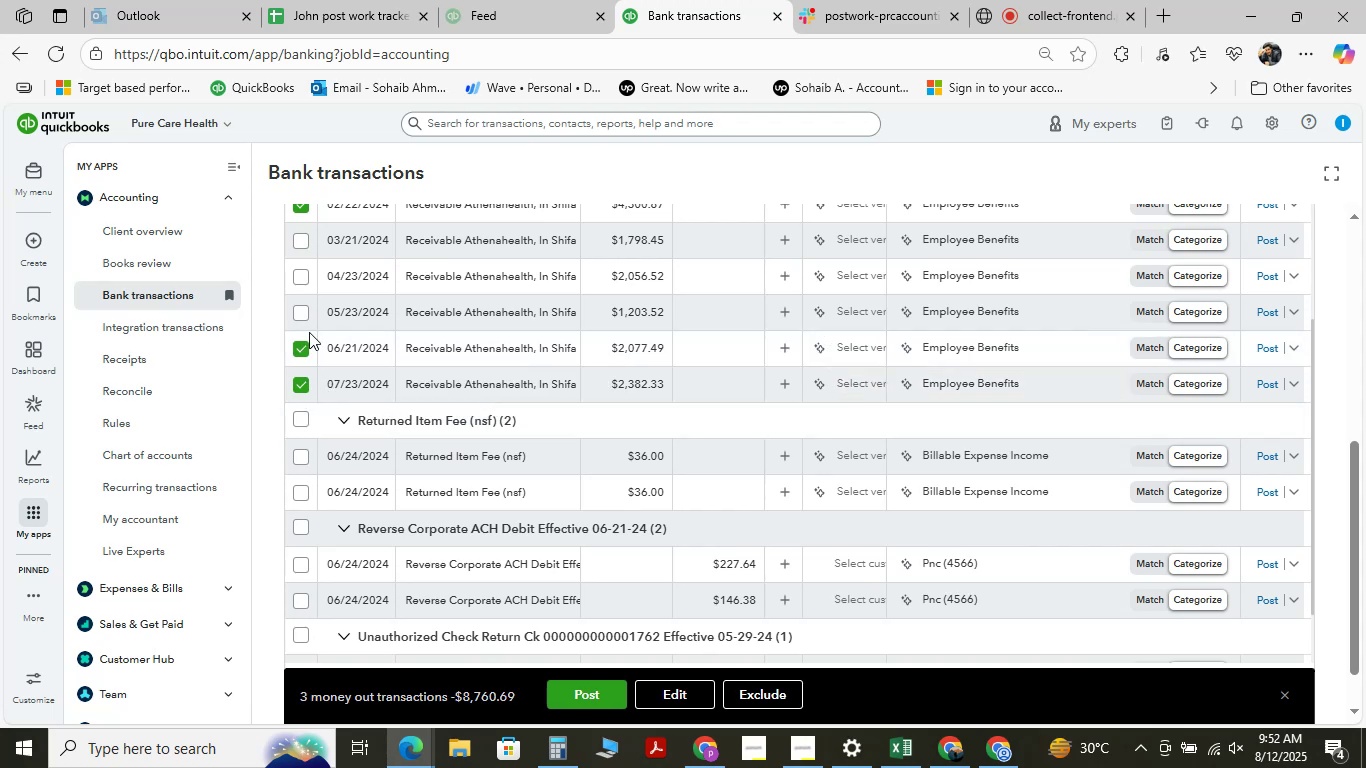 
hold_key(key=ShiftLeft, duration=1.52)
left_click([303, 240])
 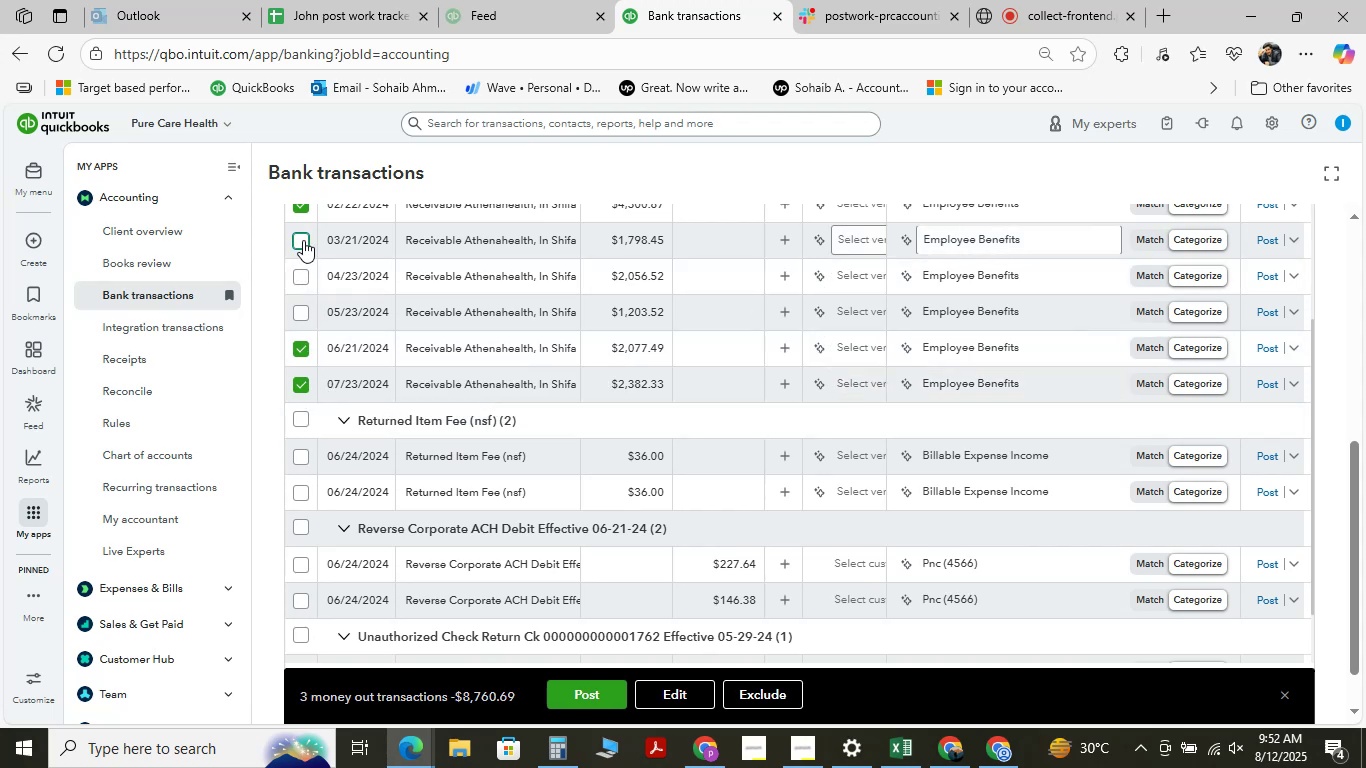 
hold_key(key=ShiftLeft, duration=0.79)
 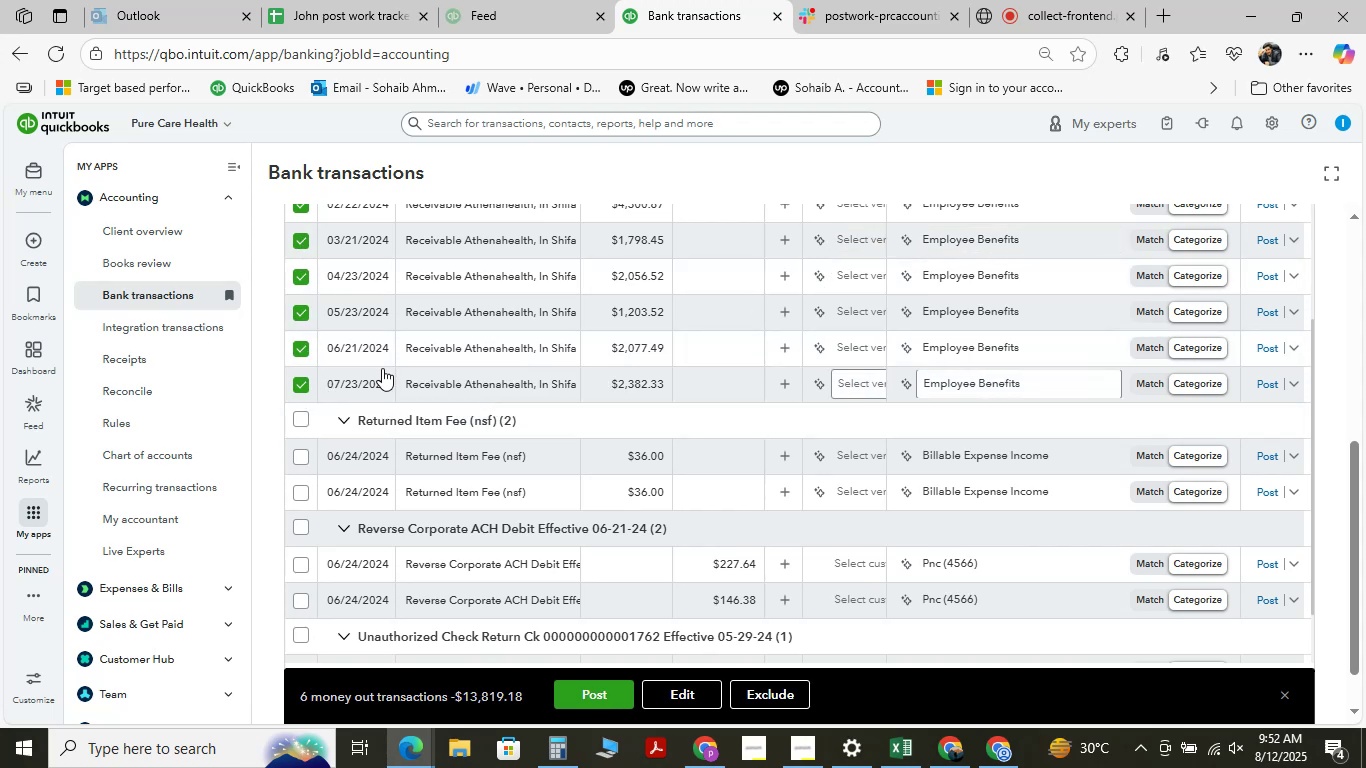 
scroll: coordinate [382, 368], scroll_direction: up, amount: 2.0
 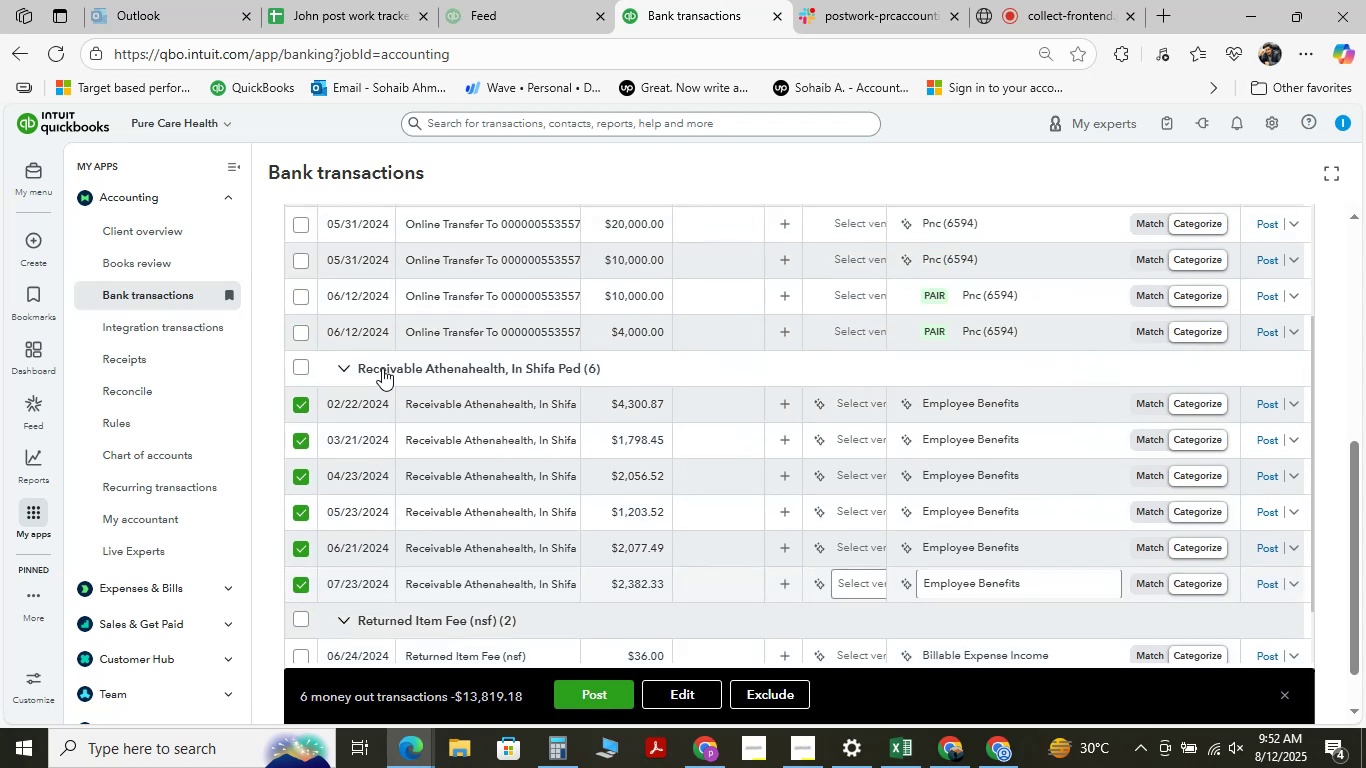 
hold_key(key=ShiftLeft, duration=0.83)
 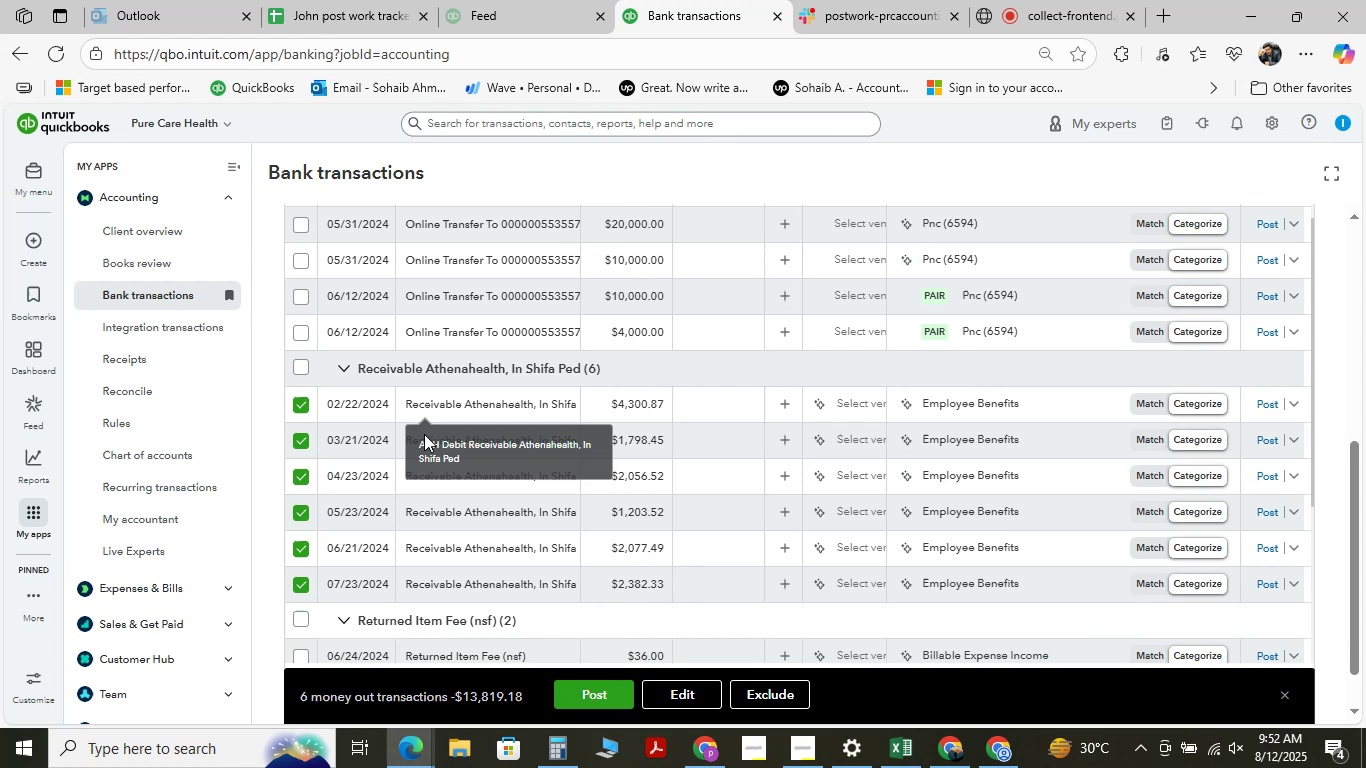 
scroll: coordinate [432, 474], scroll_direction: down, amount: 5.0
 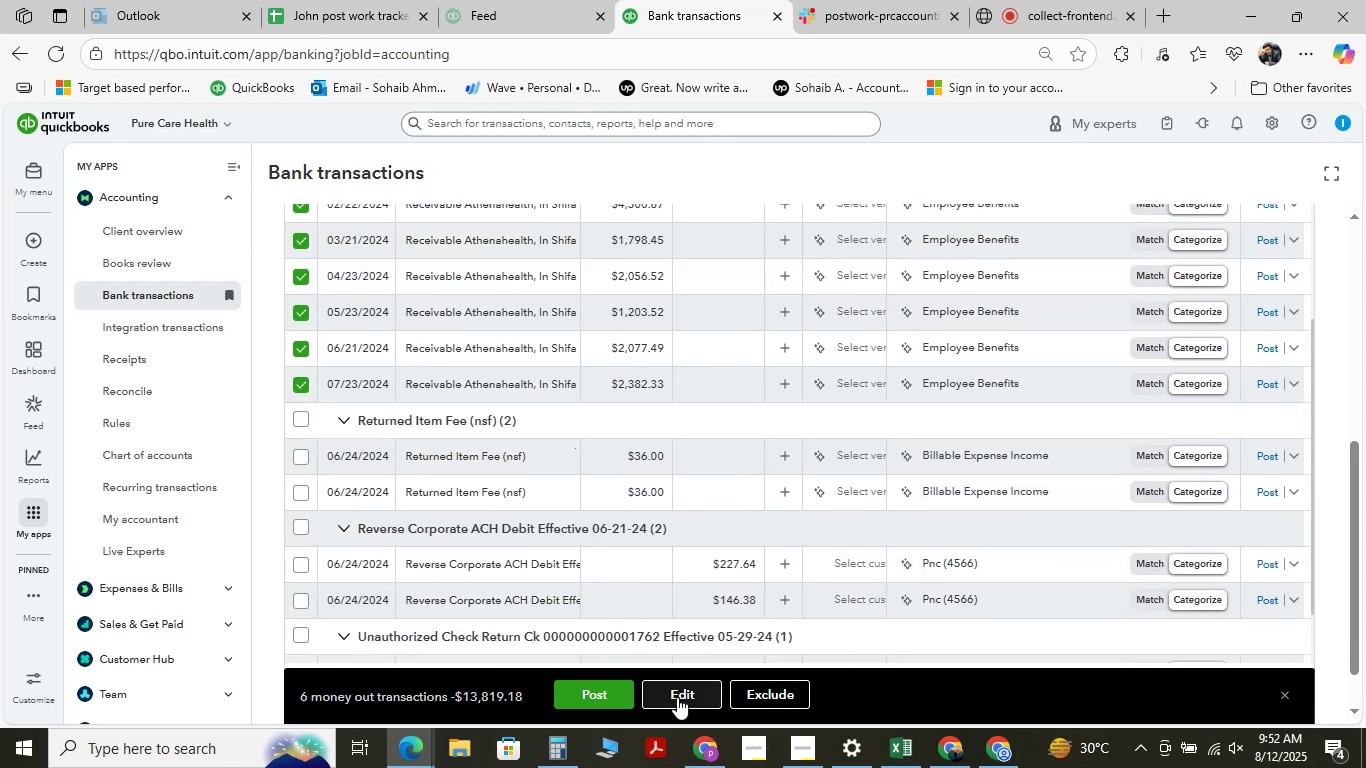 
left_click([677, 697])
 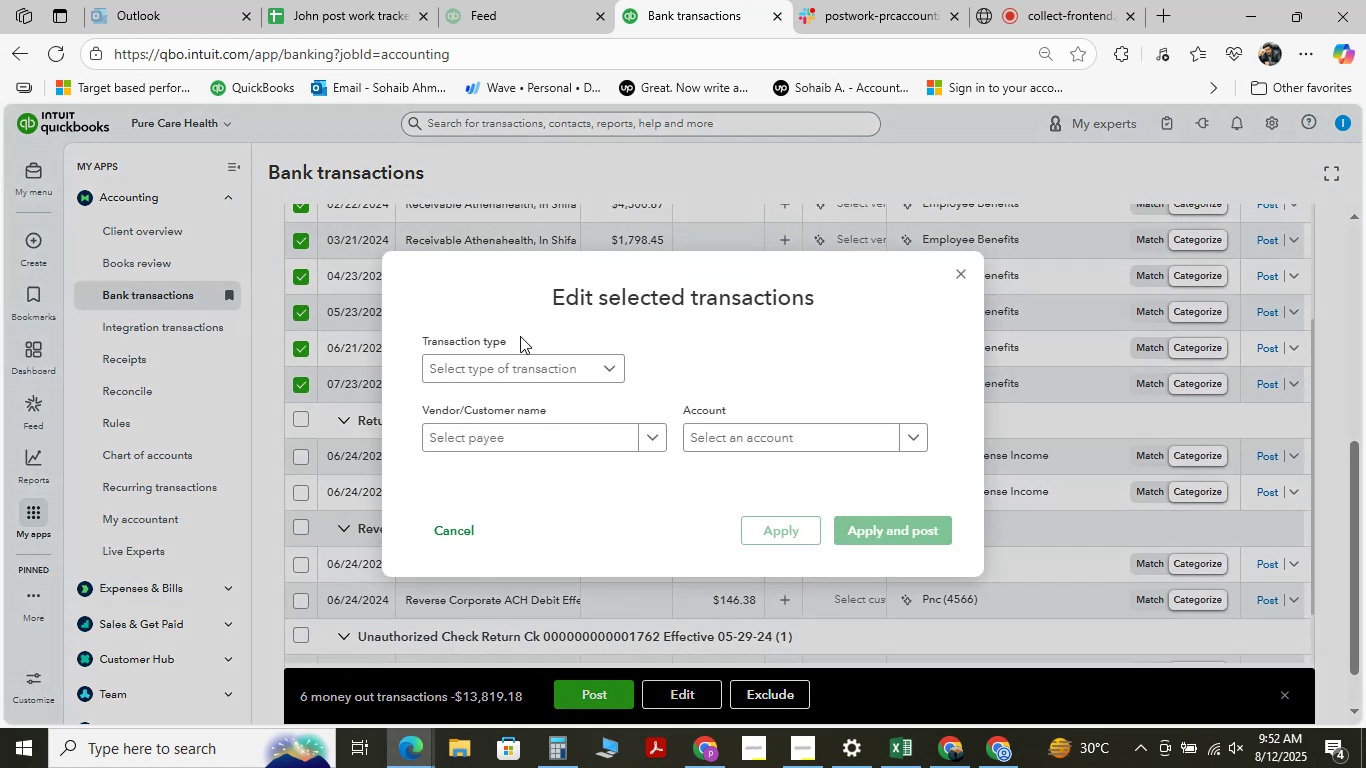 
left_click([606, 358])
 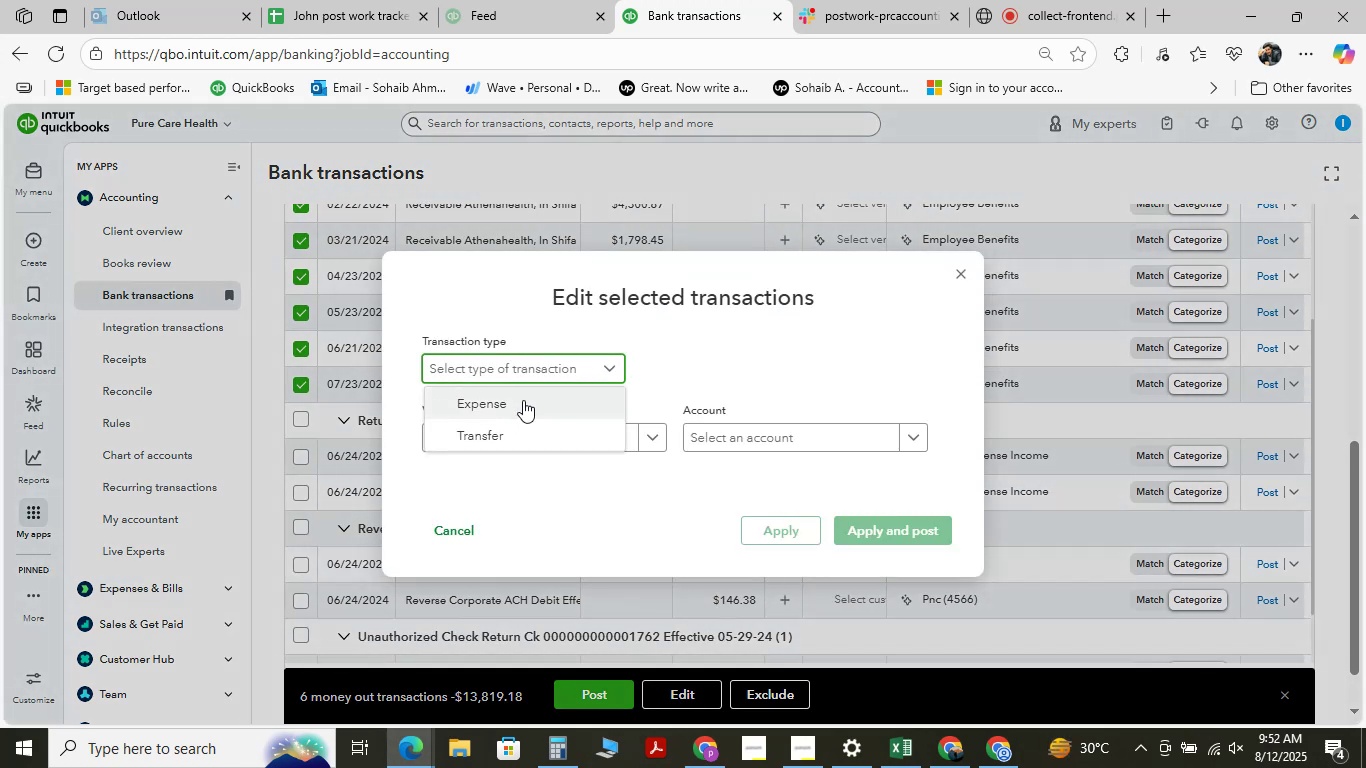 
left_click([524, 399])
 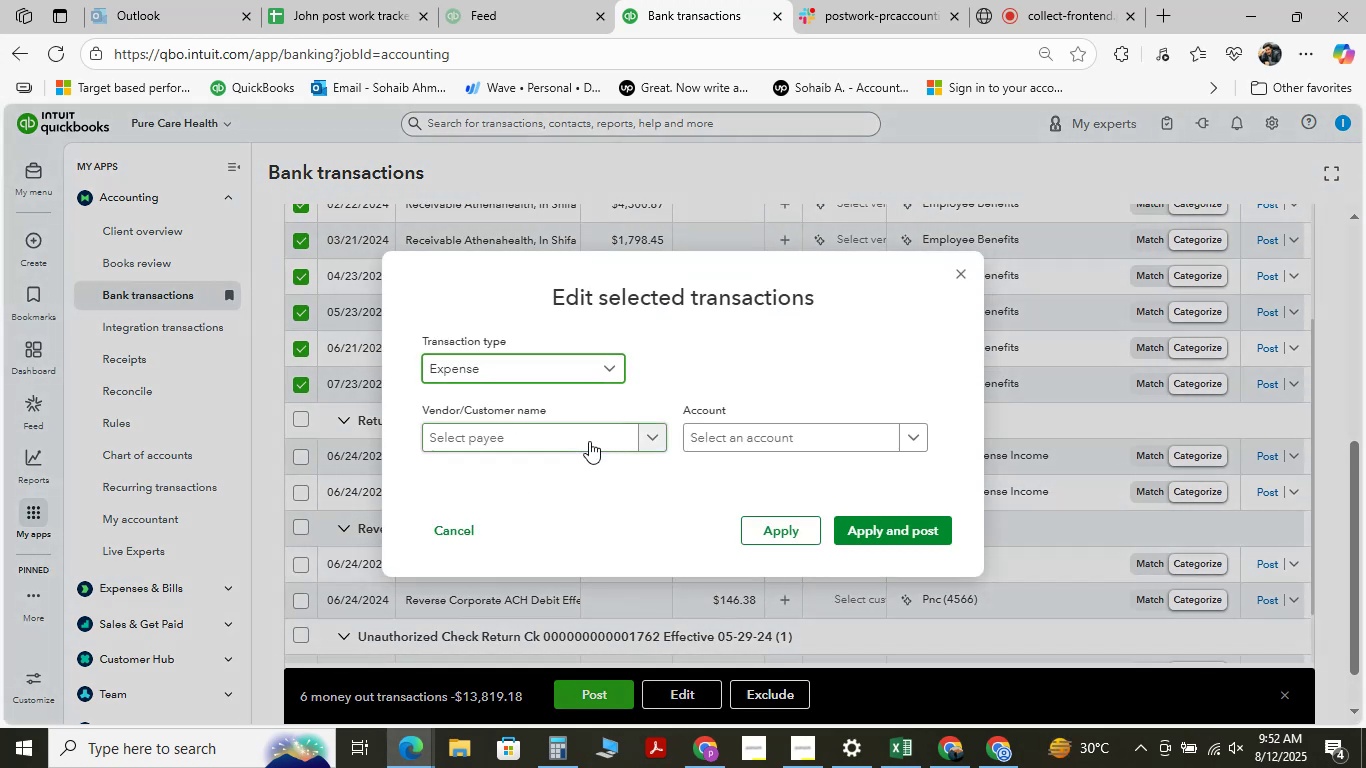 
left_click([589, 441])
 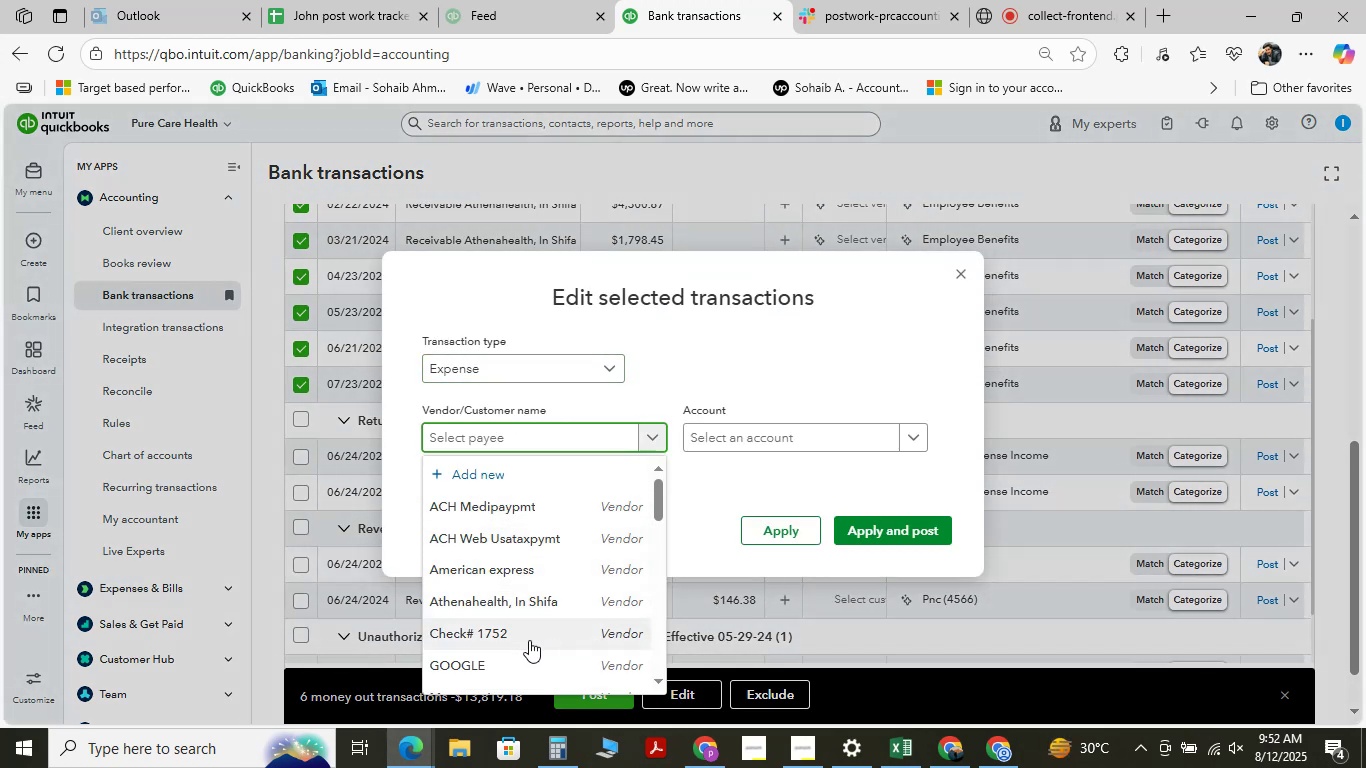 
left_click([517, 608])
 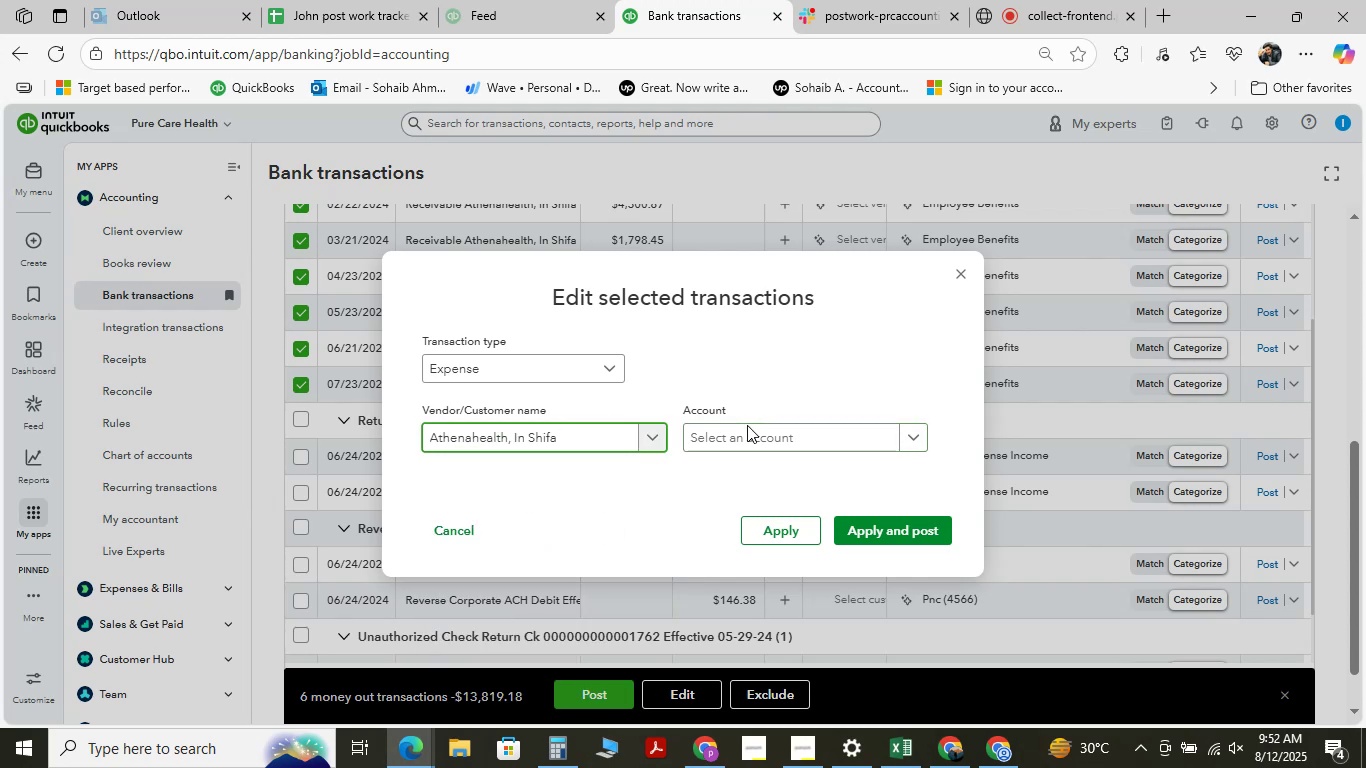 
left_click([747, 439])
 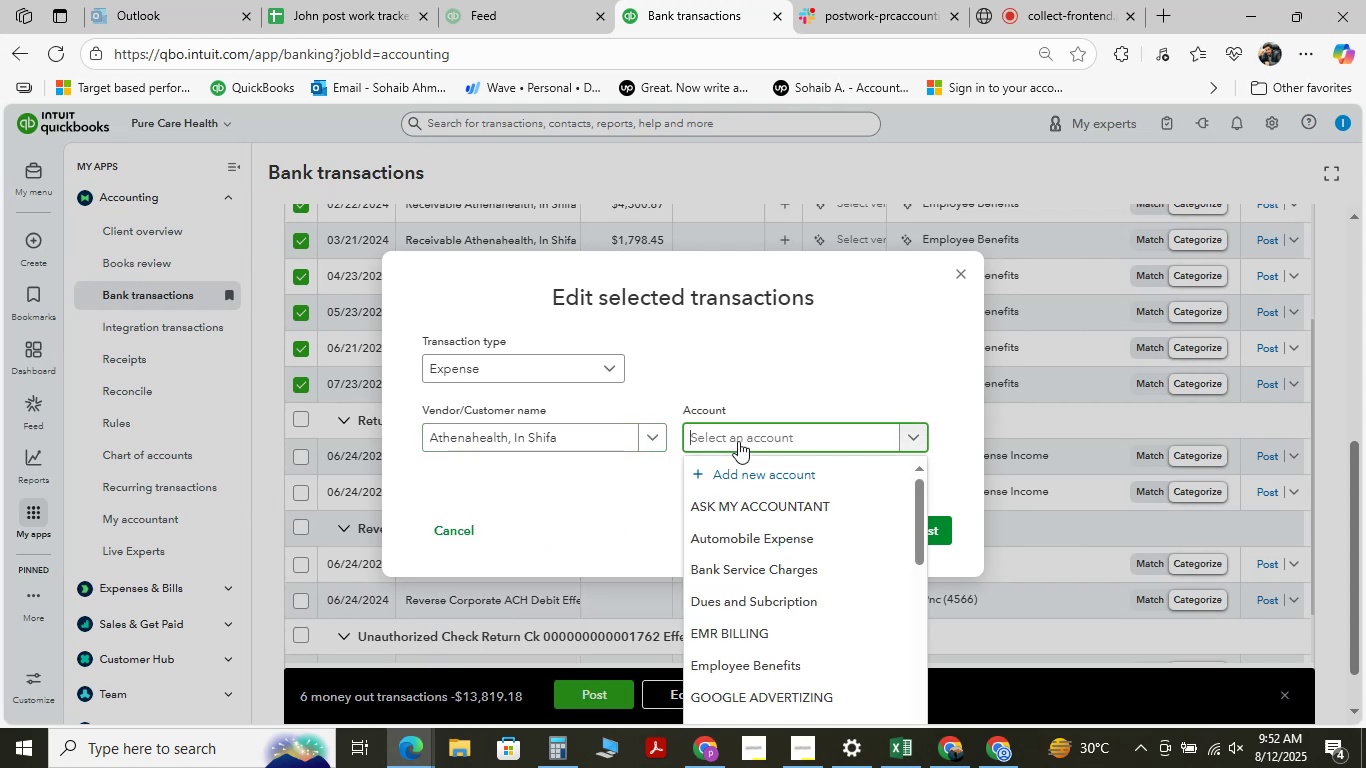 
left_click([735, 641])
 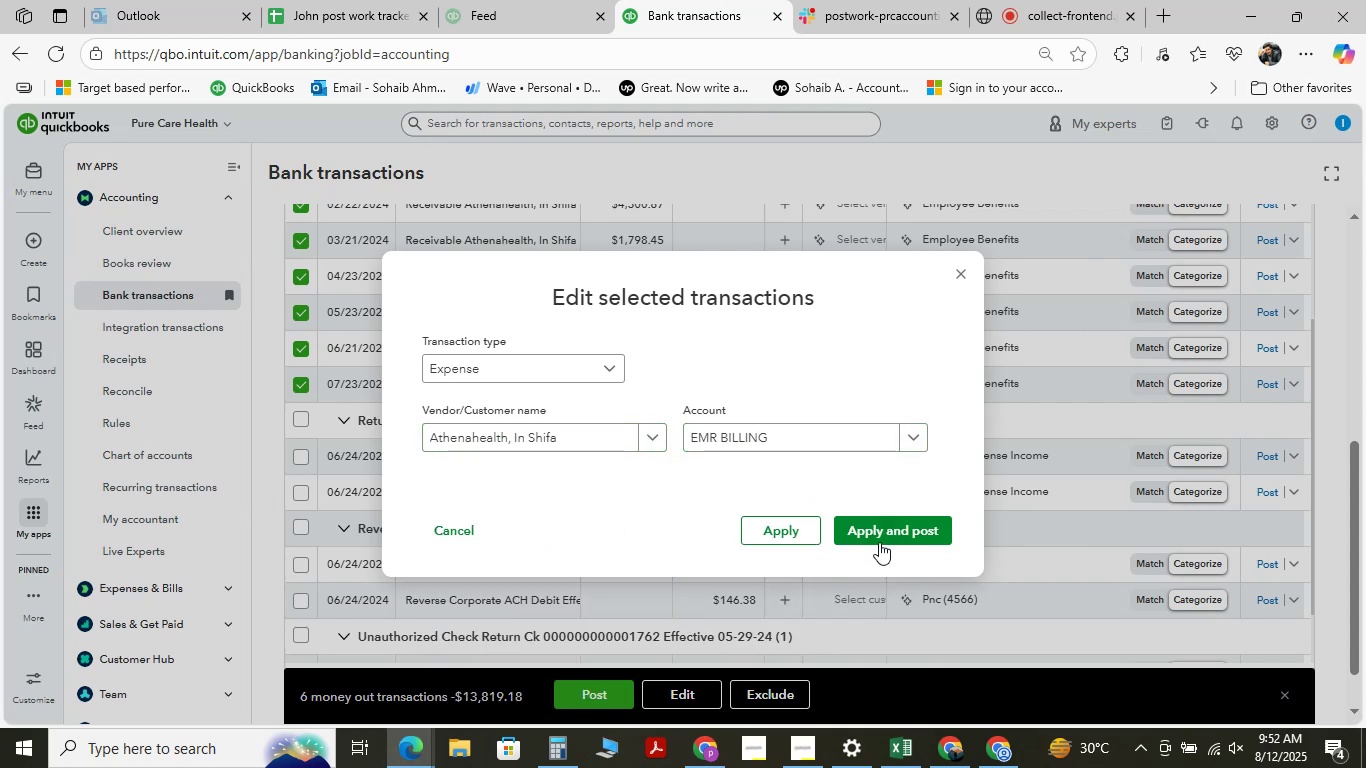 
left_click([883, 532])
 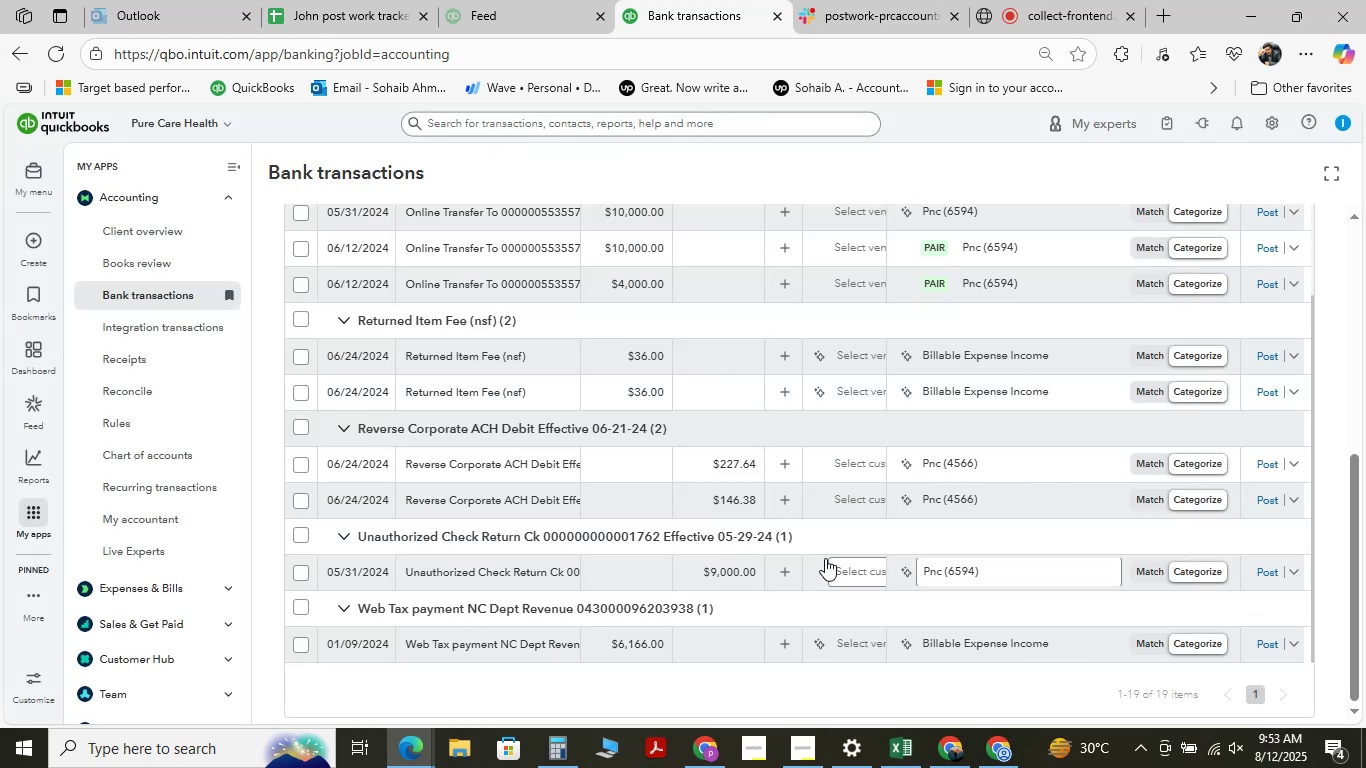 
wait(17.01)
 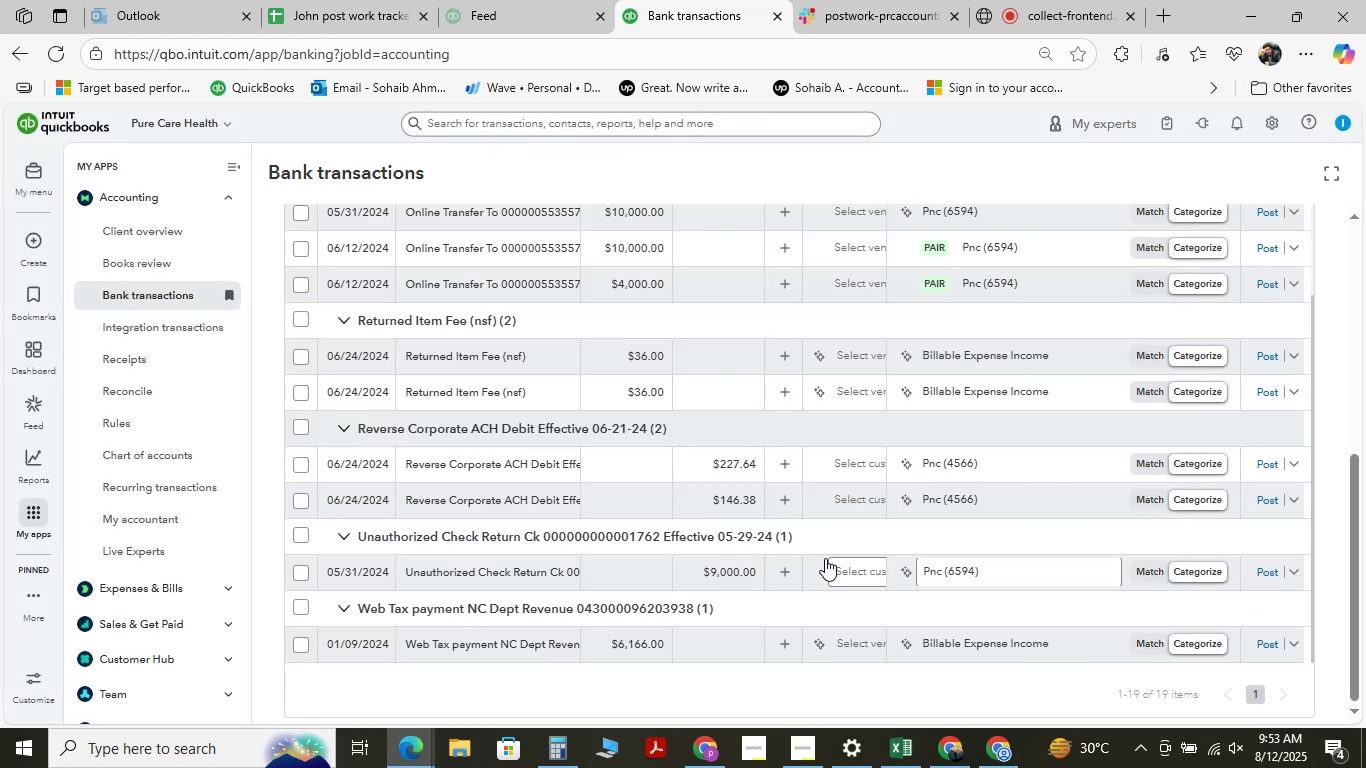 
scroll: coordinate [554, 460], scroll_direction: down, amount: 13.0
 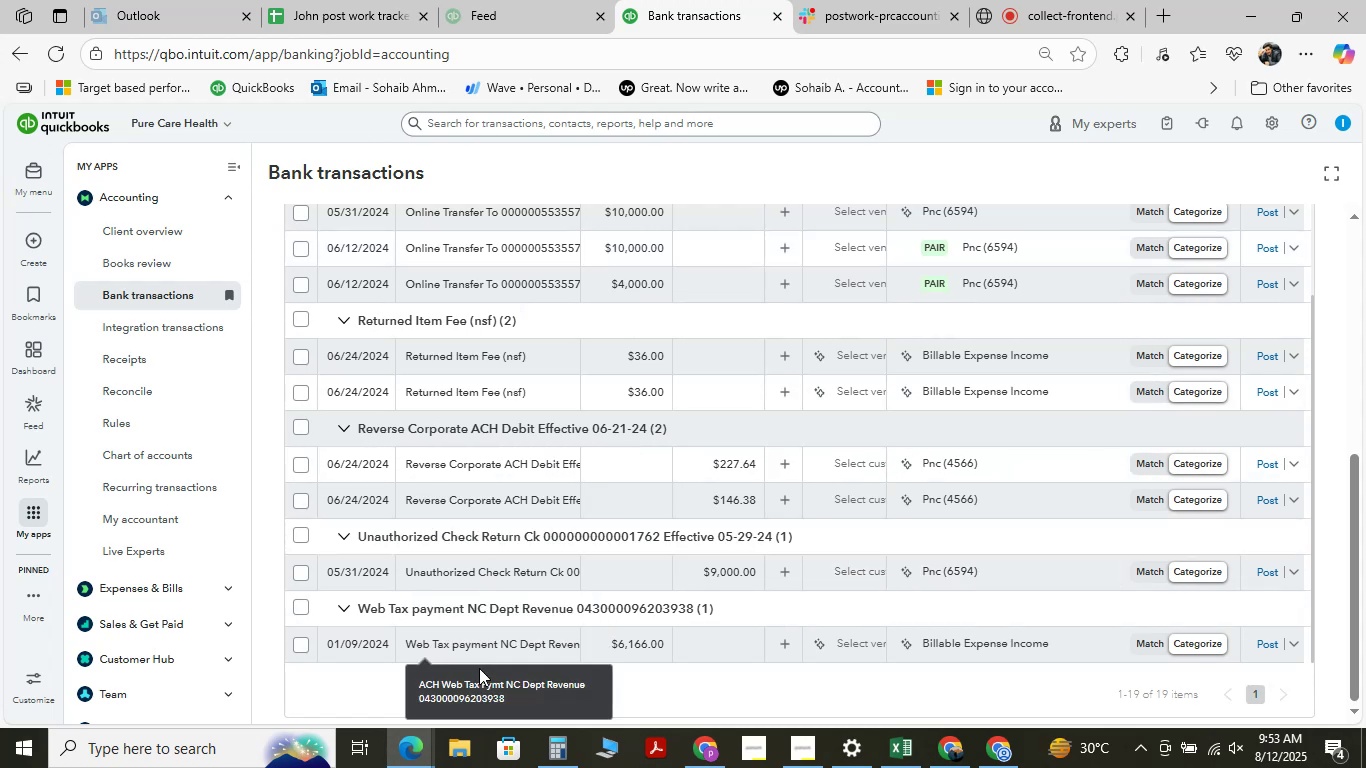 
left_click([494, 635])
 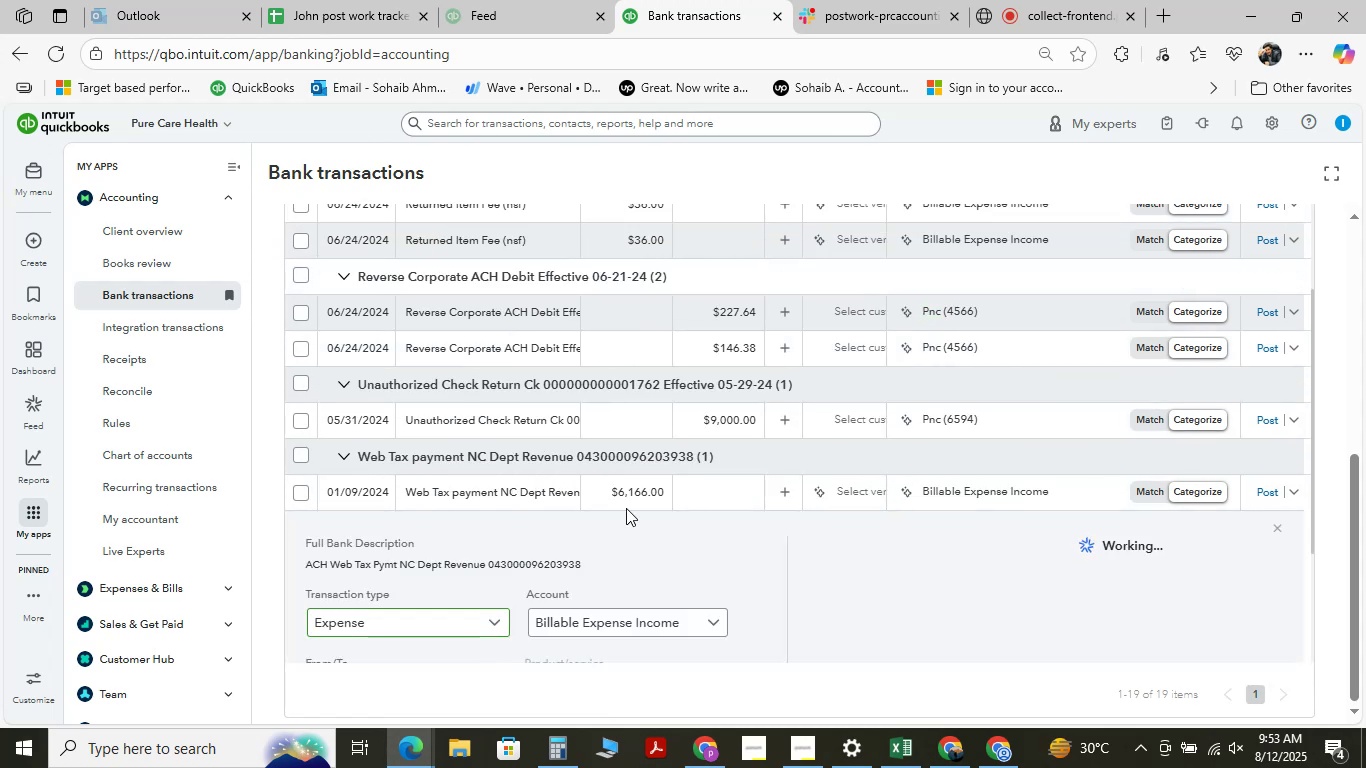 
scroll: coordinate [427, 303], scroll_direction: down, amount: 6.0
 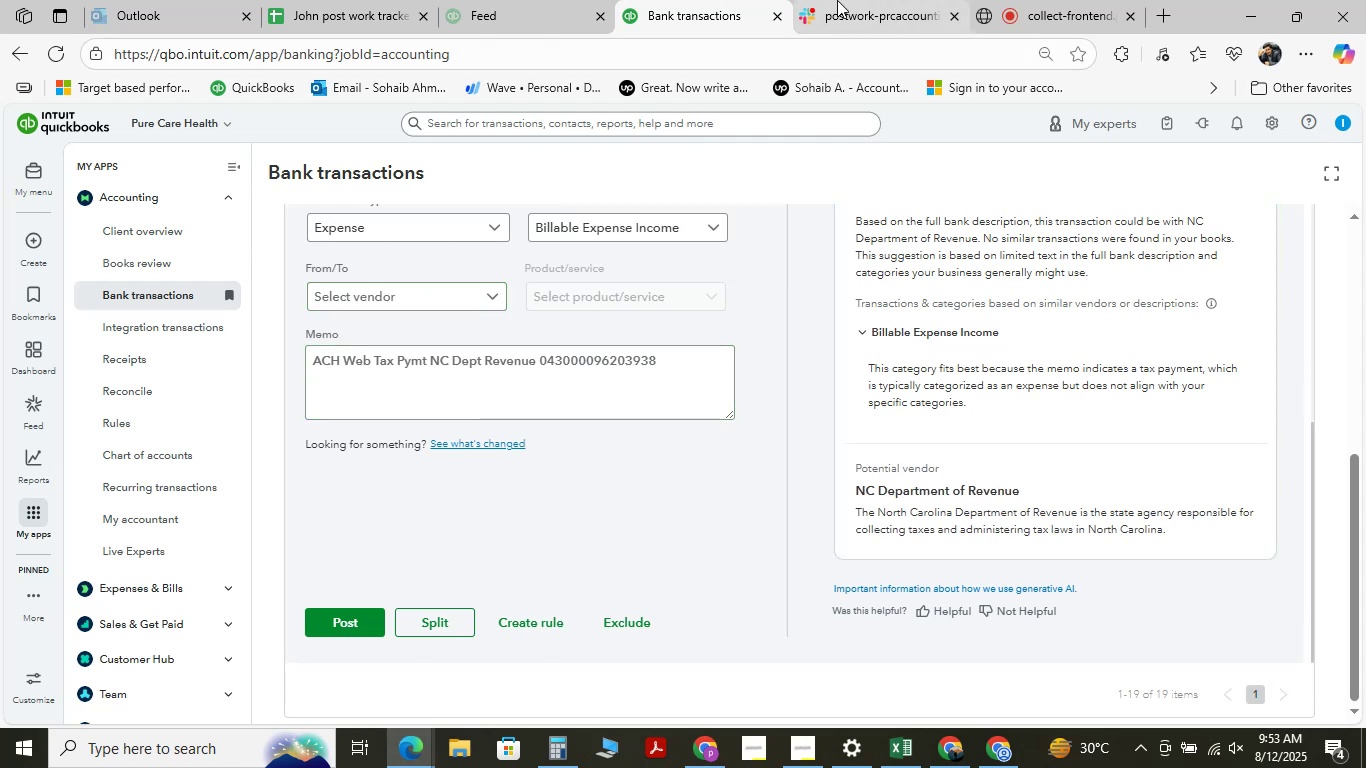 
wait(6.64)
 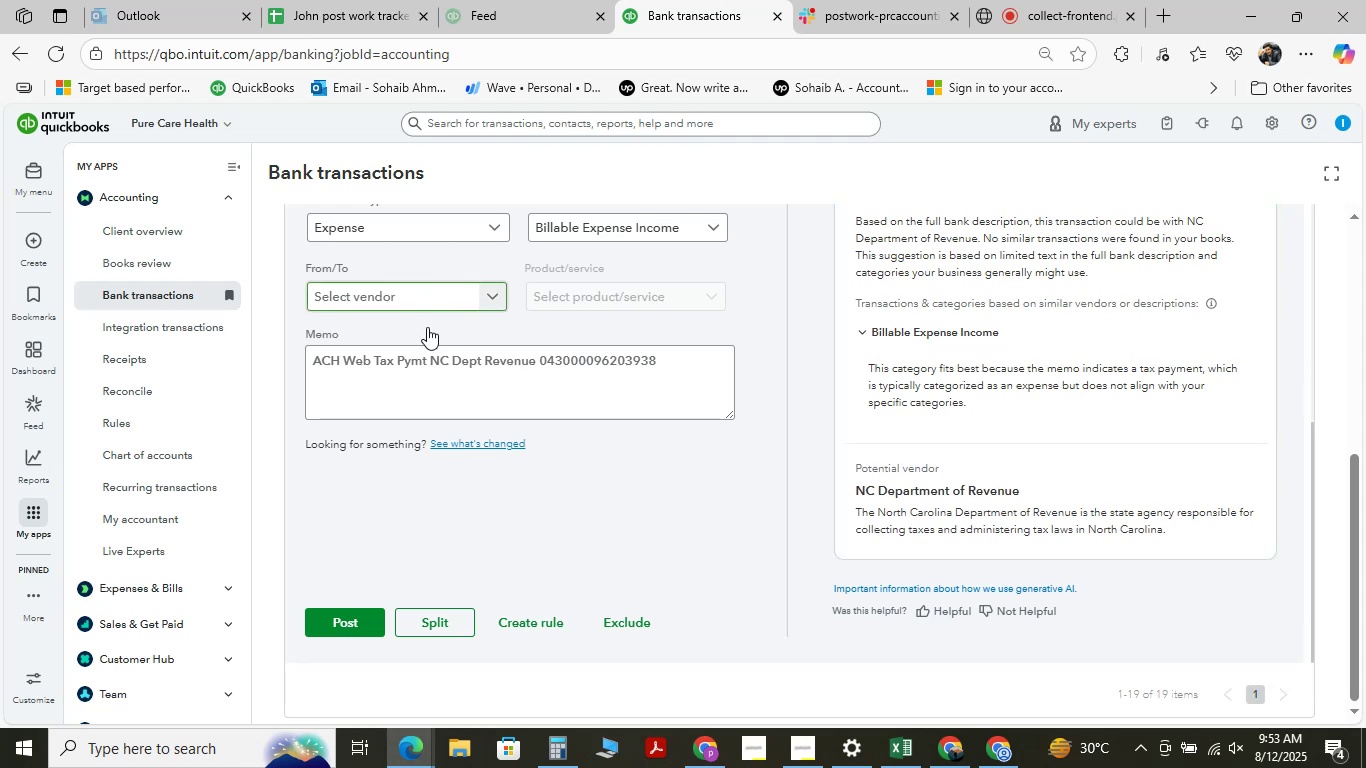 
left_click([868, 16])
 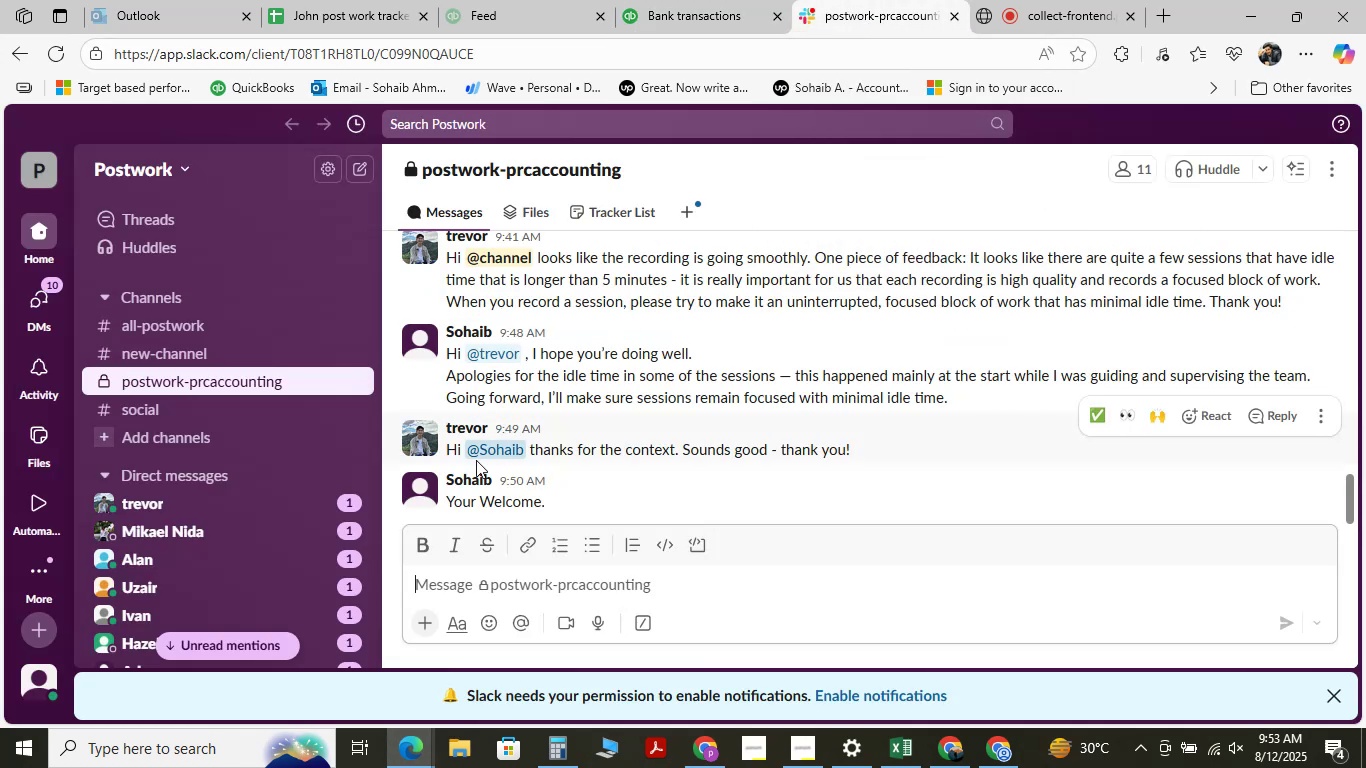 
mouse_move([422, 407])
 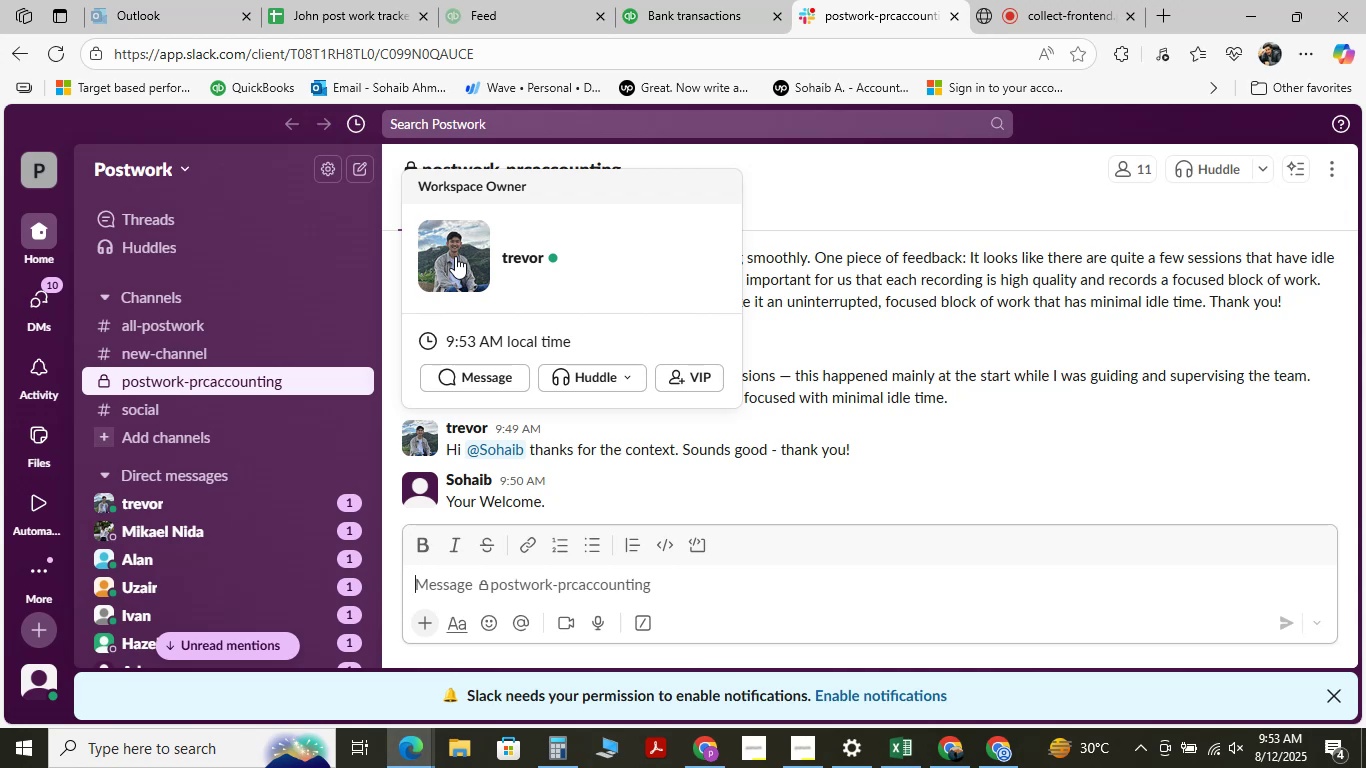 
wait(15.66)
 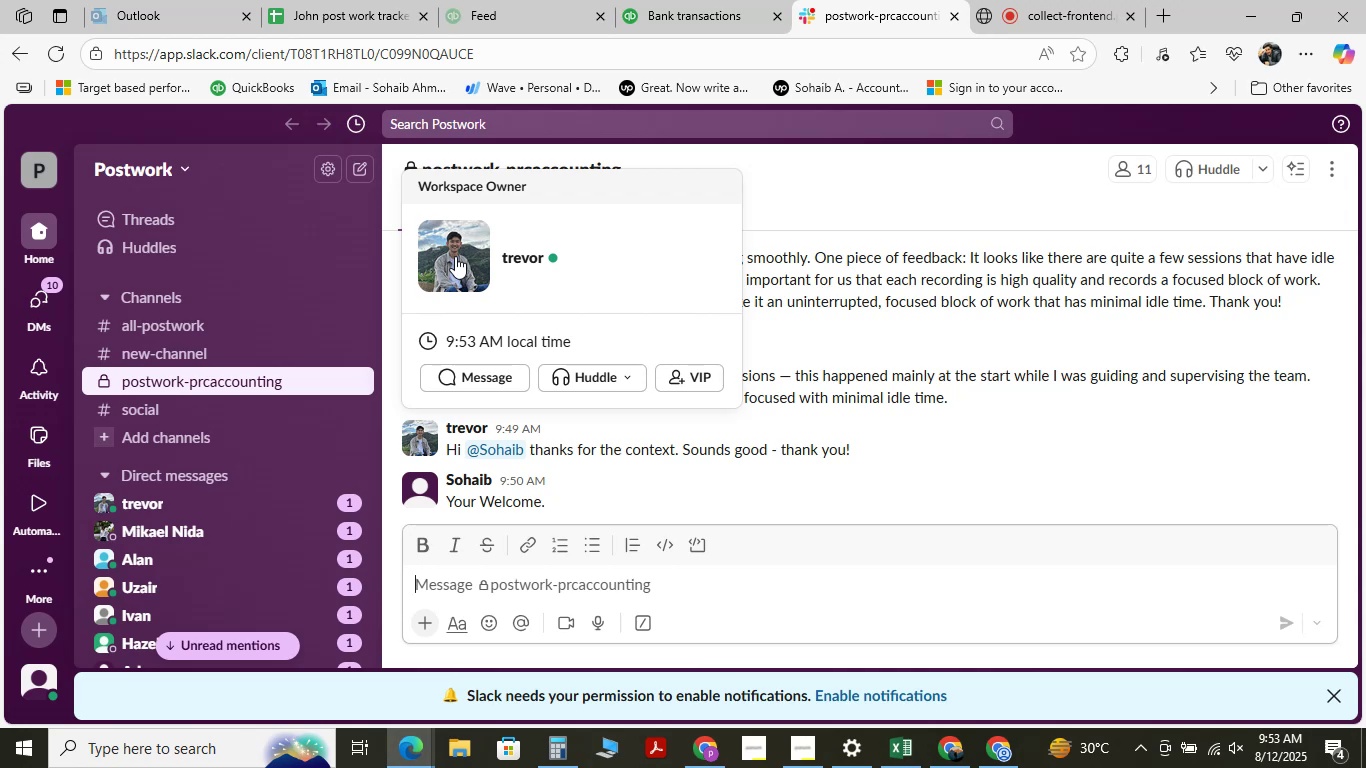 
left_click([657, 16])
 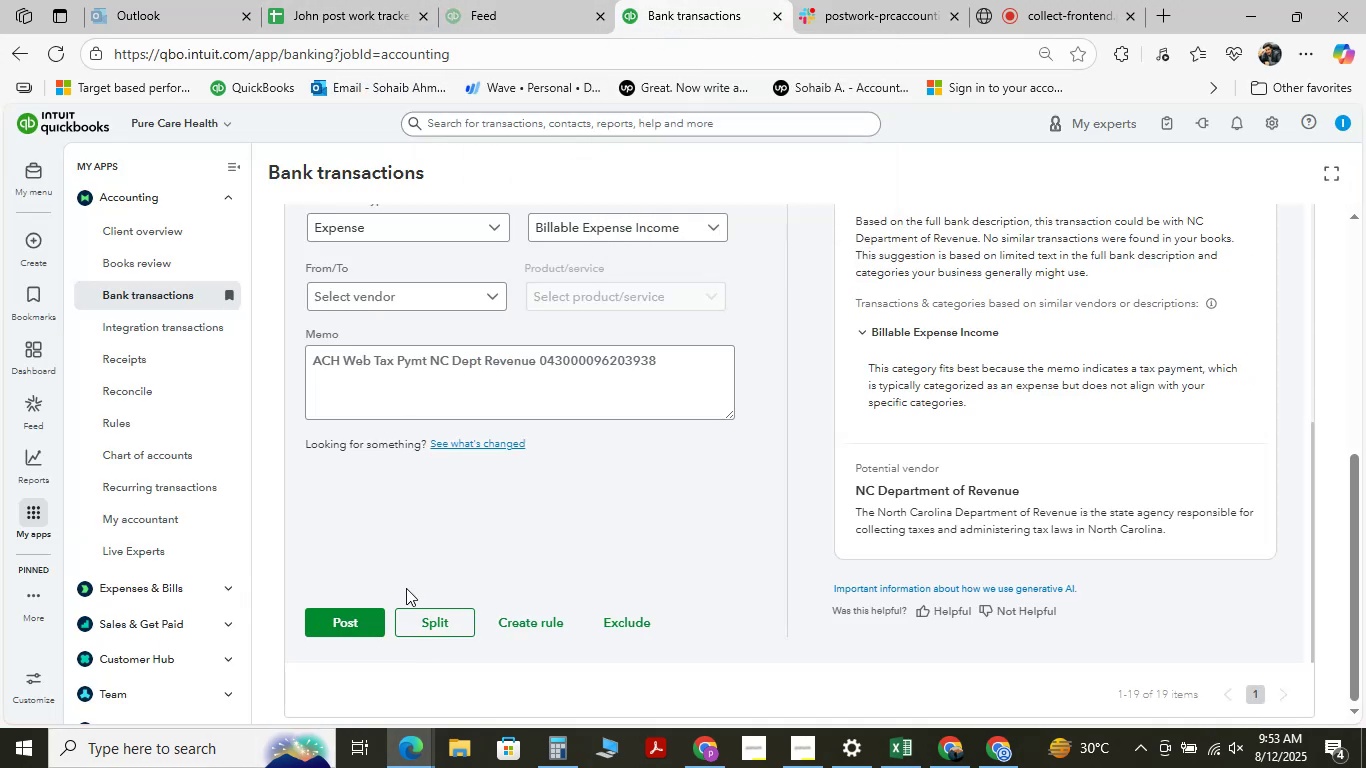 
scroll: coordinate [401, 558], scroll_direction: up, amount: 2.0
 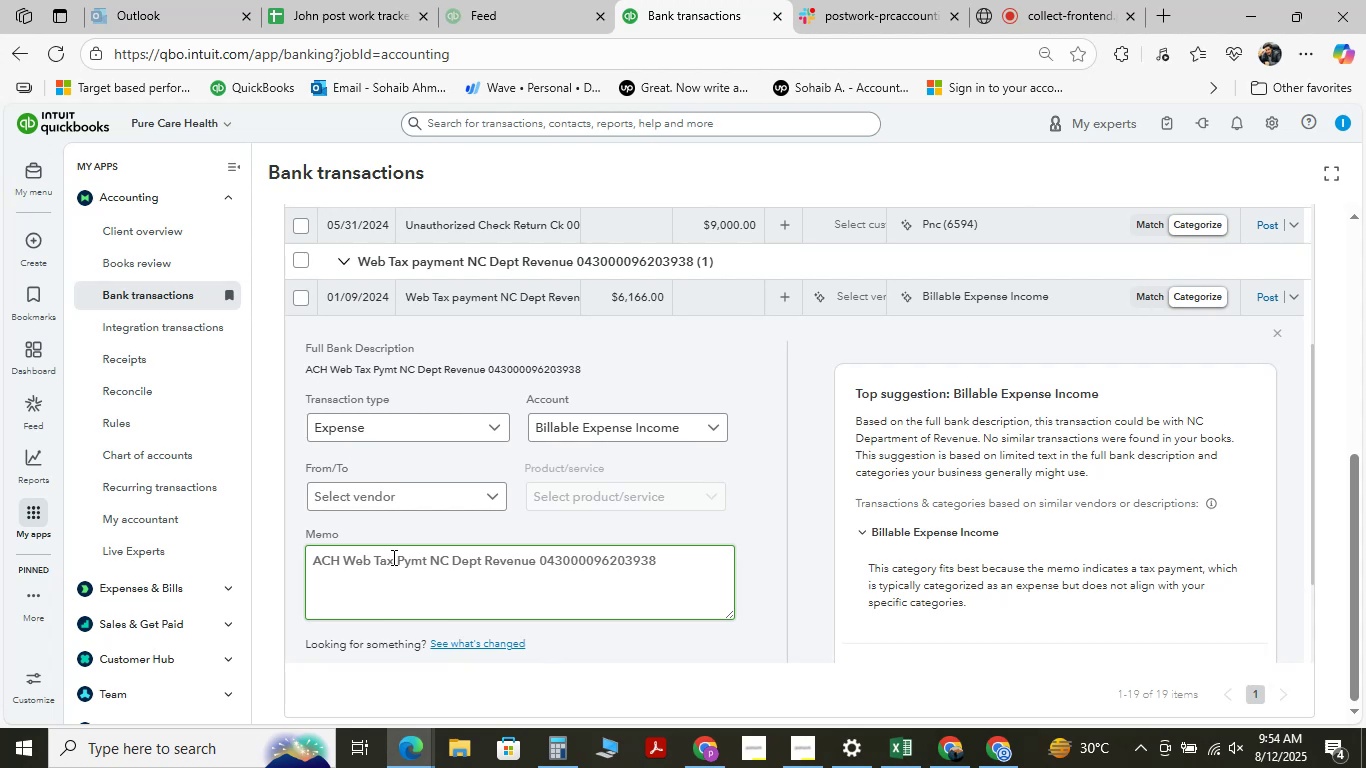 
wait(9.06)
 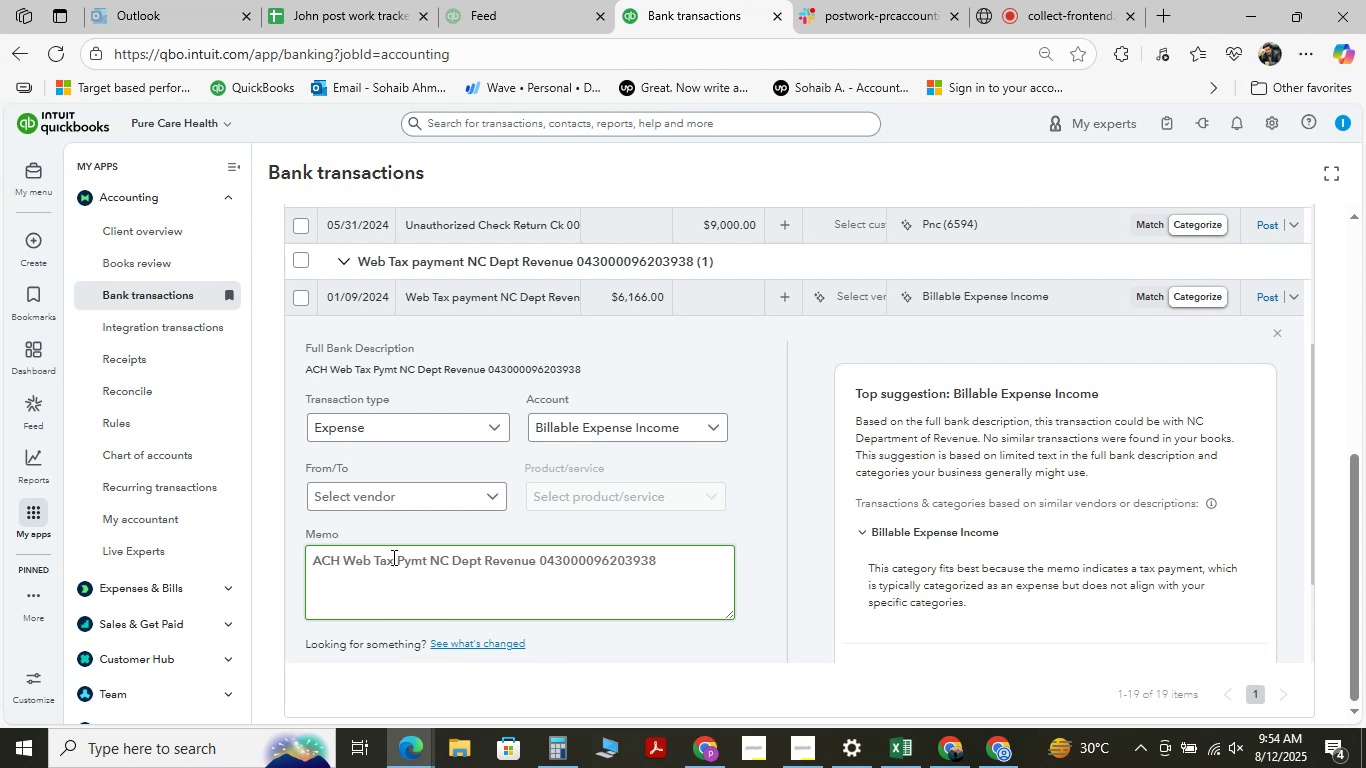 
mouse_move([641, 426])
 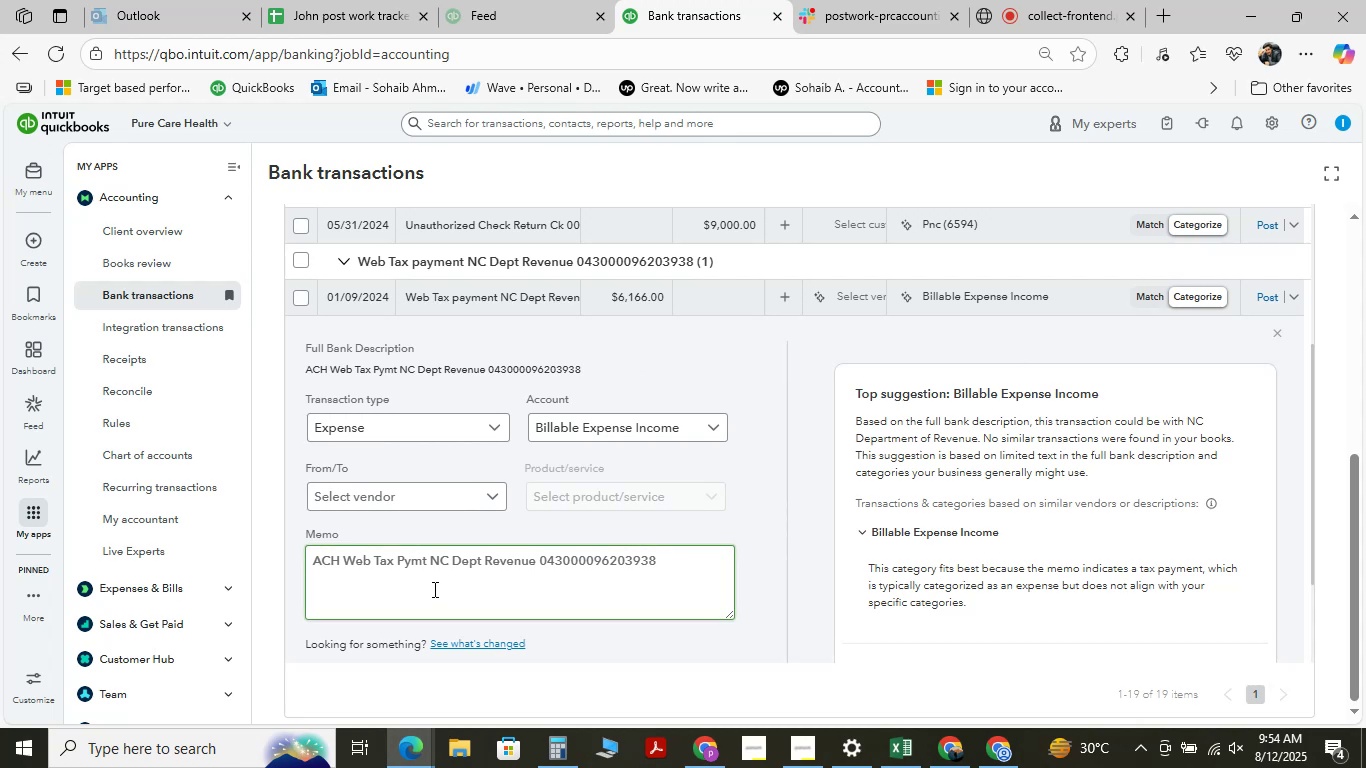 
wait(9.62)
 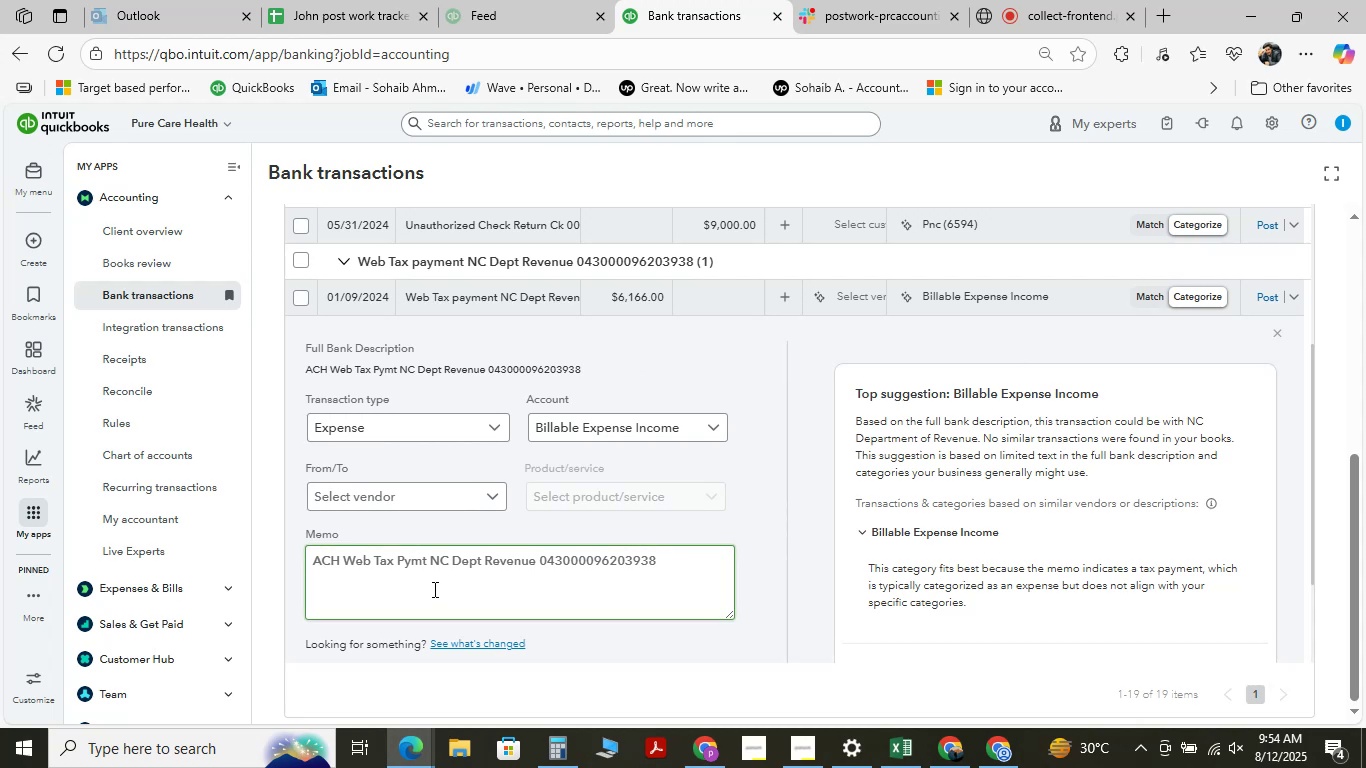 
scroll: coordinate [462, 520], scroll_direction: up, amount: 3.0
 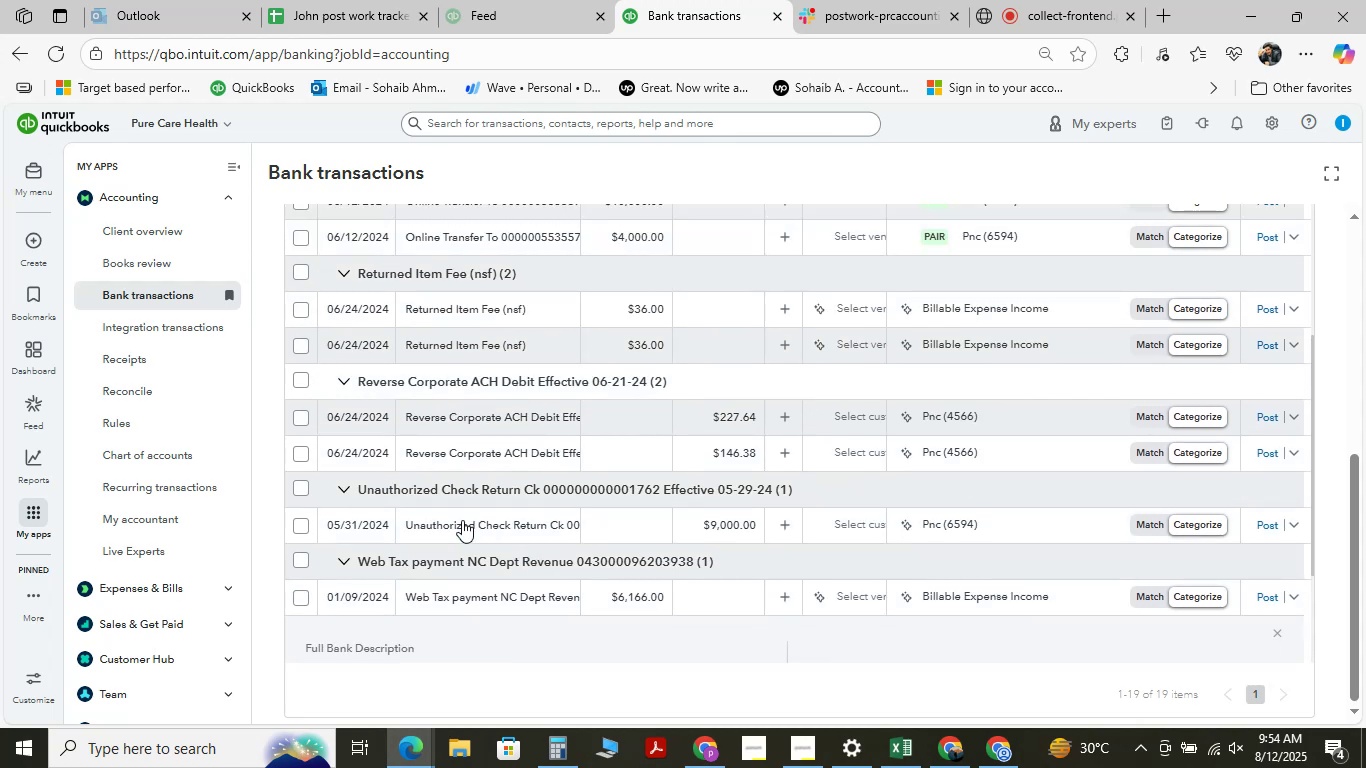 
scroll: coordinate [462, 520], scroll_direction: down, amount: 2.0
 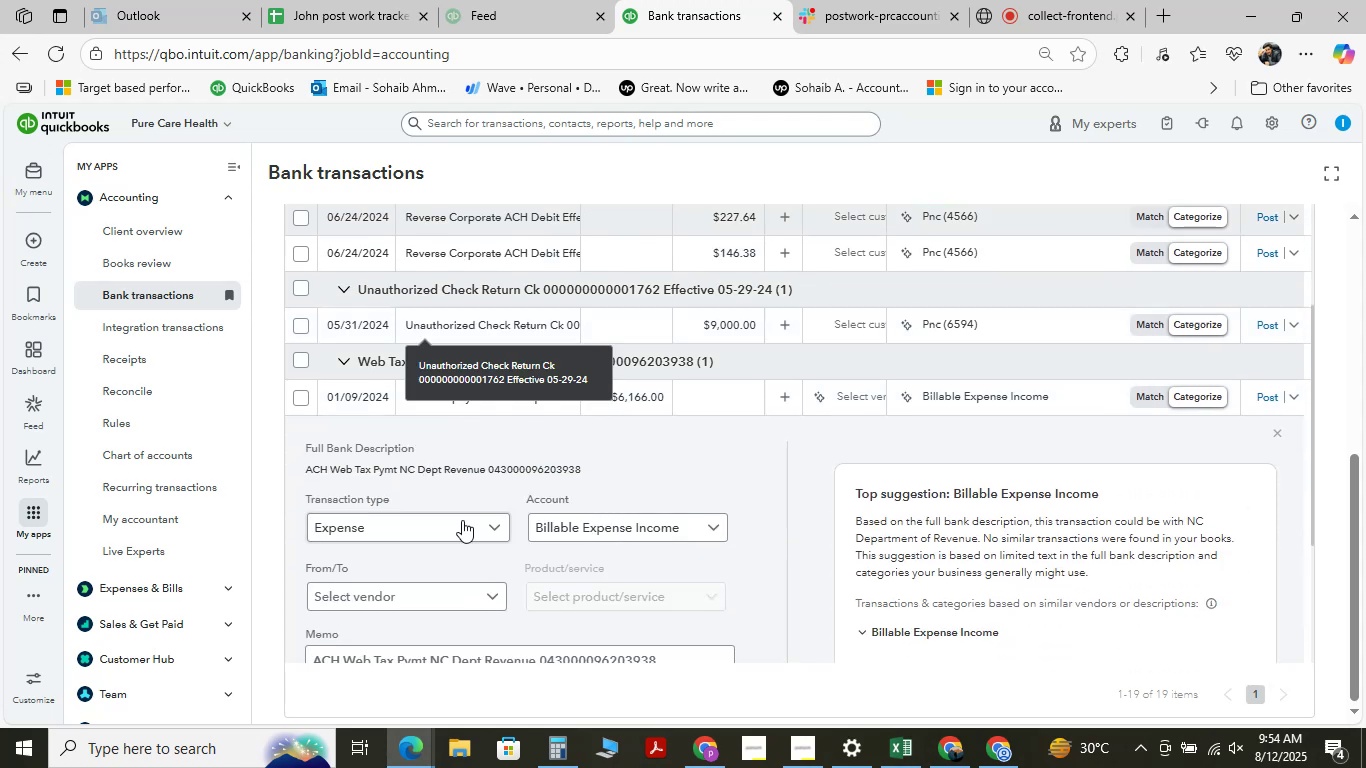 
scroll: coordinate [462, 520], scroll_direction: up, amount: 3.0
 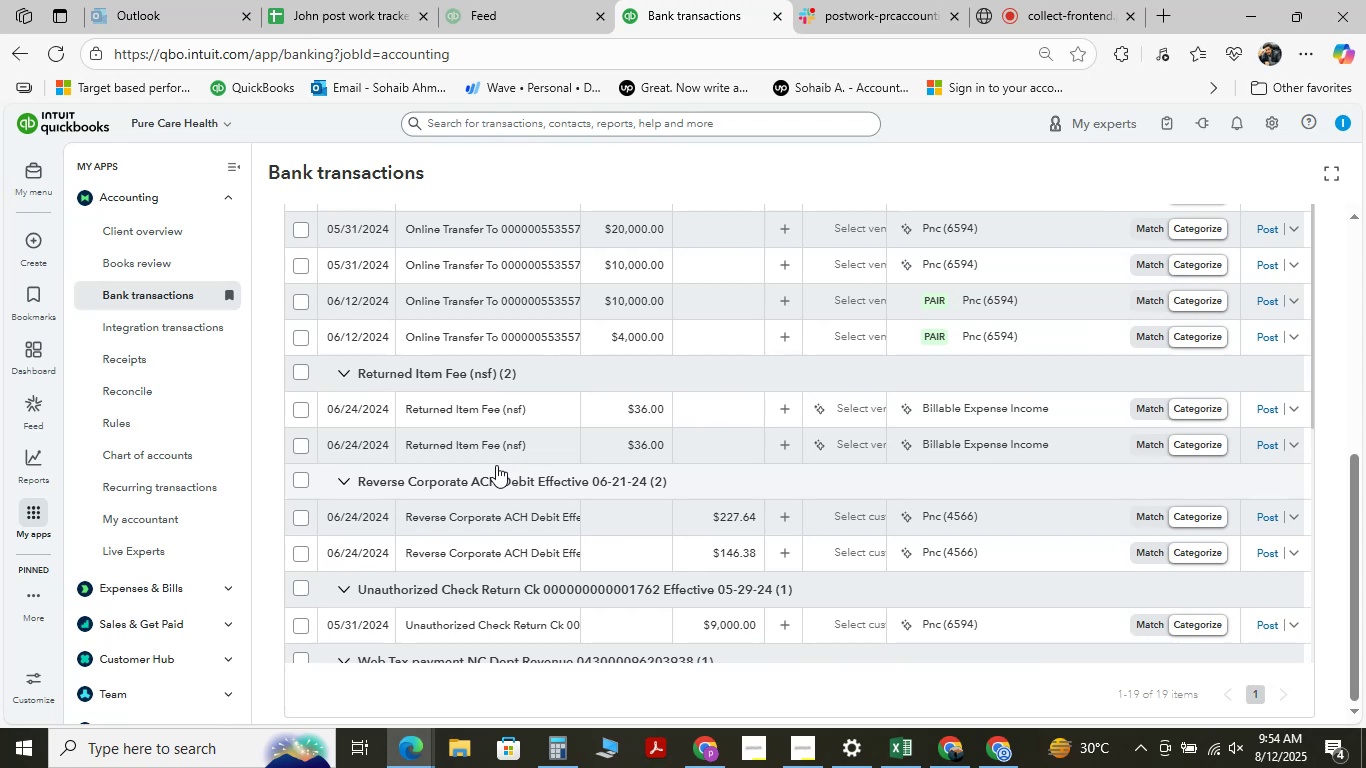 
wait(25.39)
 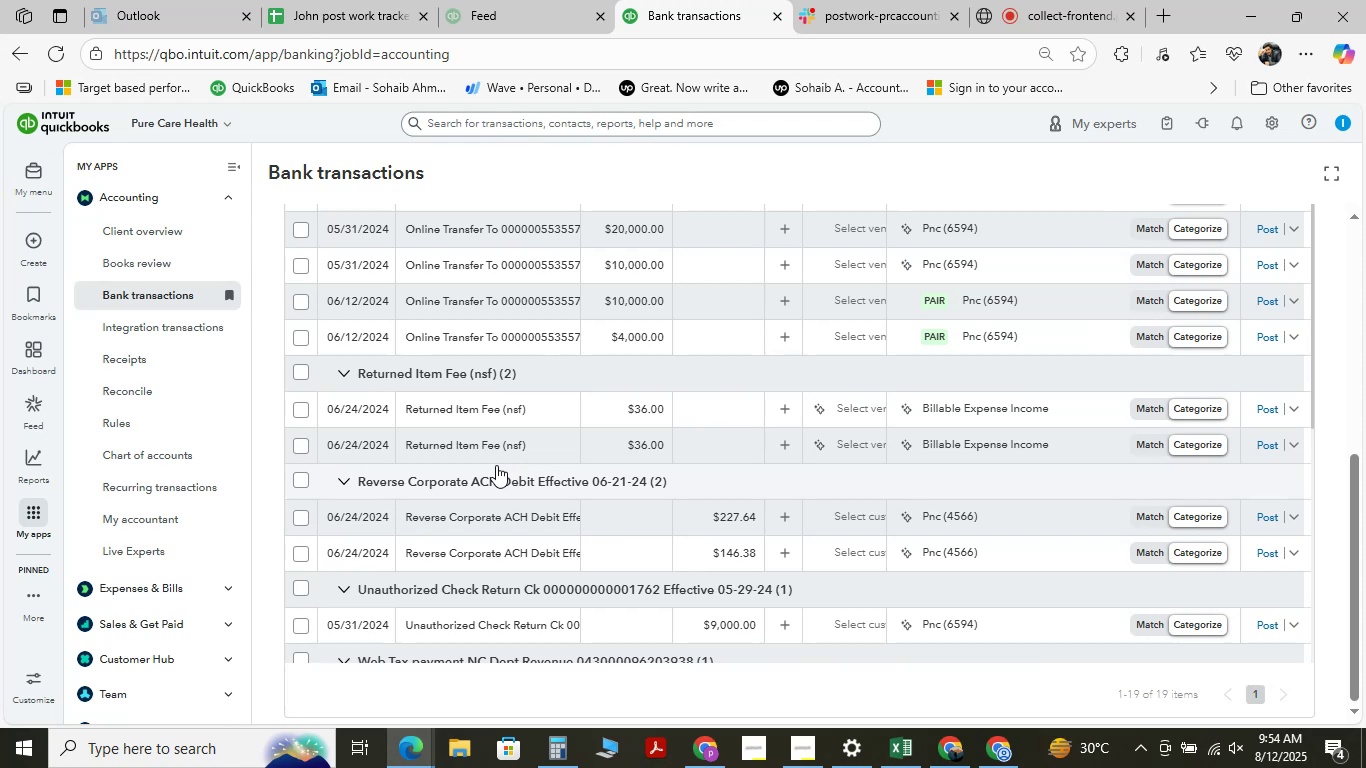 
scroll: coordinate [496, 465], scroll_direction: down, amount: 1.0
 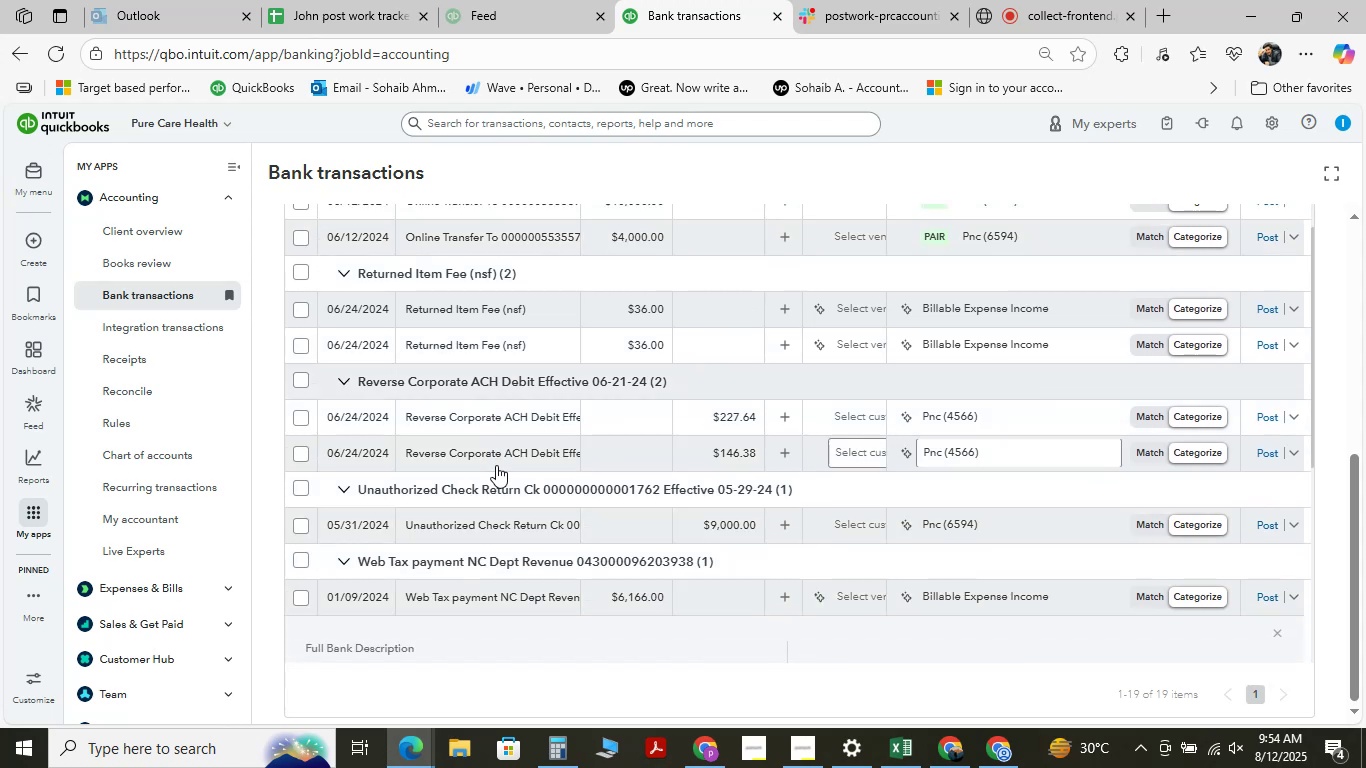 
scroll: coordinate [496, 465], scroll_direction: up, amount: 6.0
 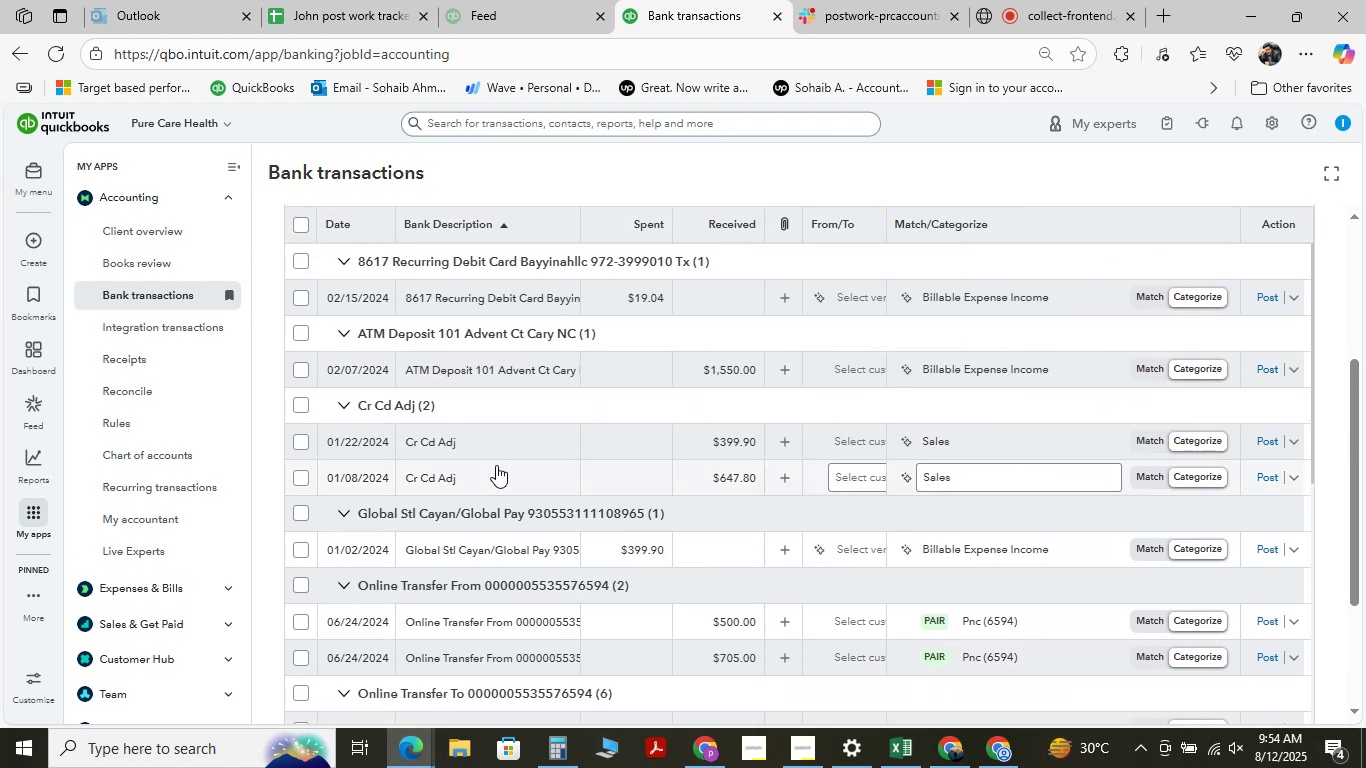 
scroll: coordinate [496, 465], scroll_direction: down, amount: 2.0
 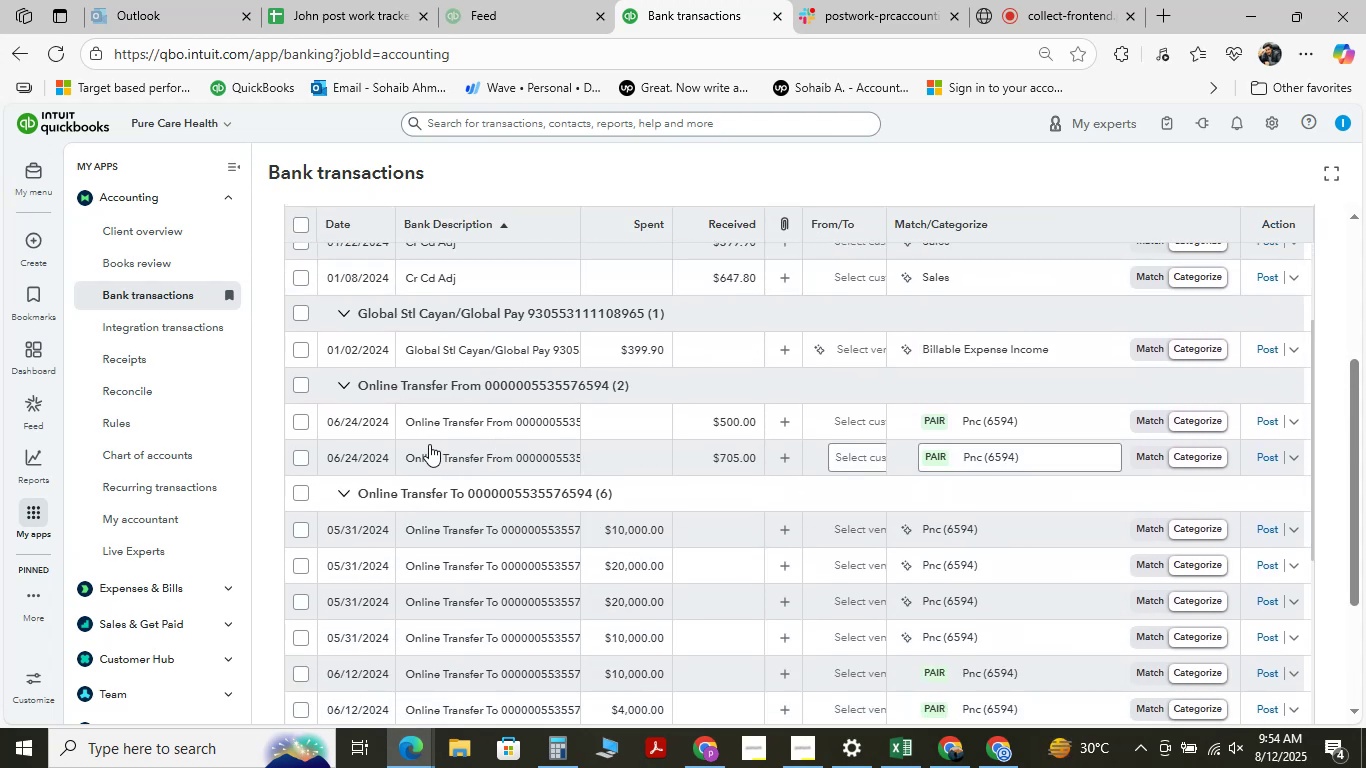 
scroll: coordinate [429, 444], scroll_direction: up, amount: 2.0
 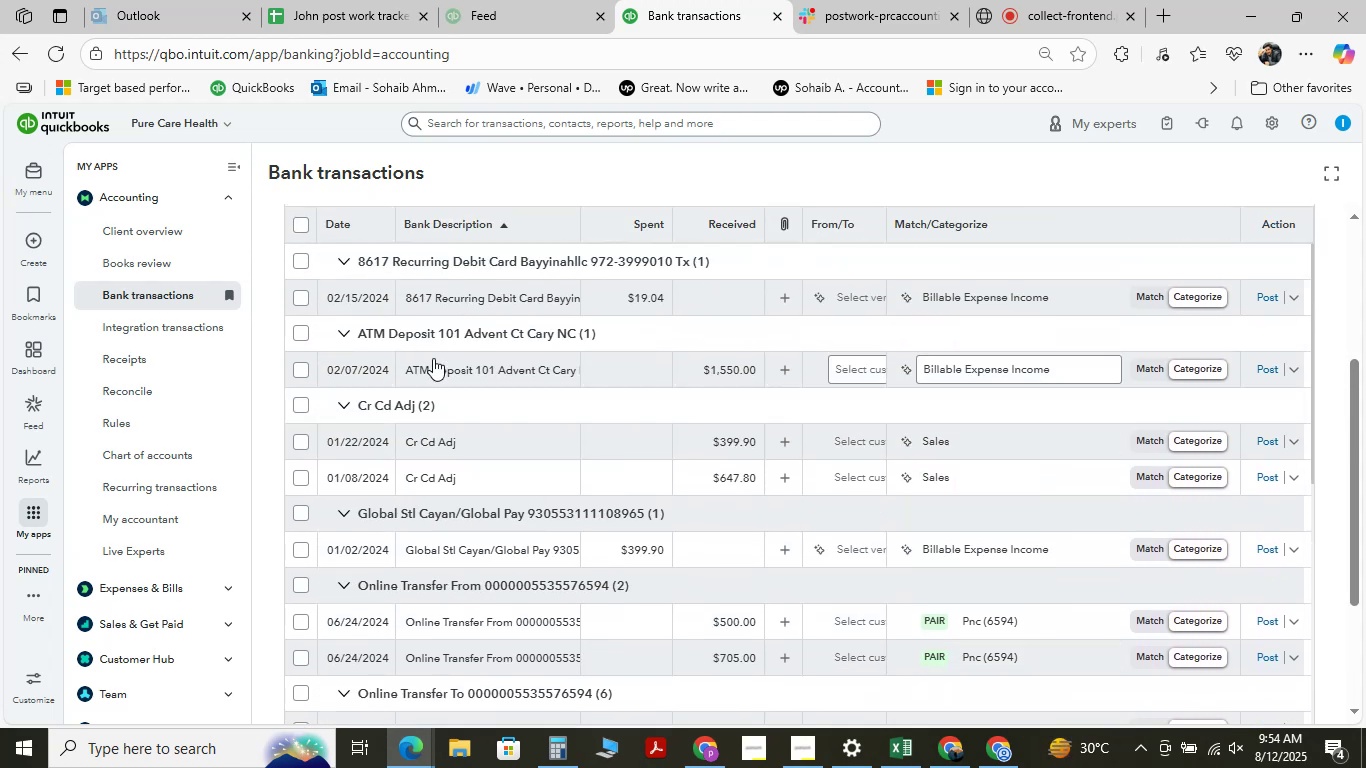 
mouse_move([433, 373])
 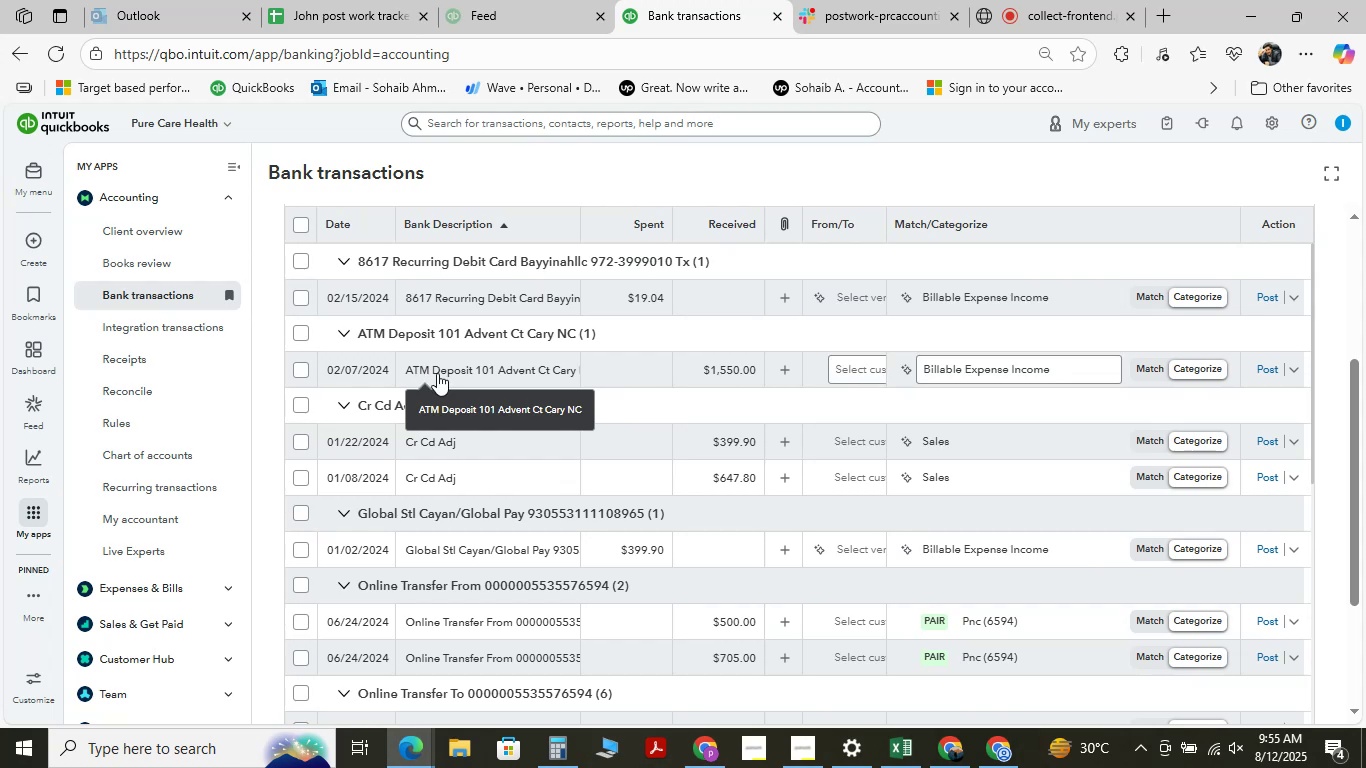 
scroll: coordinate [437, 373], scroll_direction: up, amount: 2.0
 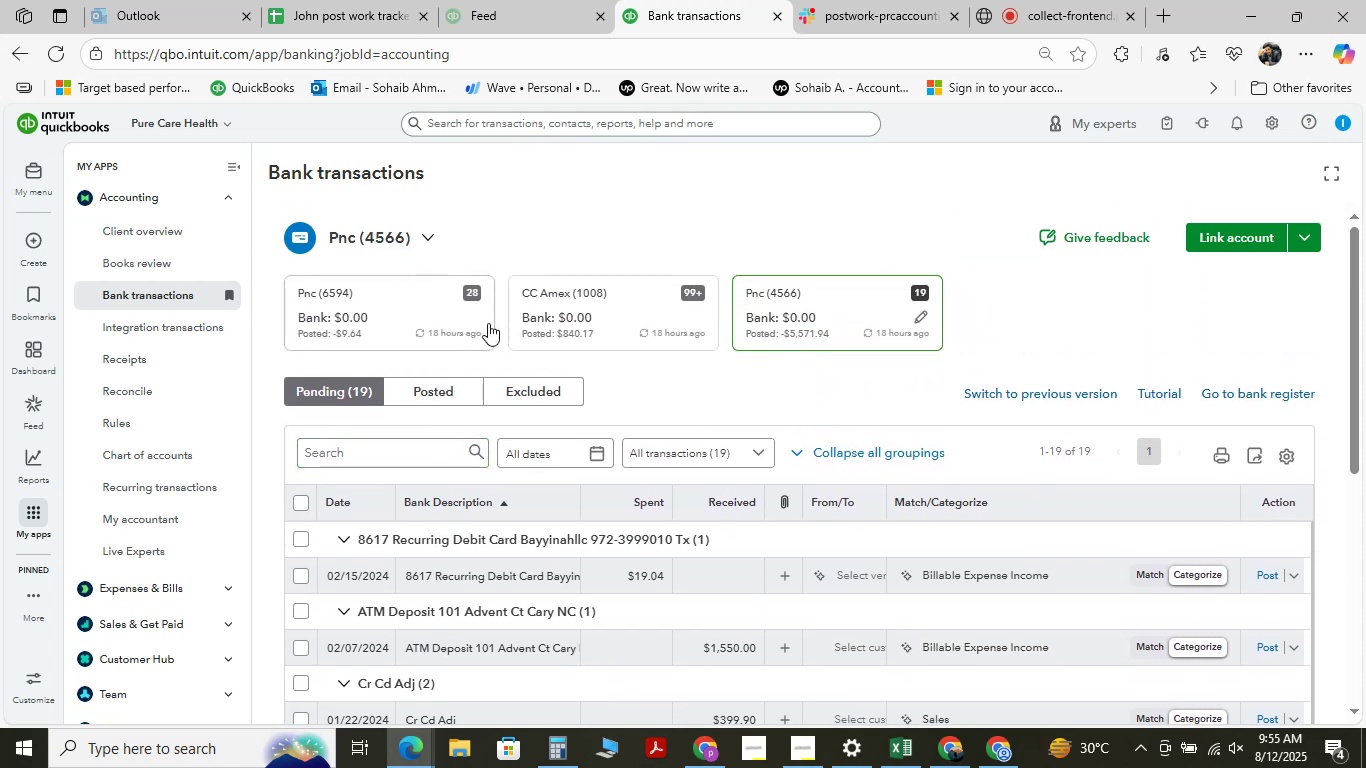 
wait(7.51)
 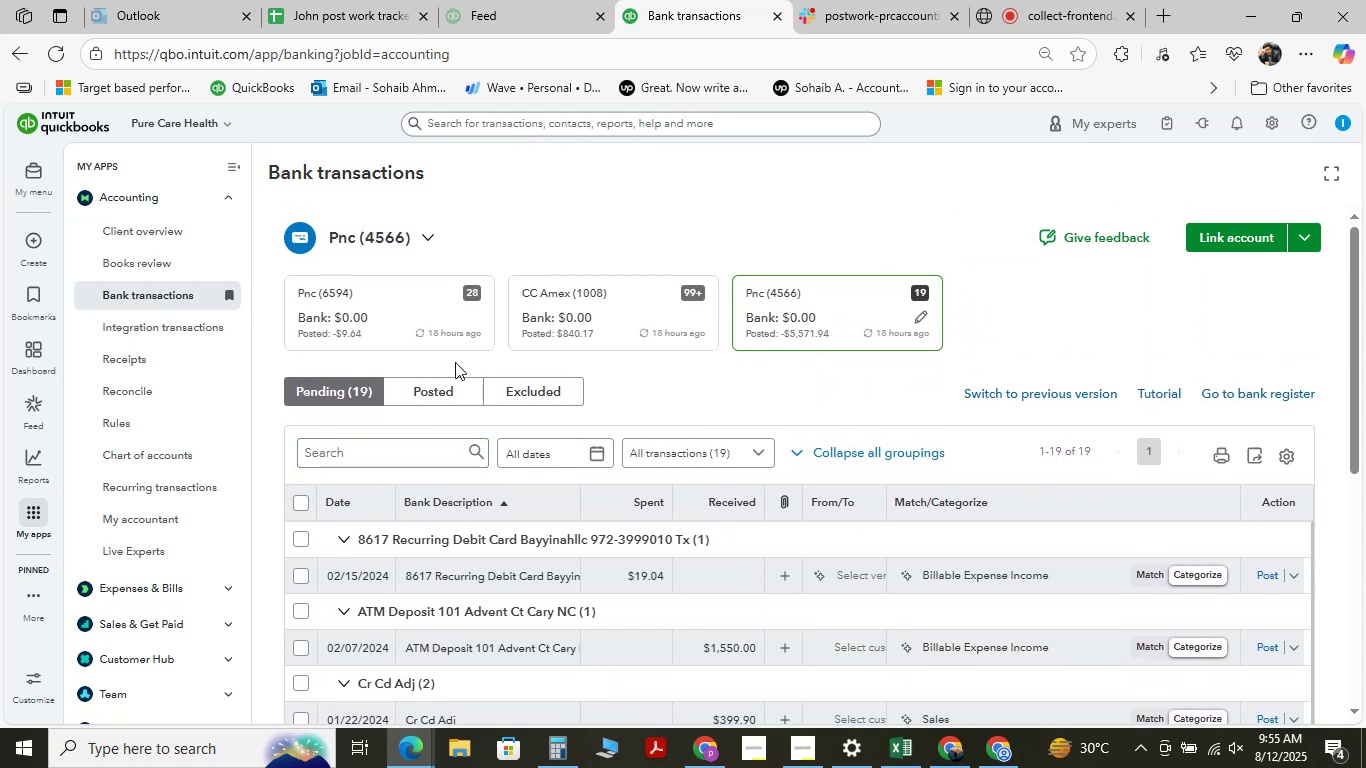 
scroll: coordinate [525, 343], scroll_direction: down, amount: 11.0
 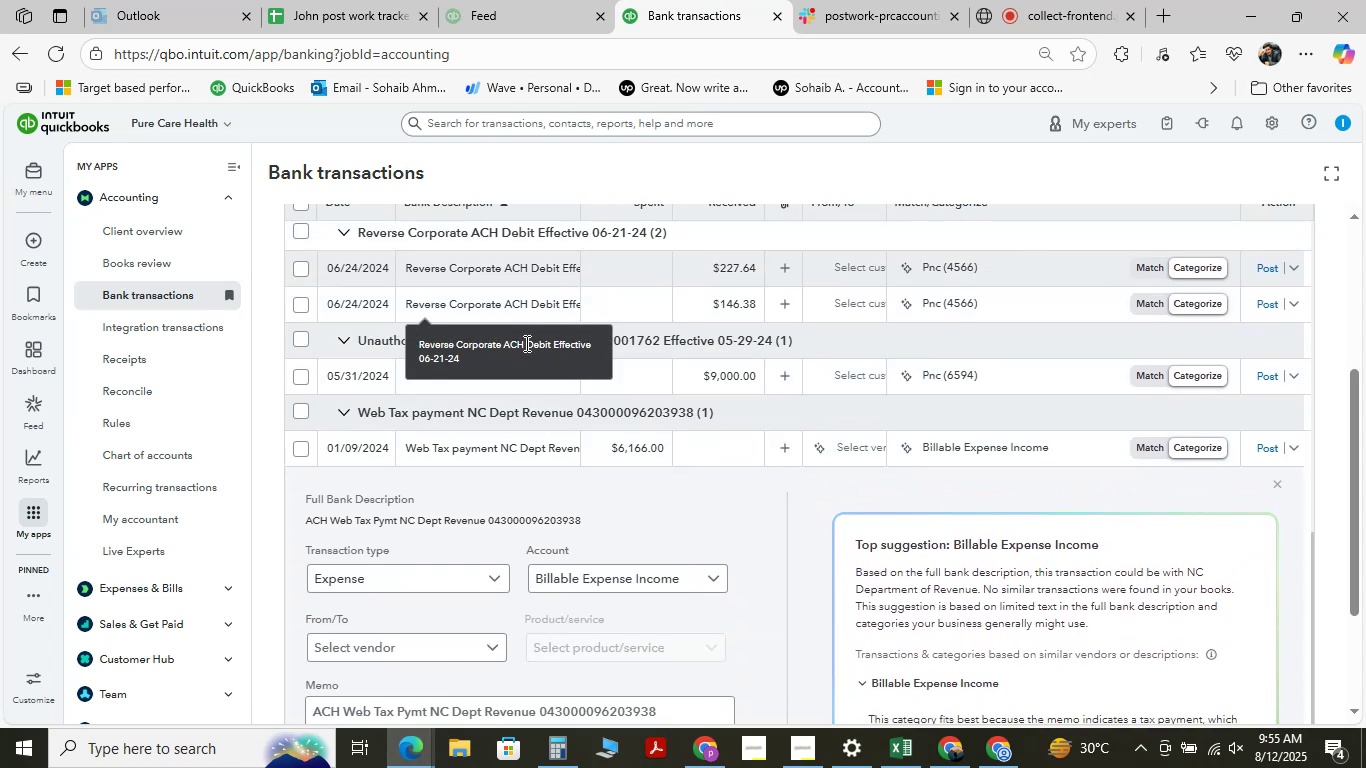 
scroll: coordinate [619, 426], scroll_direction: down, amount: 6.0
 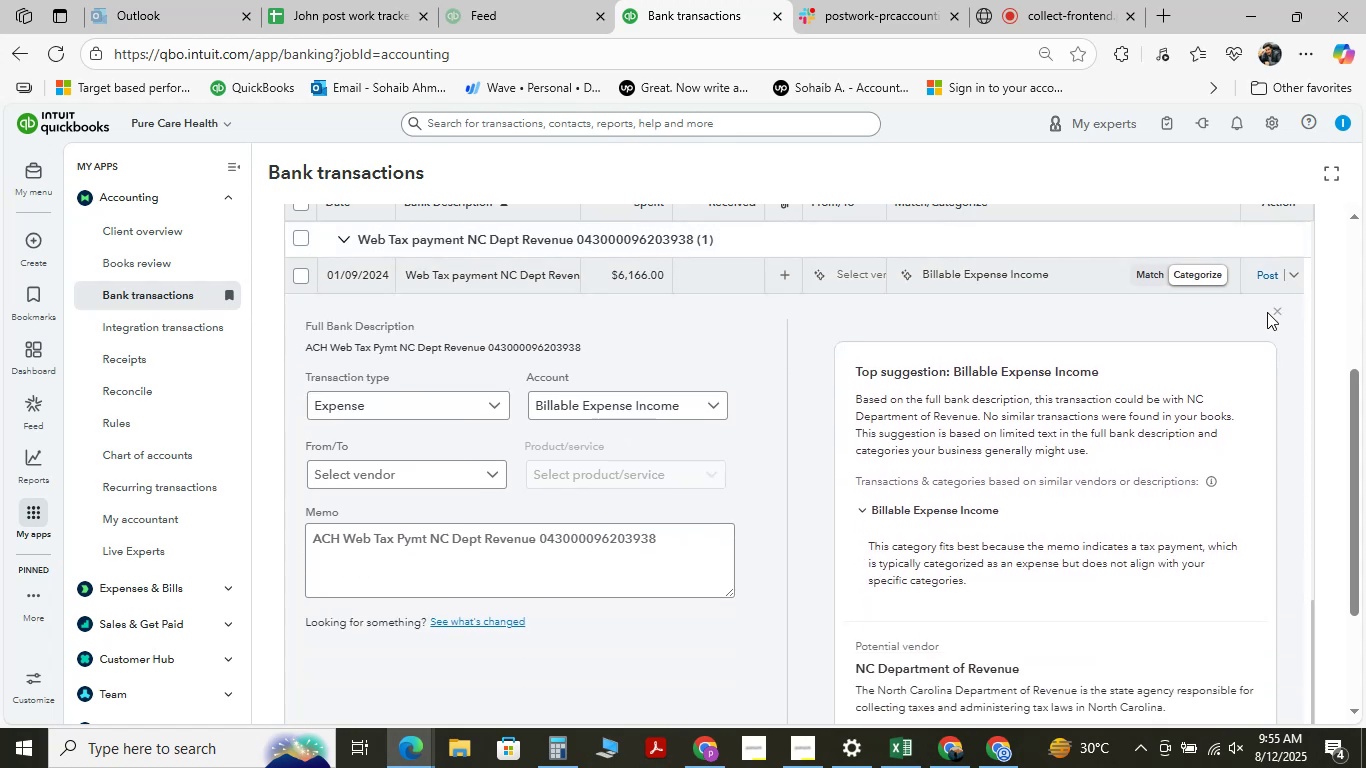 
wait(8.54)
 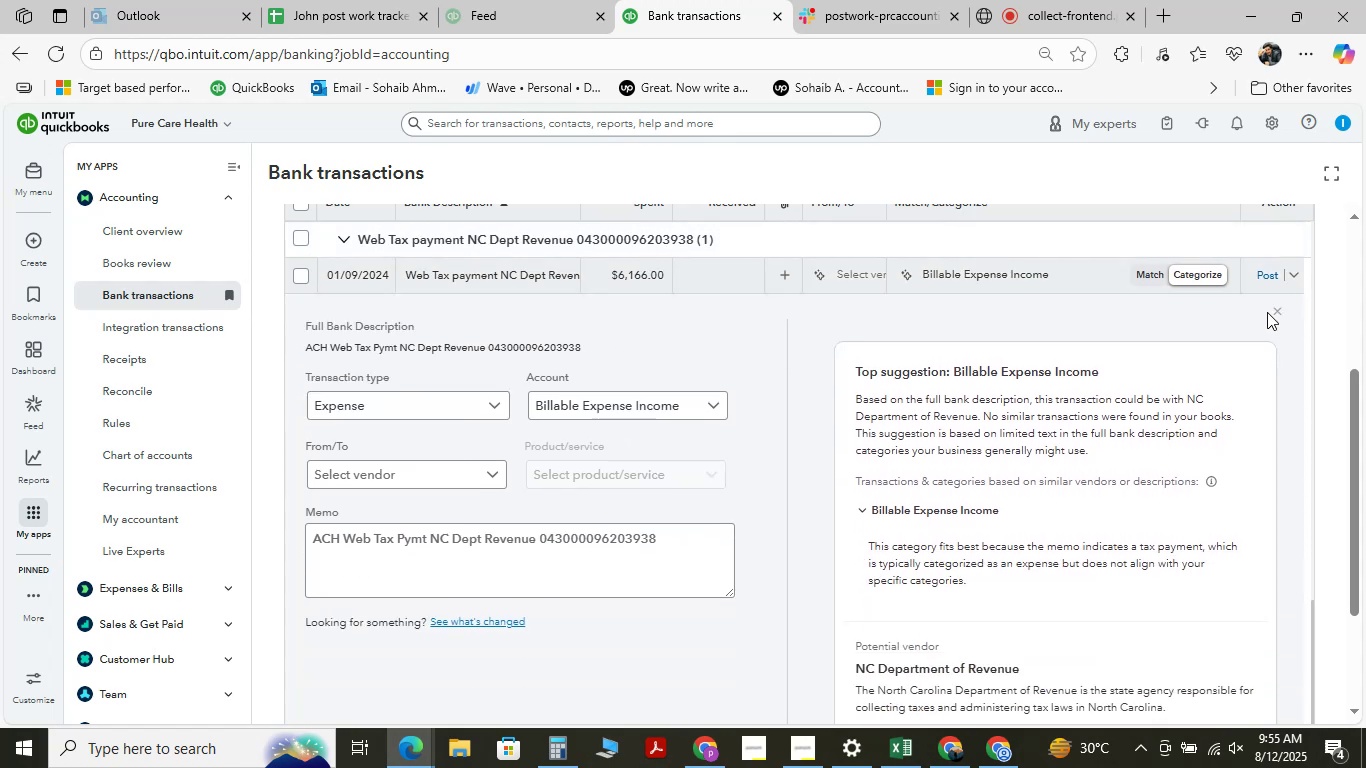 
left_click([1273, 309])
 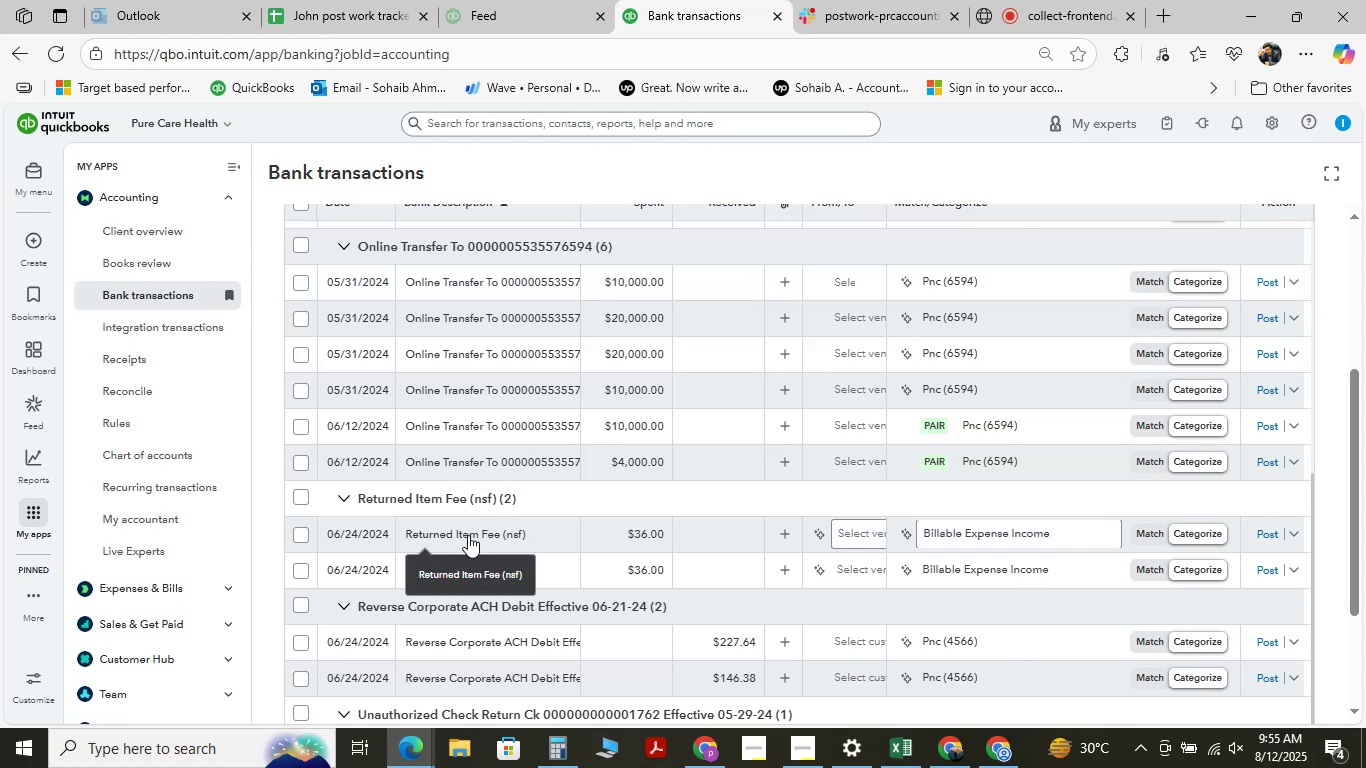 
scroll: coordinate [564, 420], scroll_direction: down, amount: 2.0
 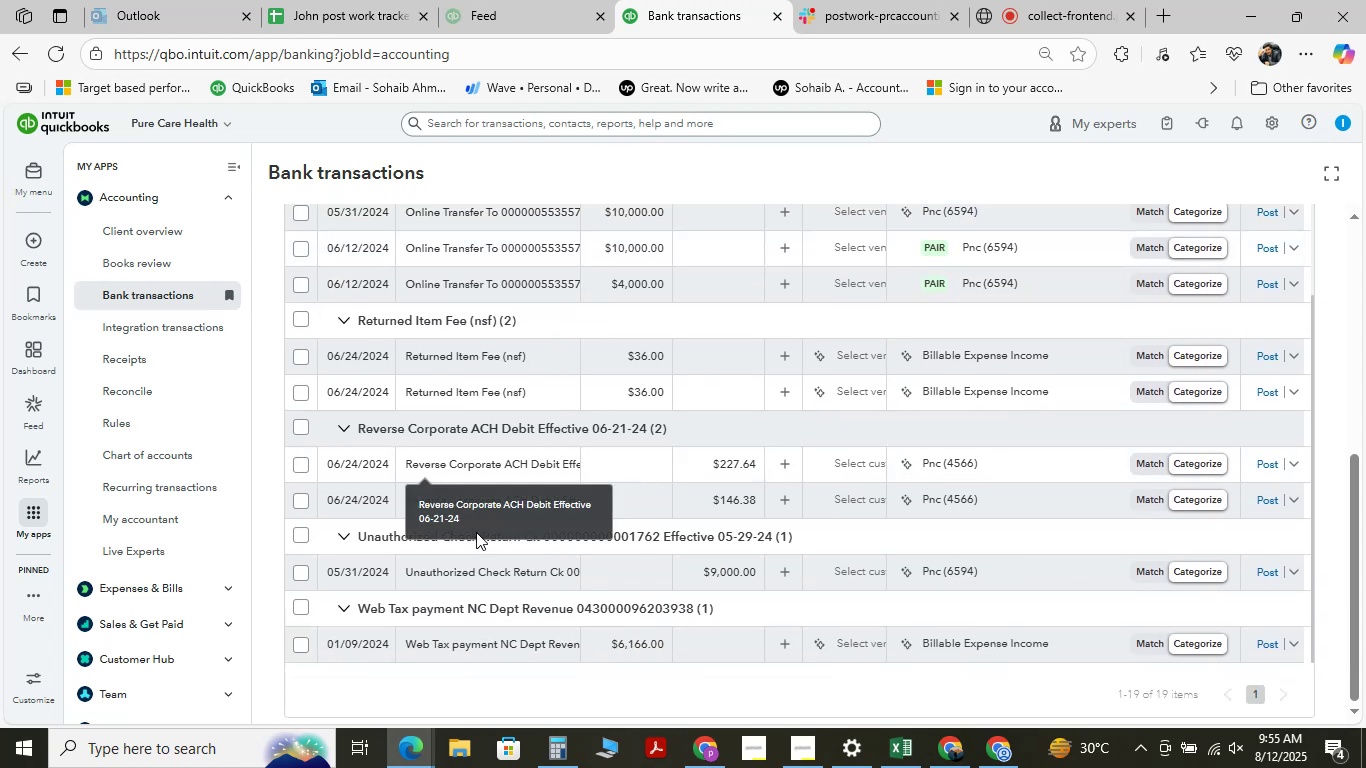 
scroll: coordinate [480, 425], scroll_direction: up, amount: 7.0
 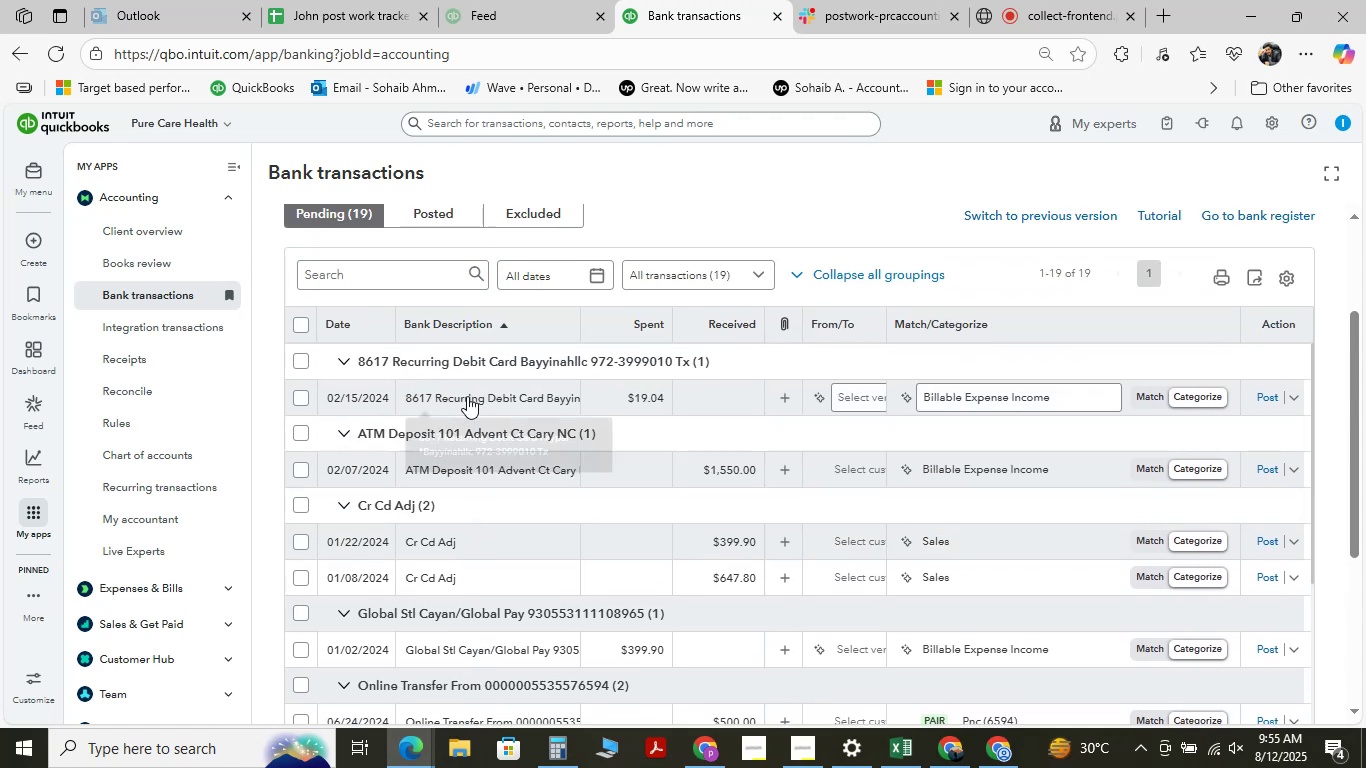 
scroll: coordinate [516, 448], scroll_direction: down, amount: 18.0
 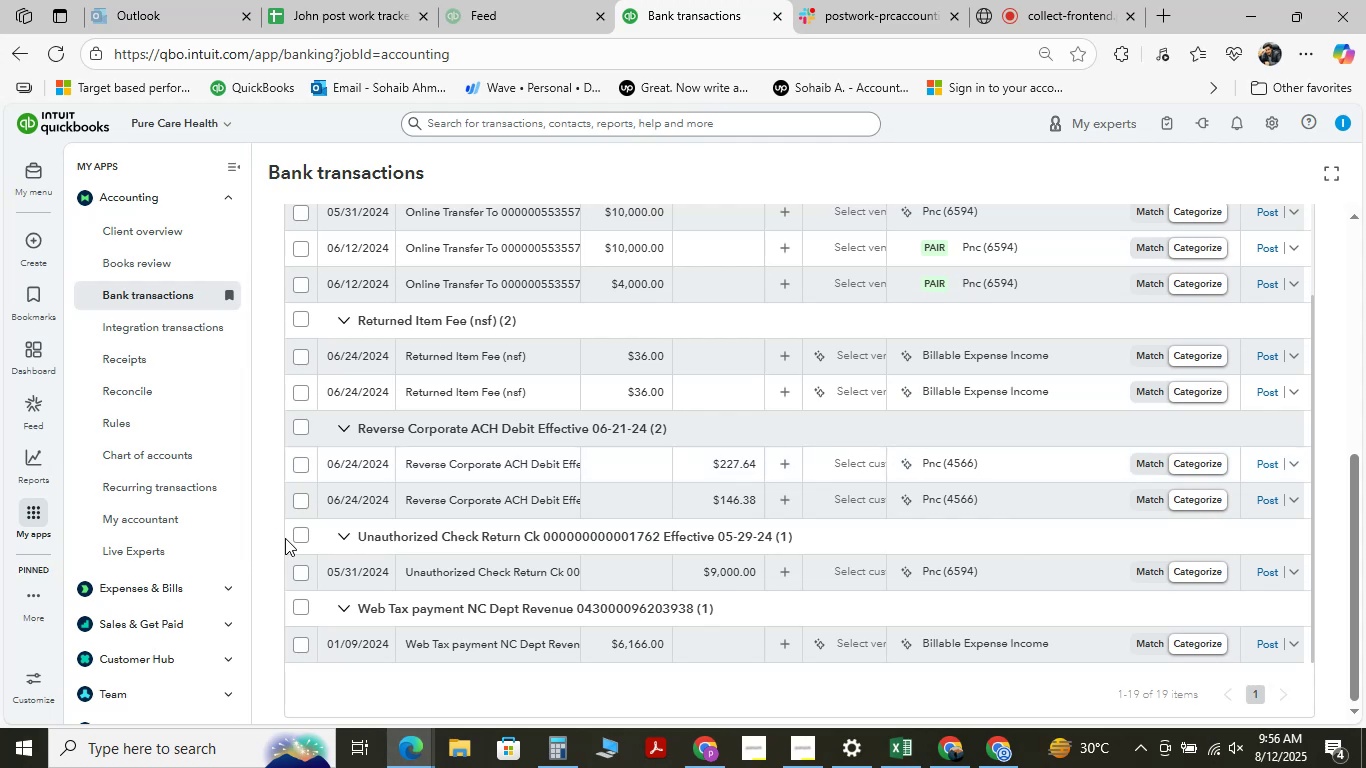 
scroll: coordinate [417, 470], scroll_direction: up, amount: 3.0
 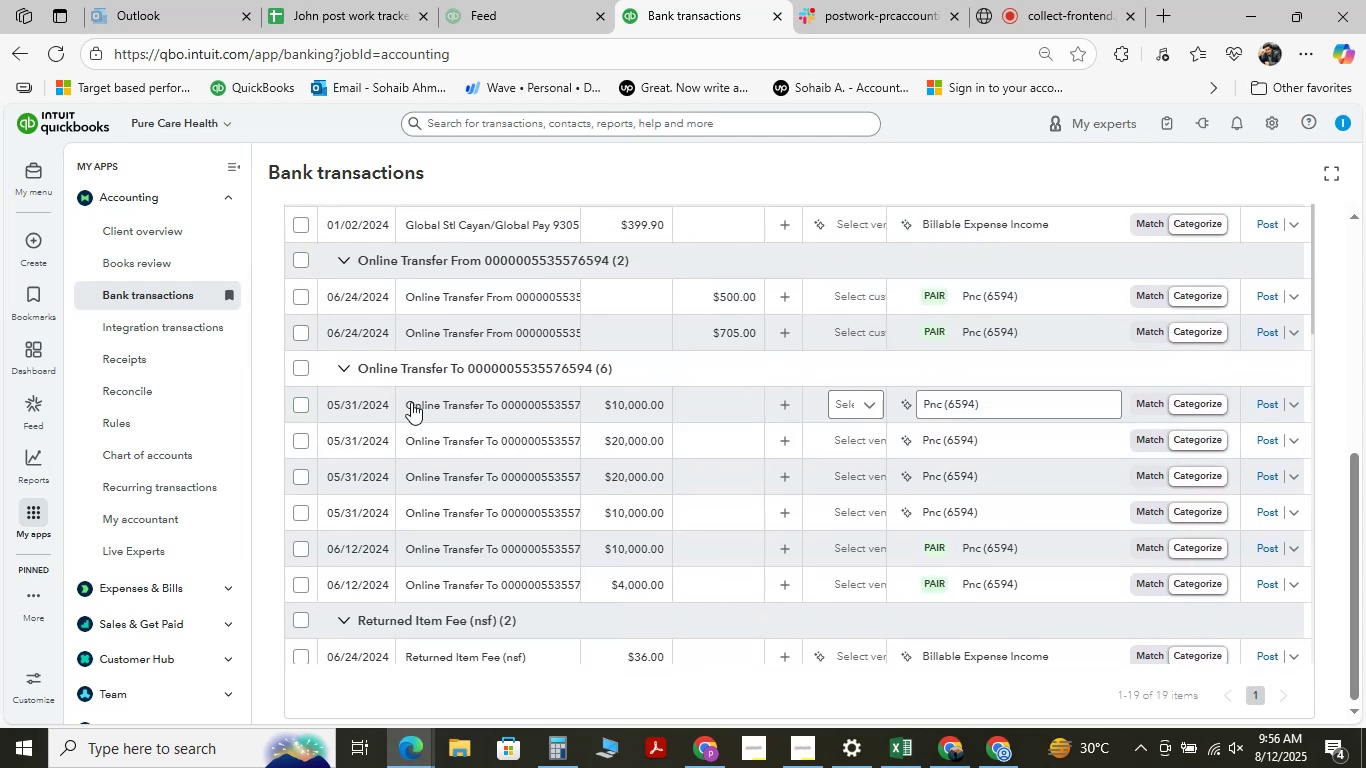 
left_click([482, 408])
 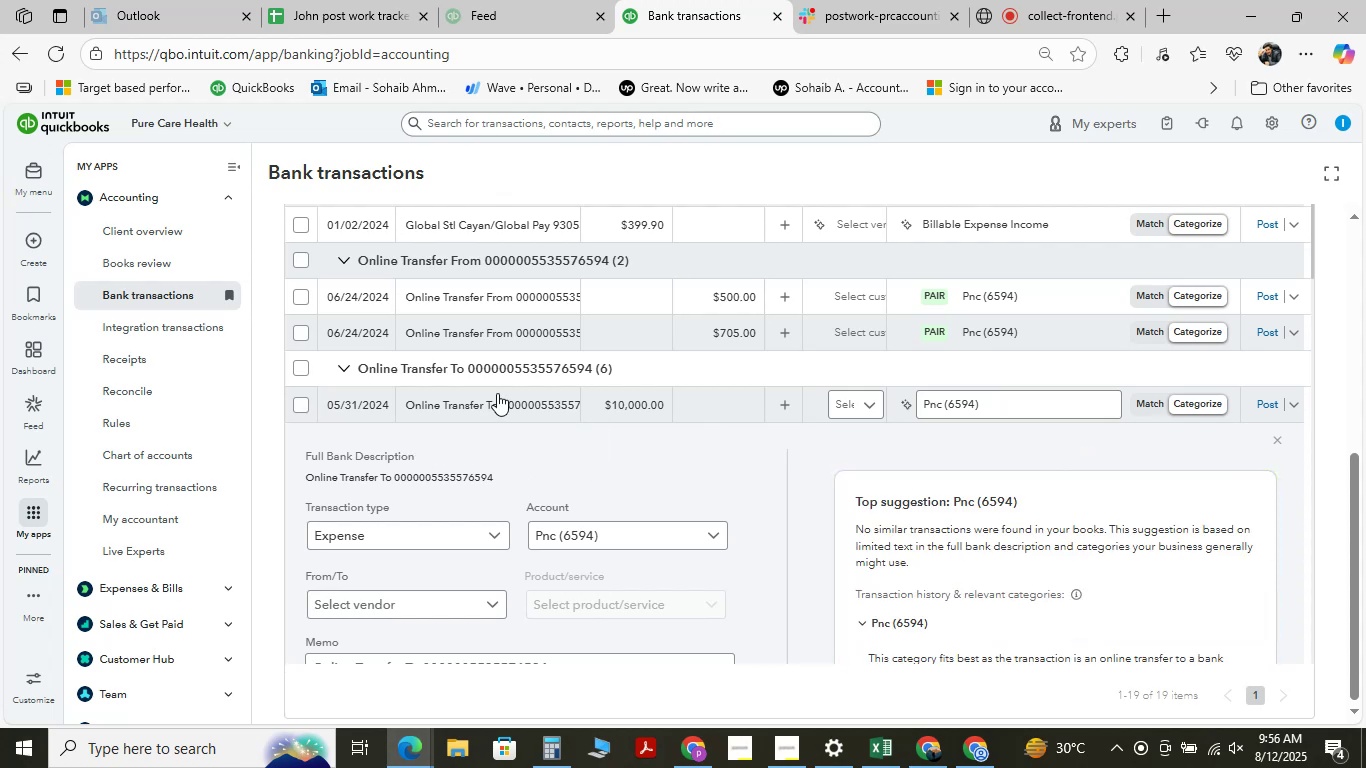 
wait(16.26)
 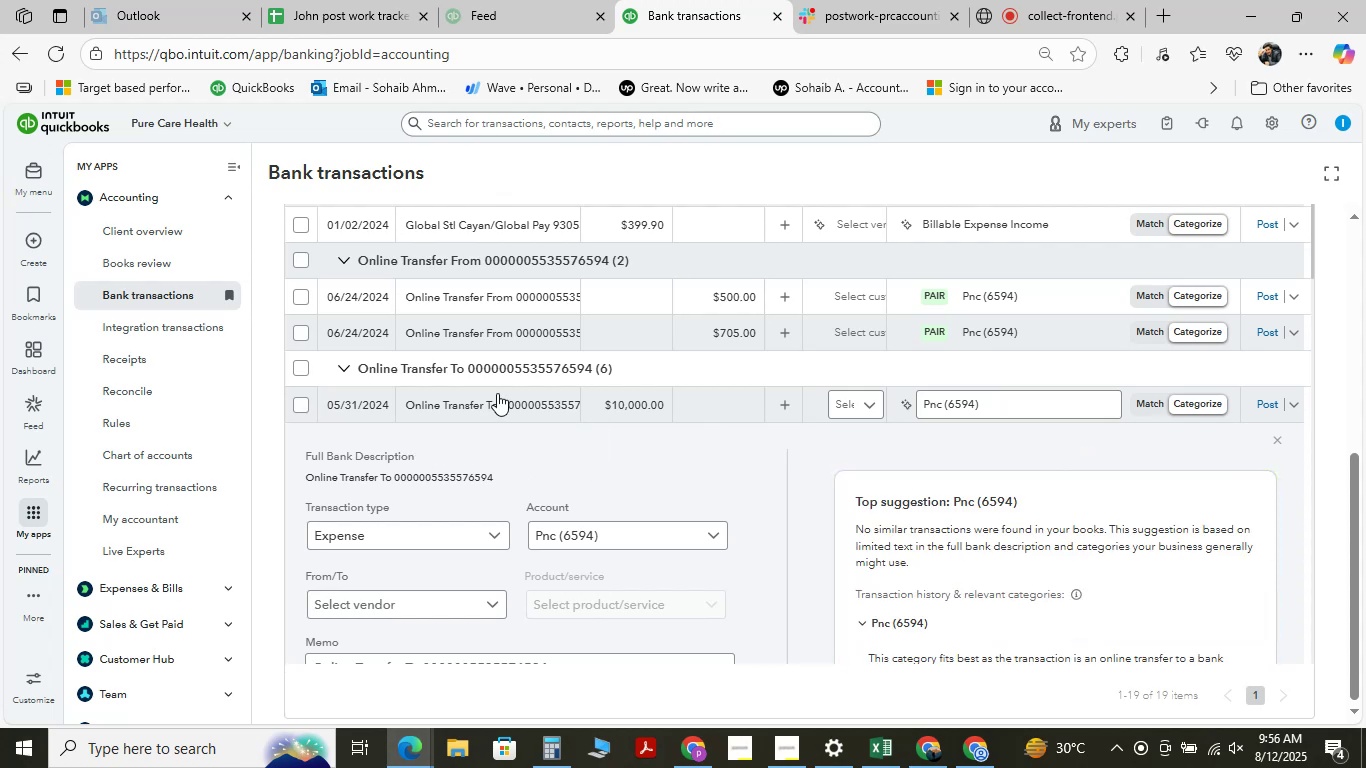 
scroll: coordinate [437, 422], scroll_direction: down, amount: 1.0
 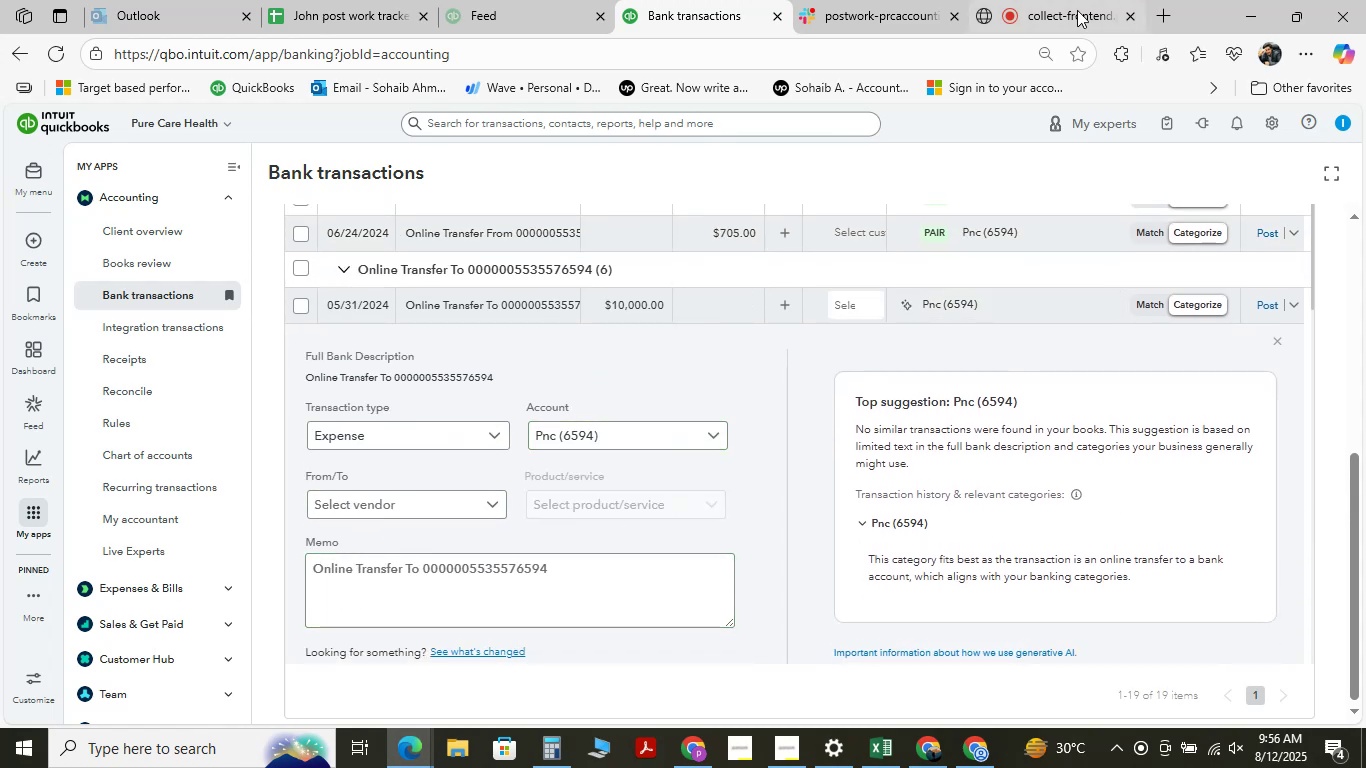 
wait(7.85)
 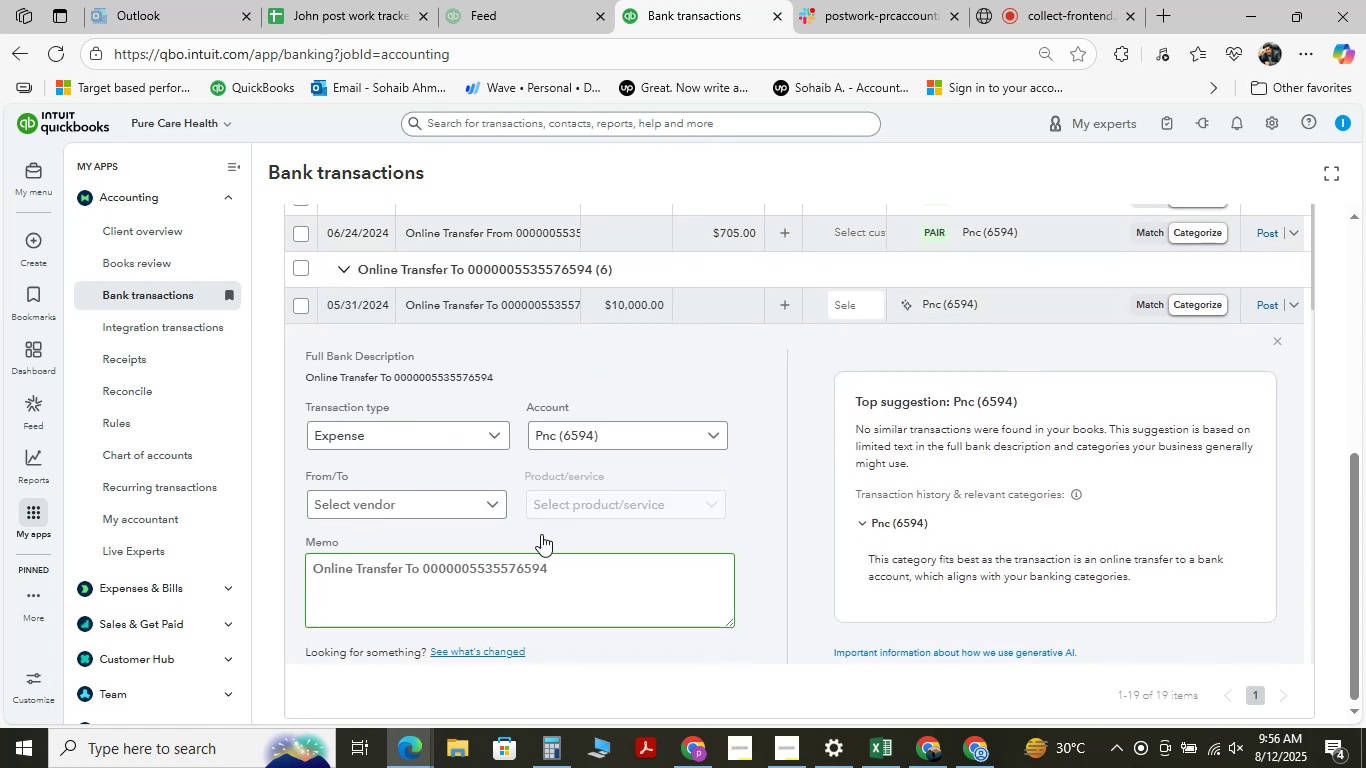 
left_click([1278, 341])
 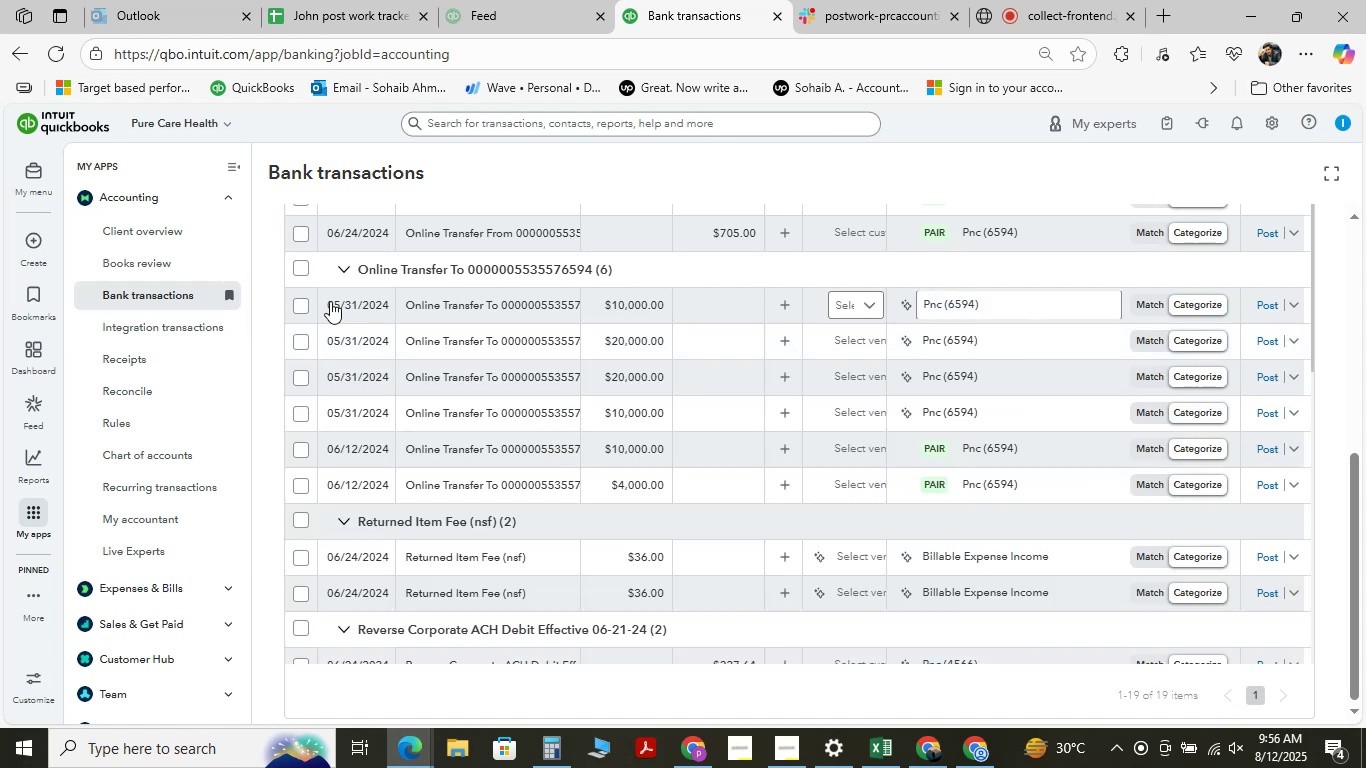 
left_click([299, 304])
 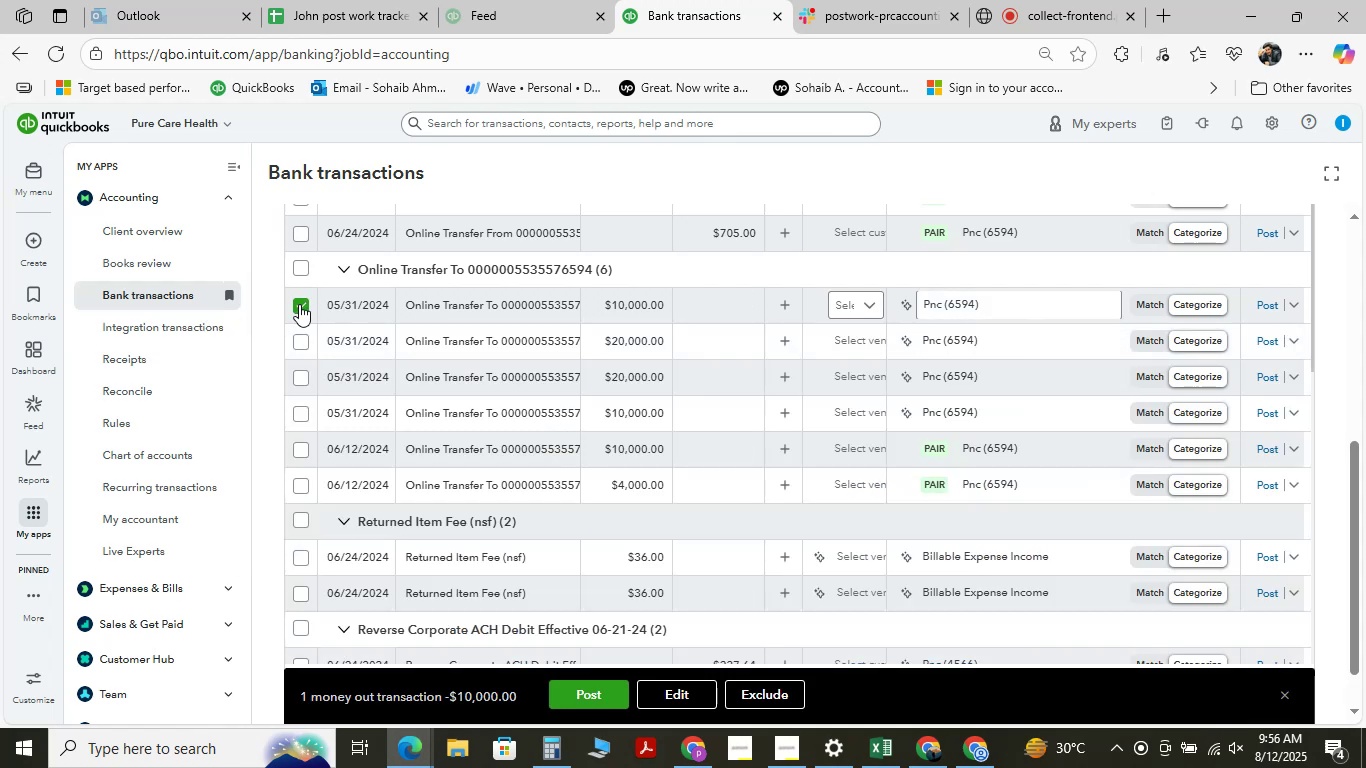 
hold_key(key=ShiftLeft, duration=1.53)
 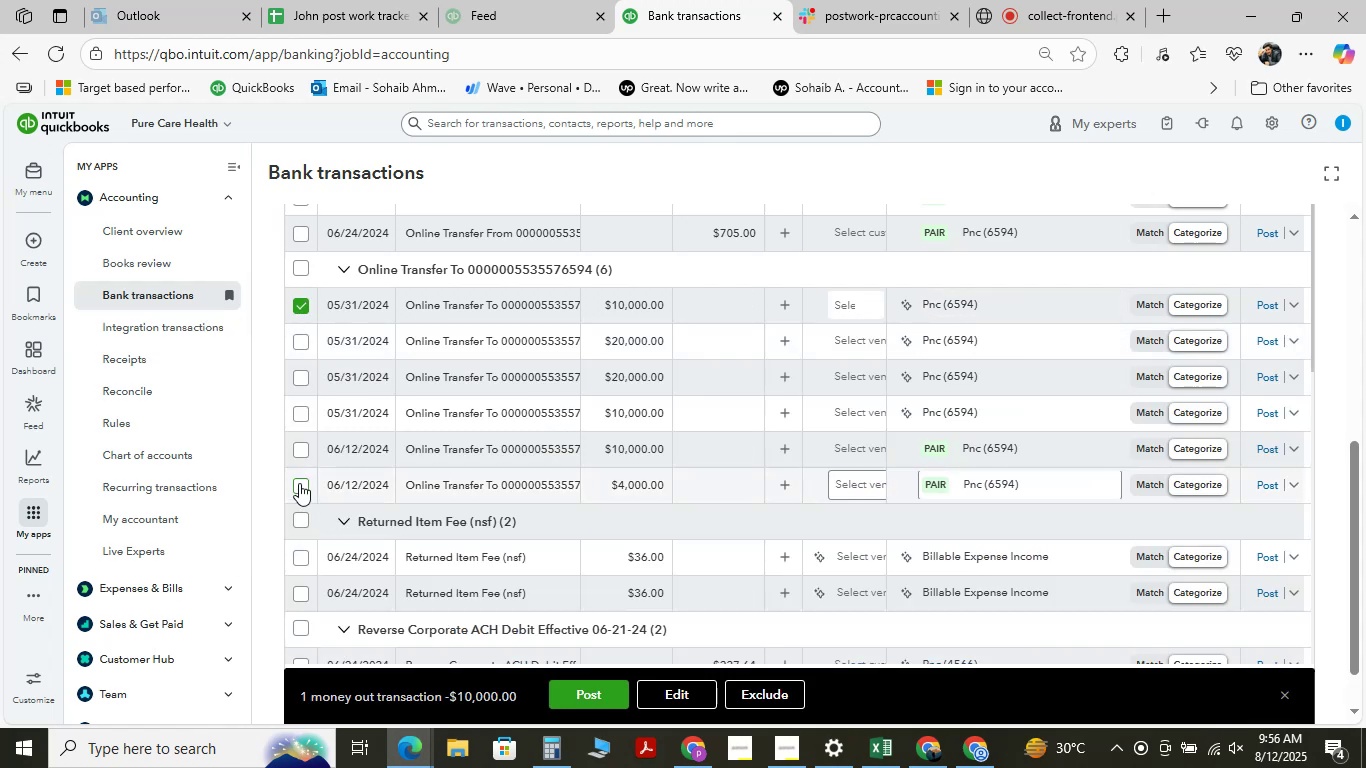 
key(Shift+ShiftLeft)
 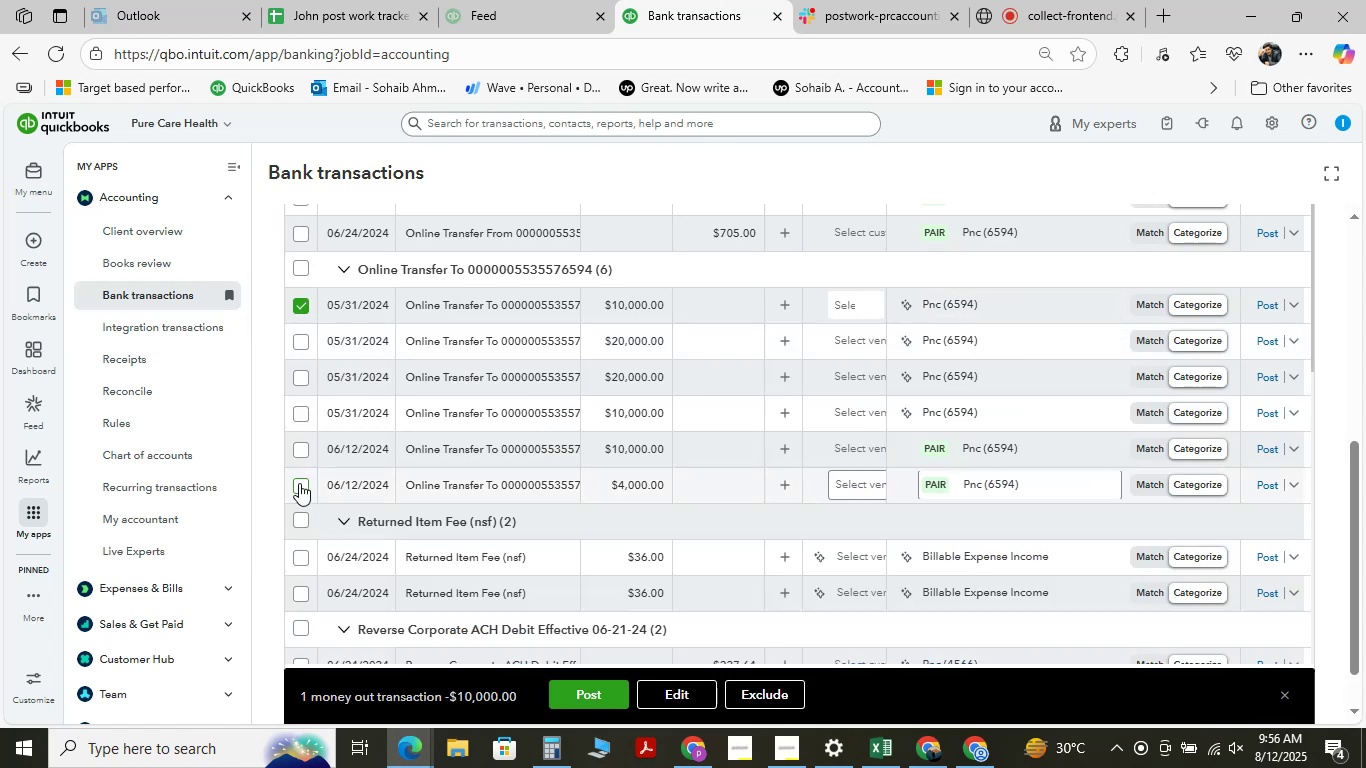 
key(Shift+ShiftLeft)
 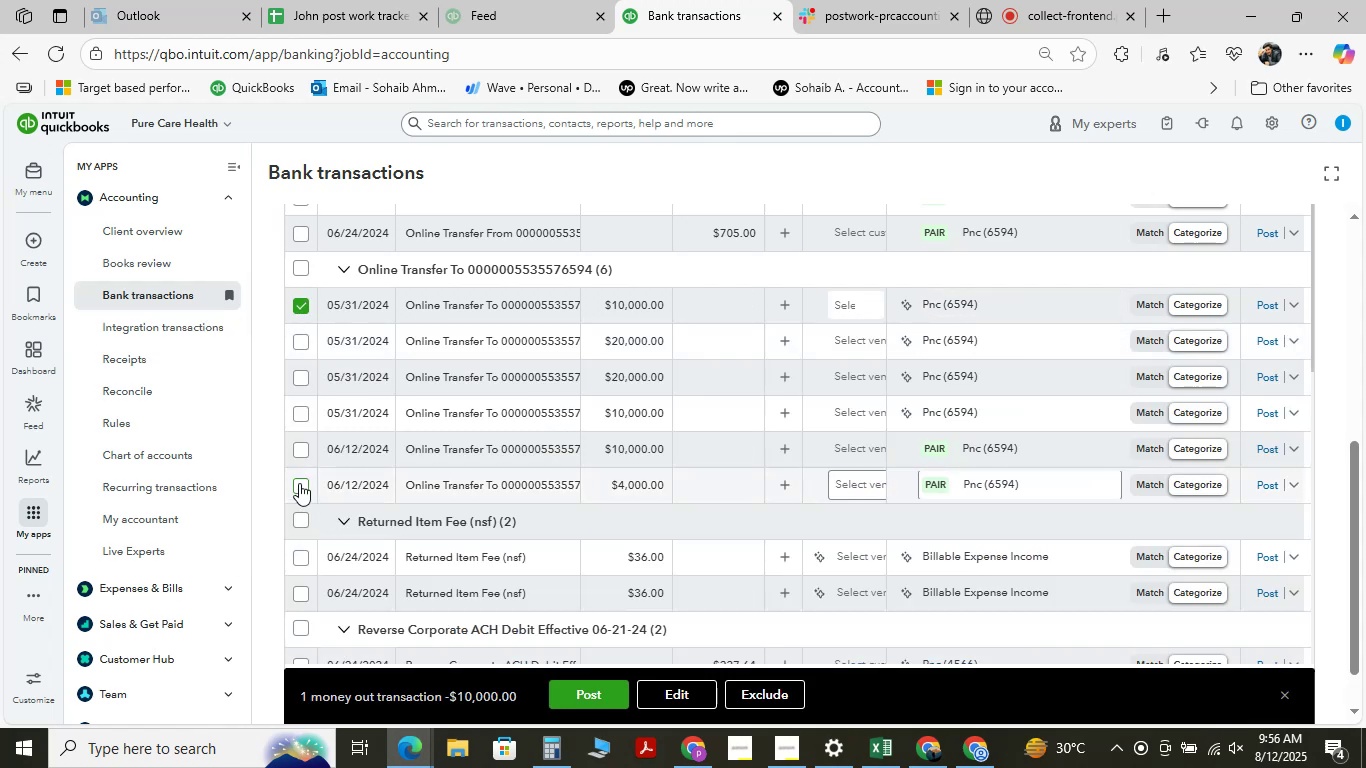 
key(Shift+ShiftLeft)
 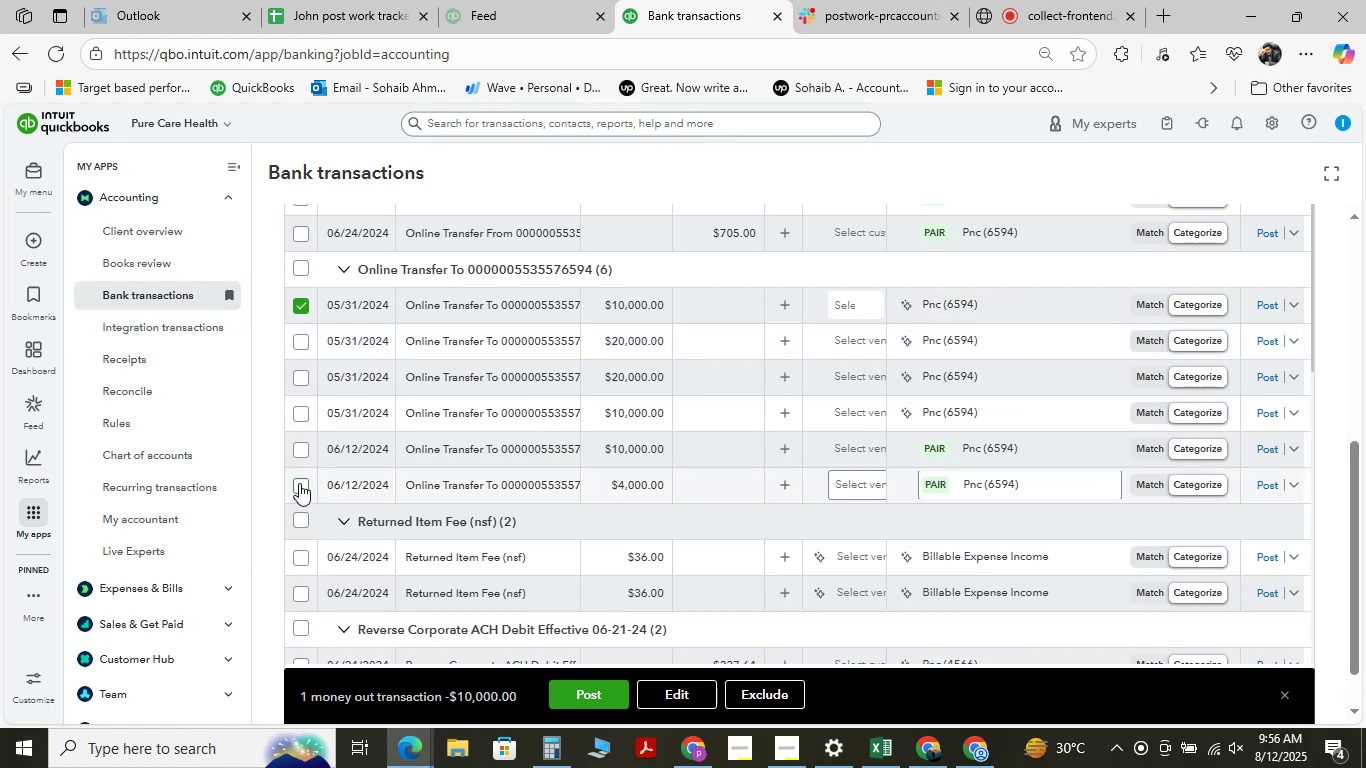 
key(Shift+ShiftLeft)
 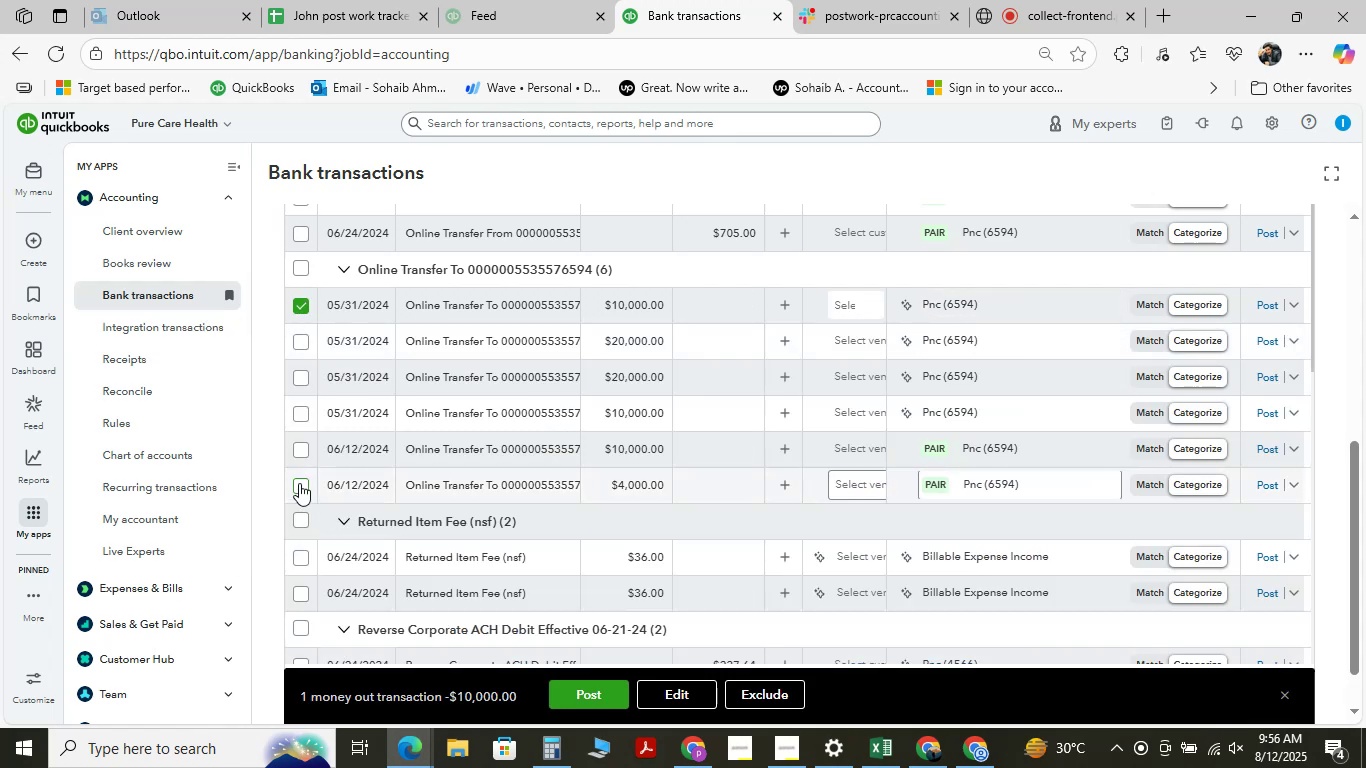 
key(Shift+ShiftLeft)
 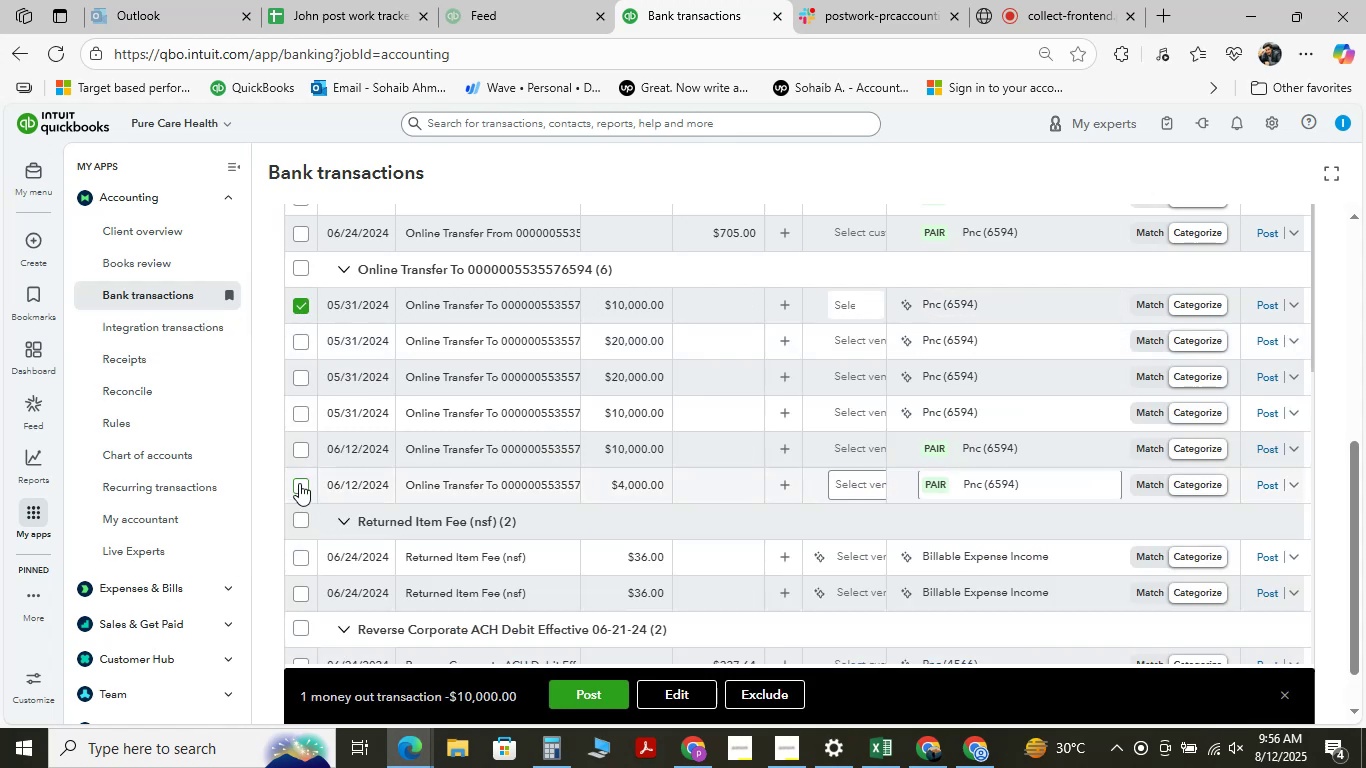 
key(Shift+ShiftLeft)
 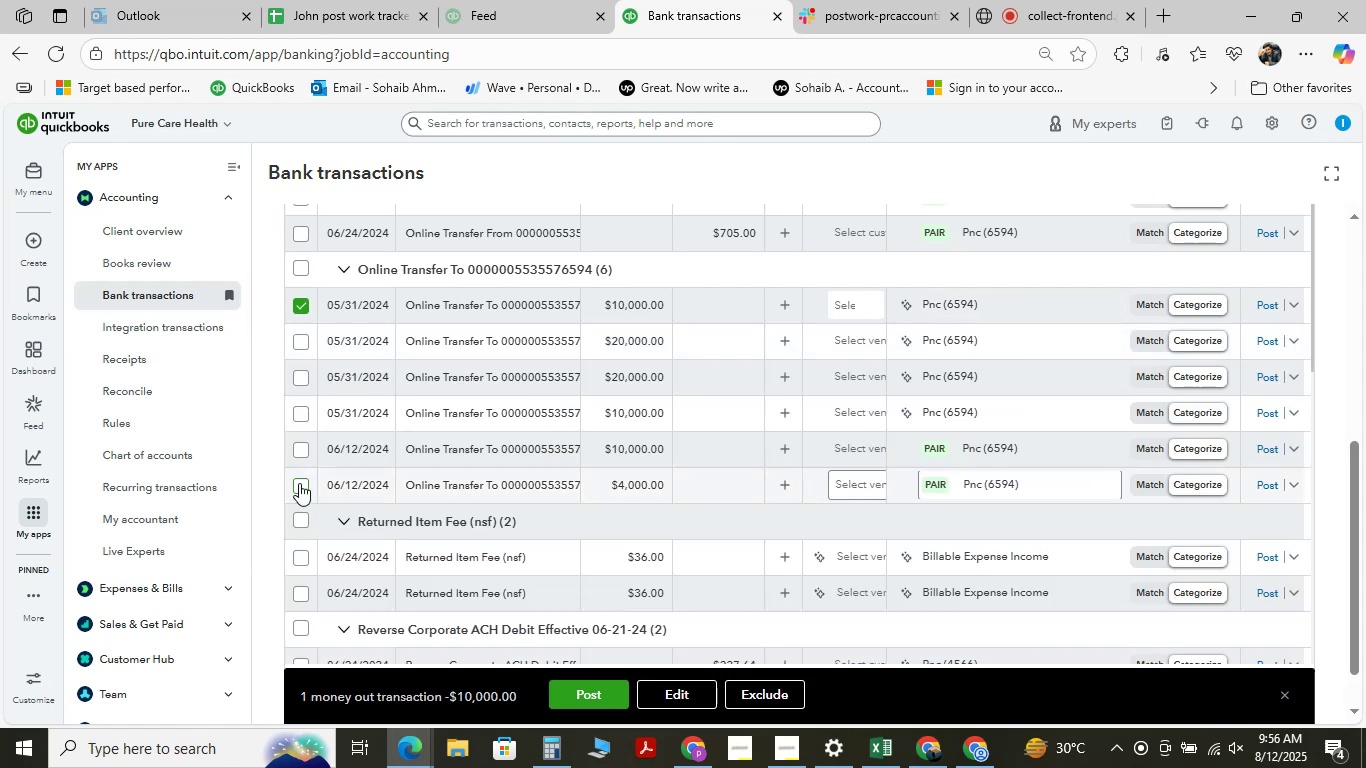 
left_click([299, 483])
 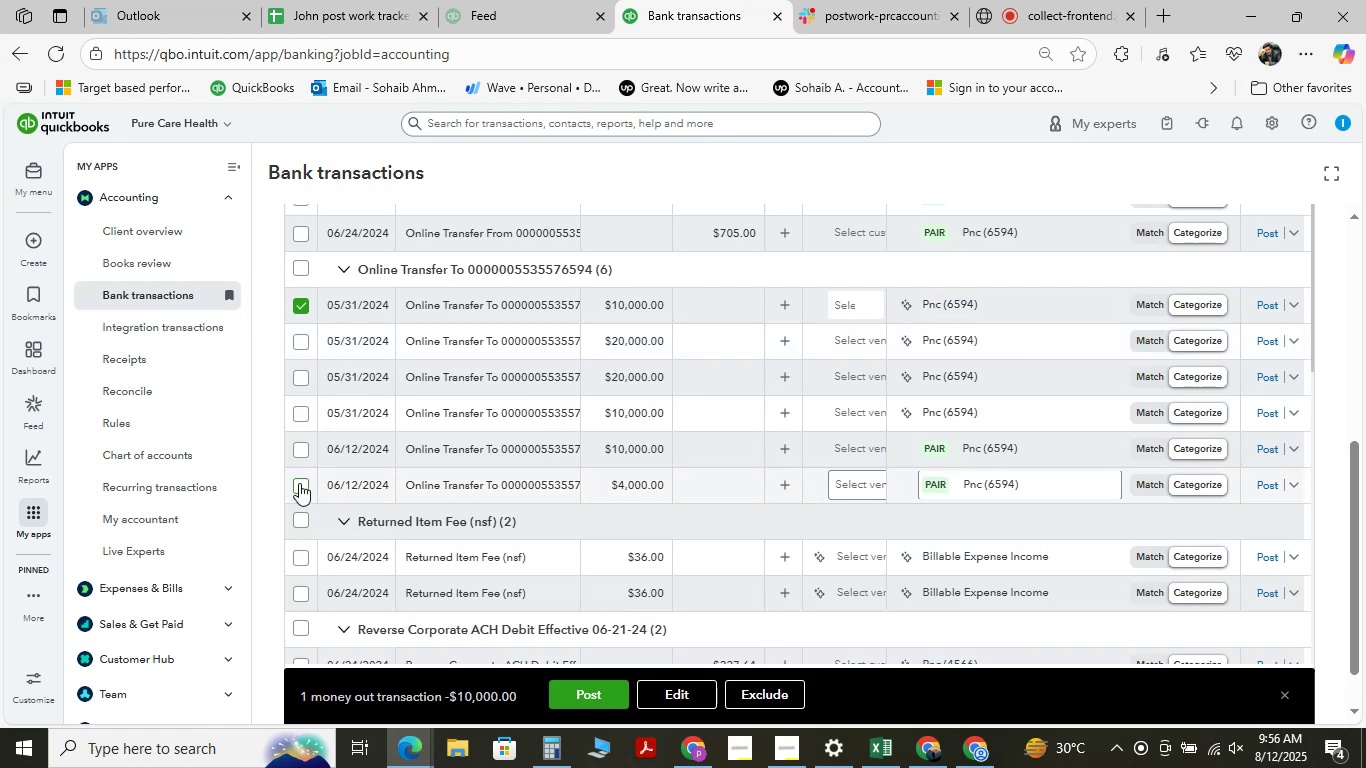 
key(Shift+ShiftLeft)
 